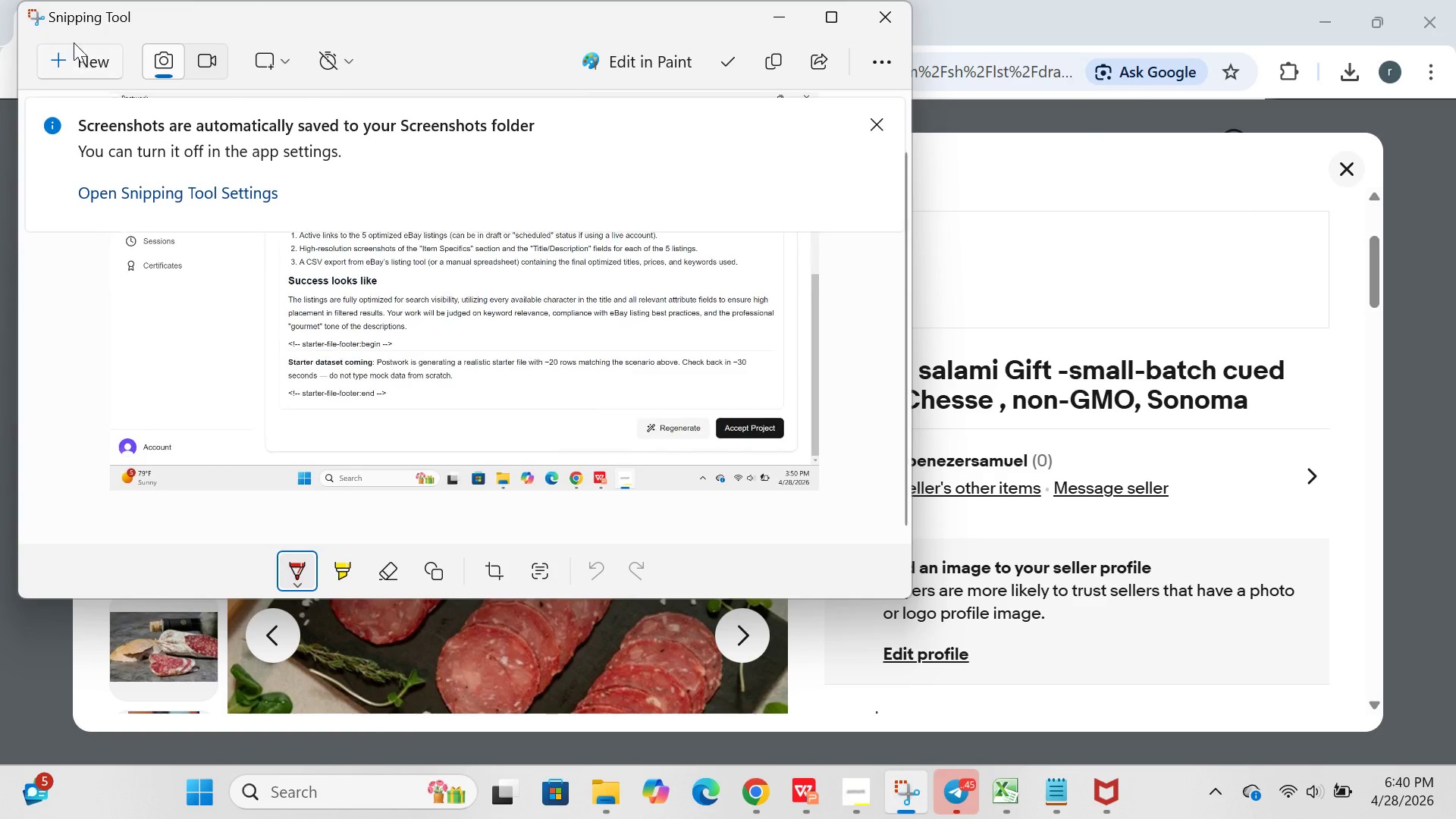 
left_click([76, 74])
 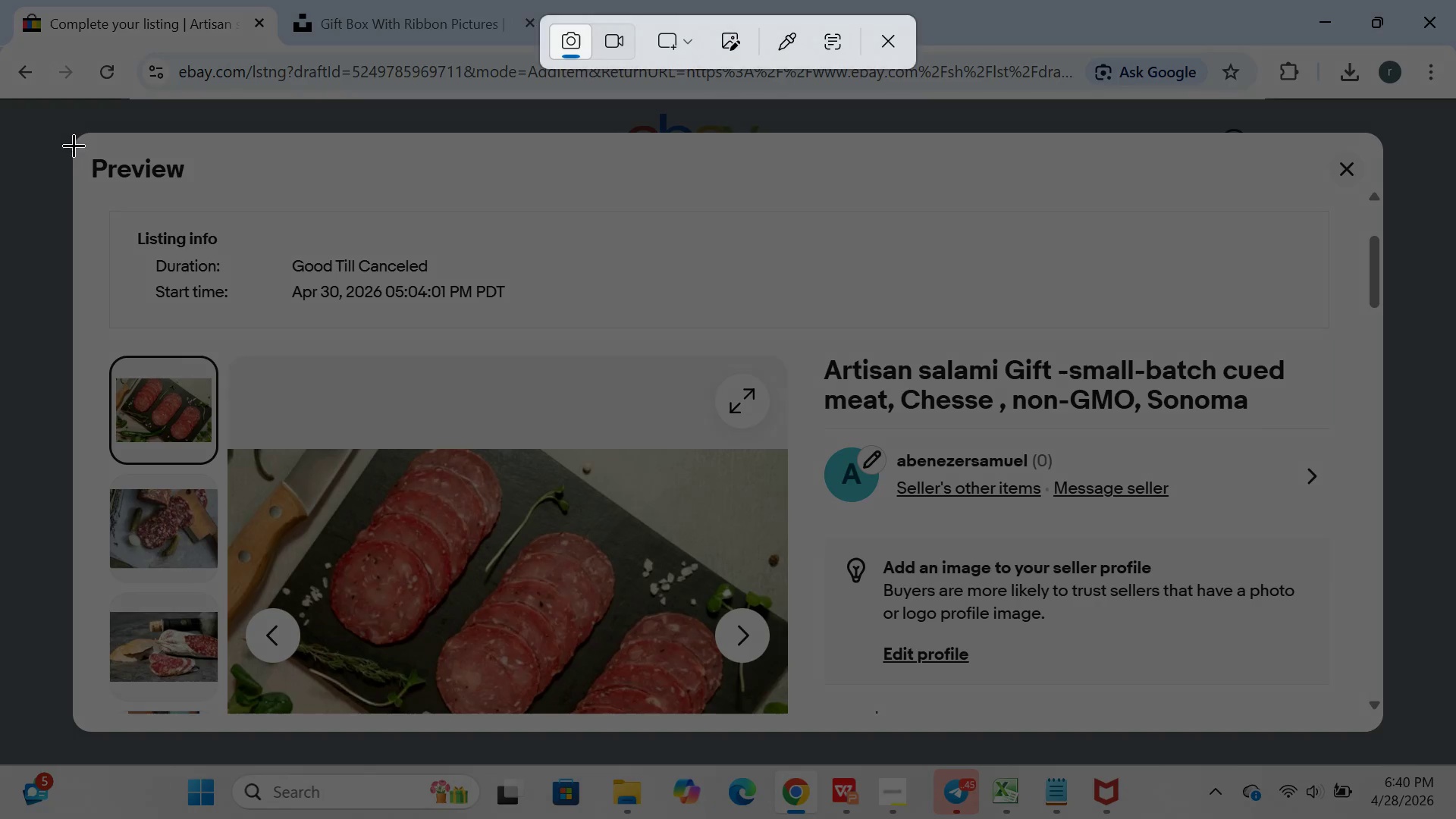 
left_click_drag(start_coordinate=[76, 121], to_coordinate=[1376, 737])
 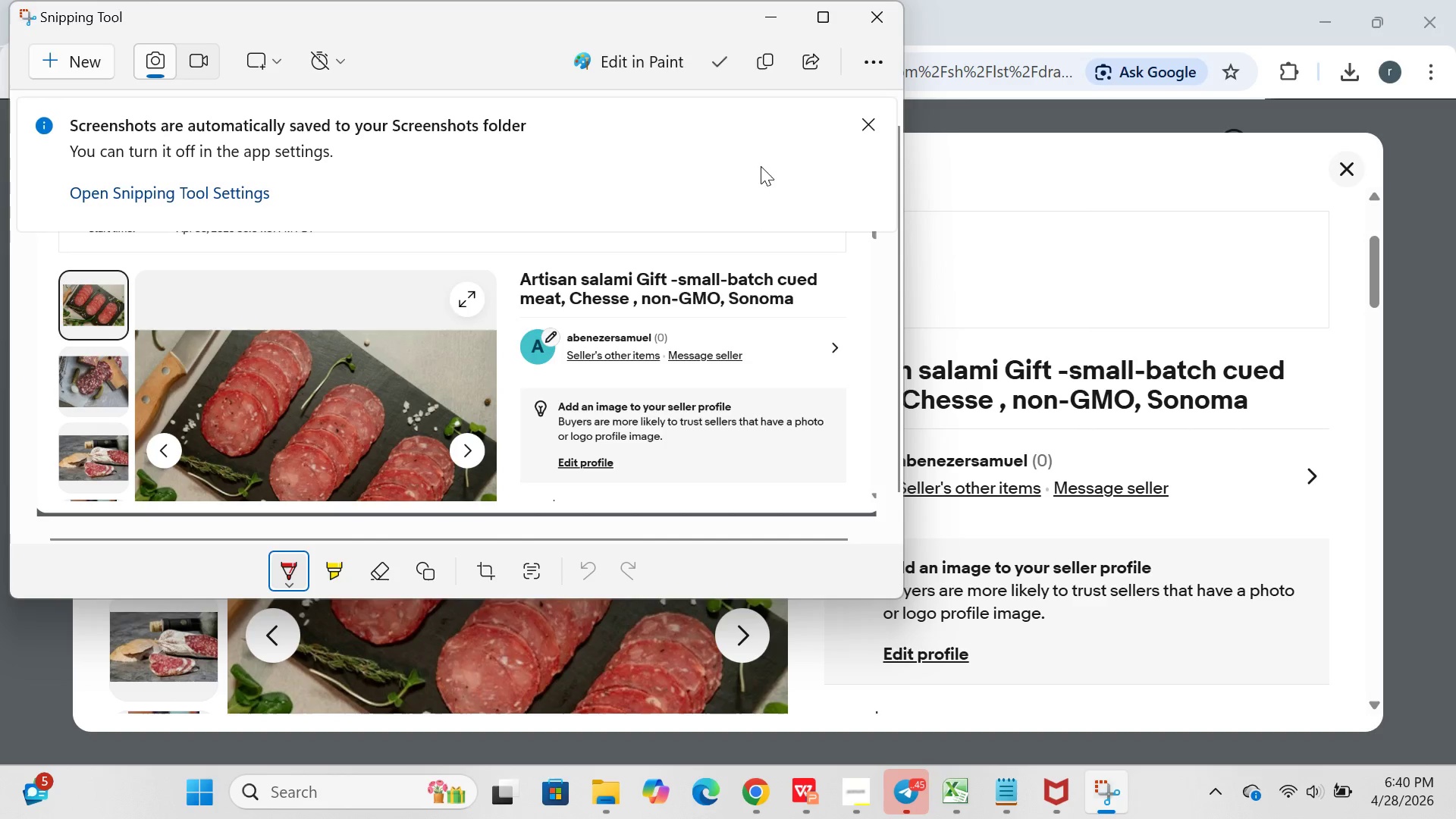 
left_click([770, 4])
 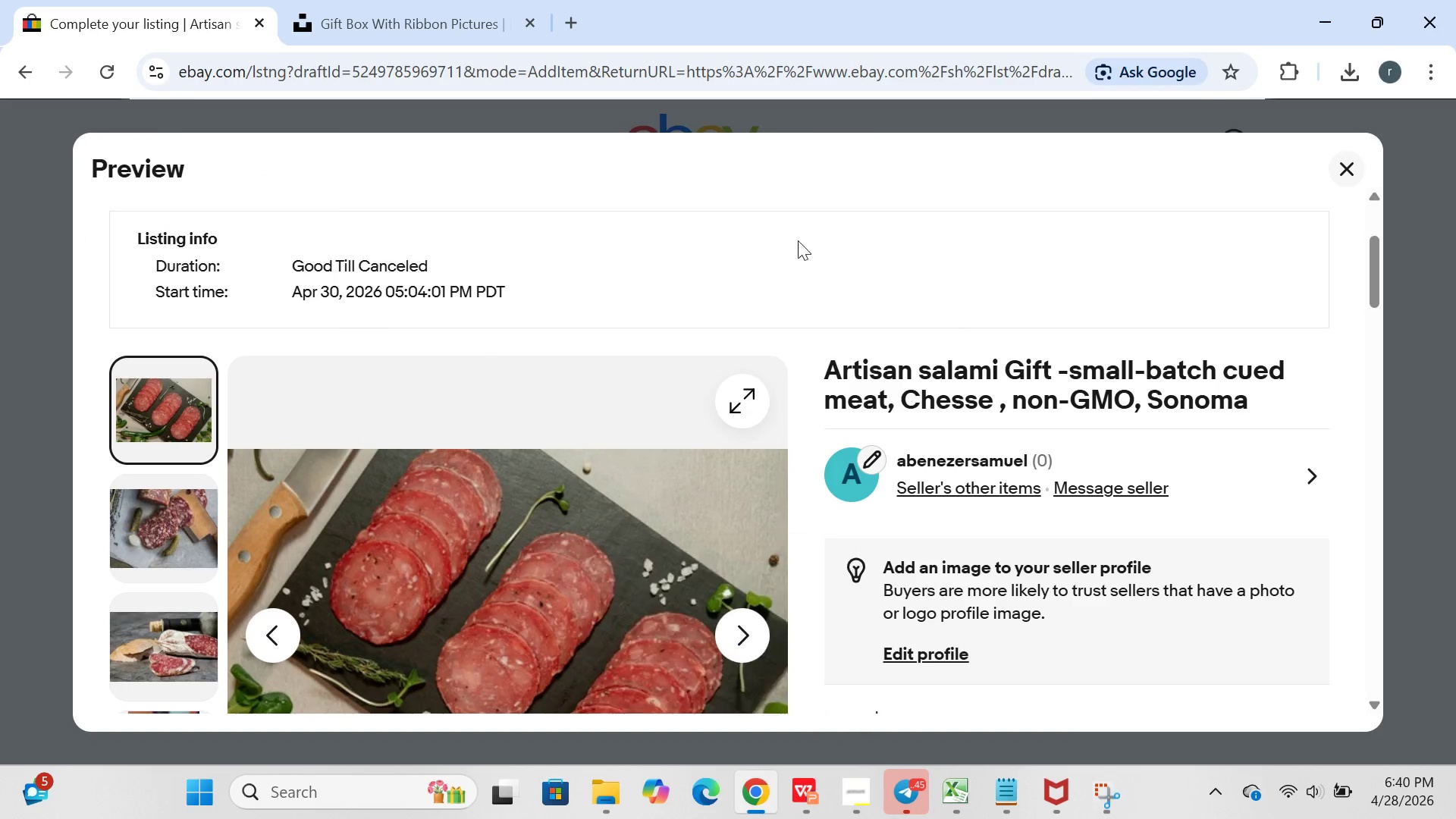 
mouse_move([772, 287])
 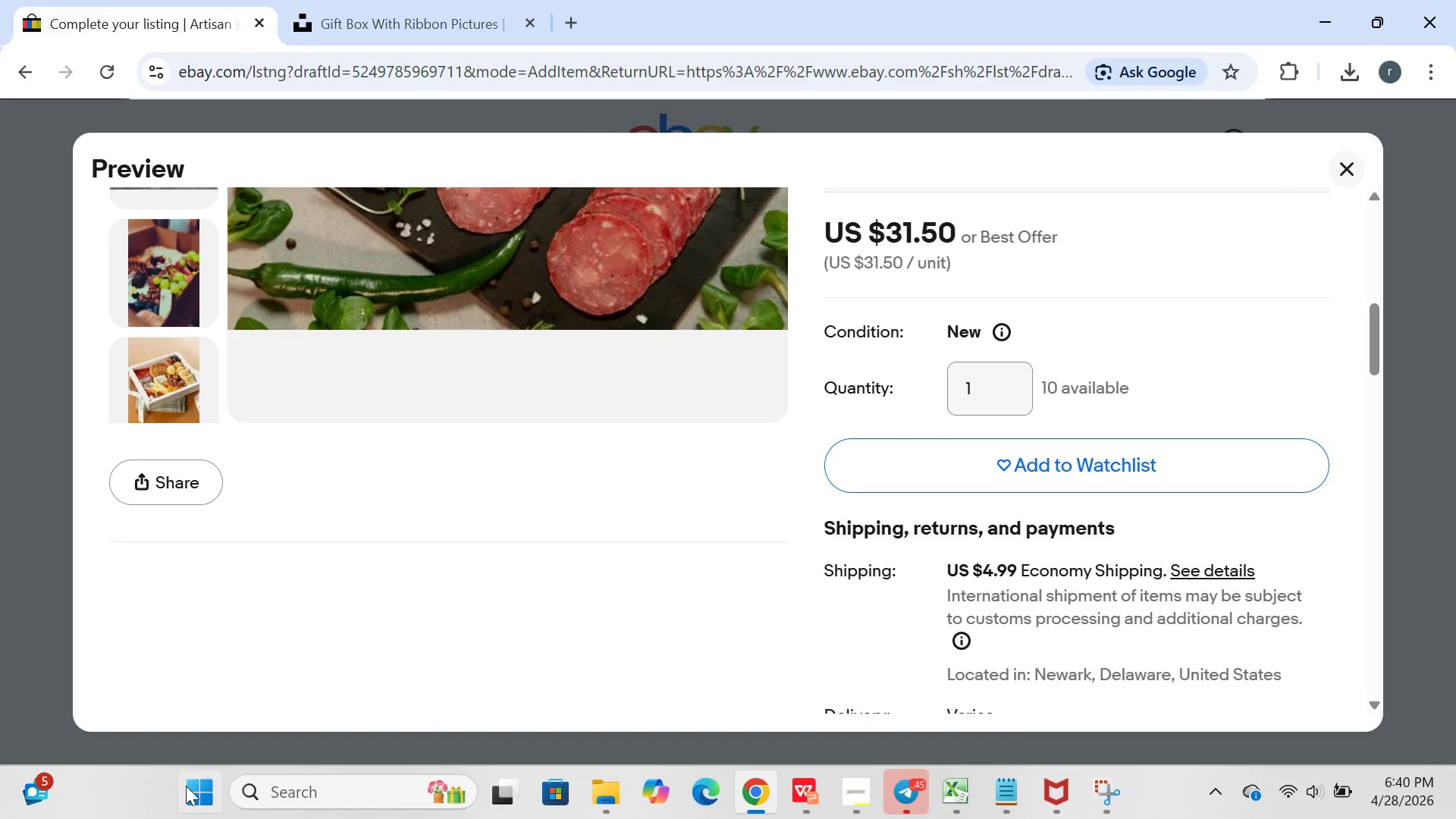 
left_click([187, 786])
 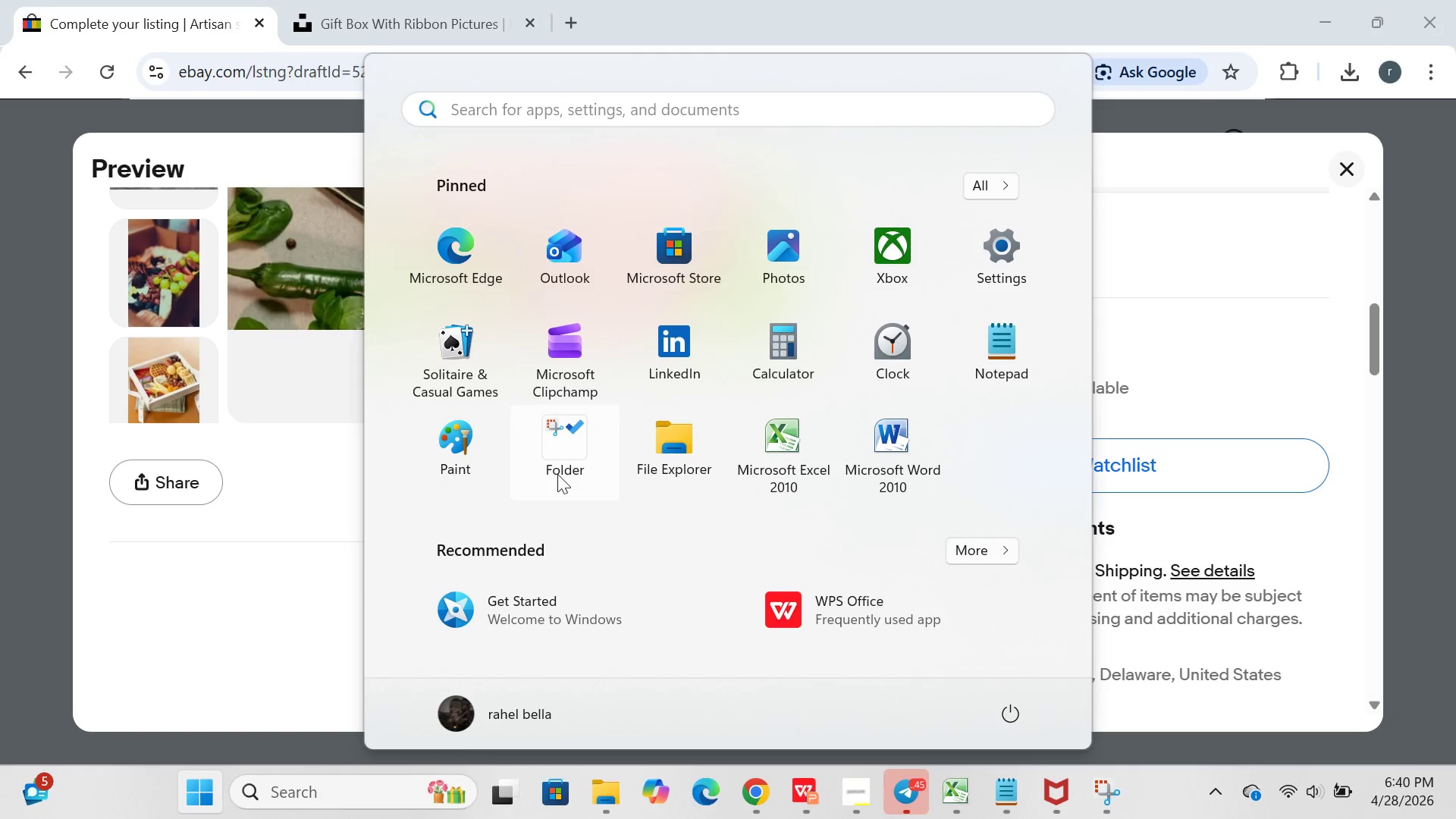 
left_click([561, 469])
 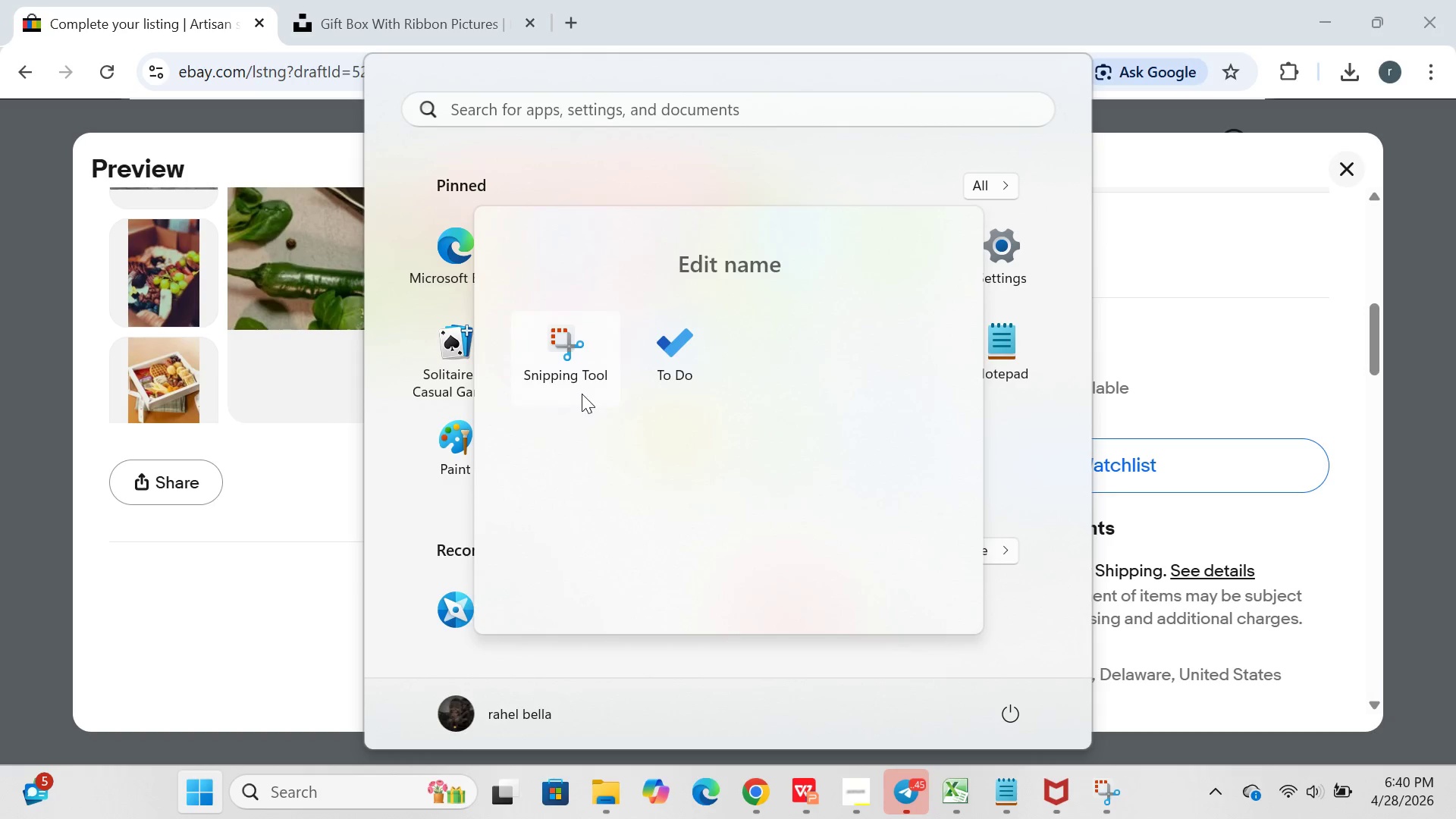 
left_click([582, 393])
 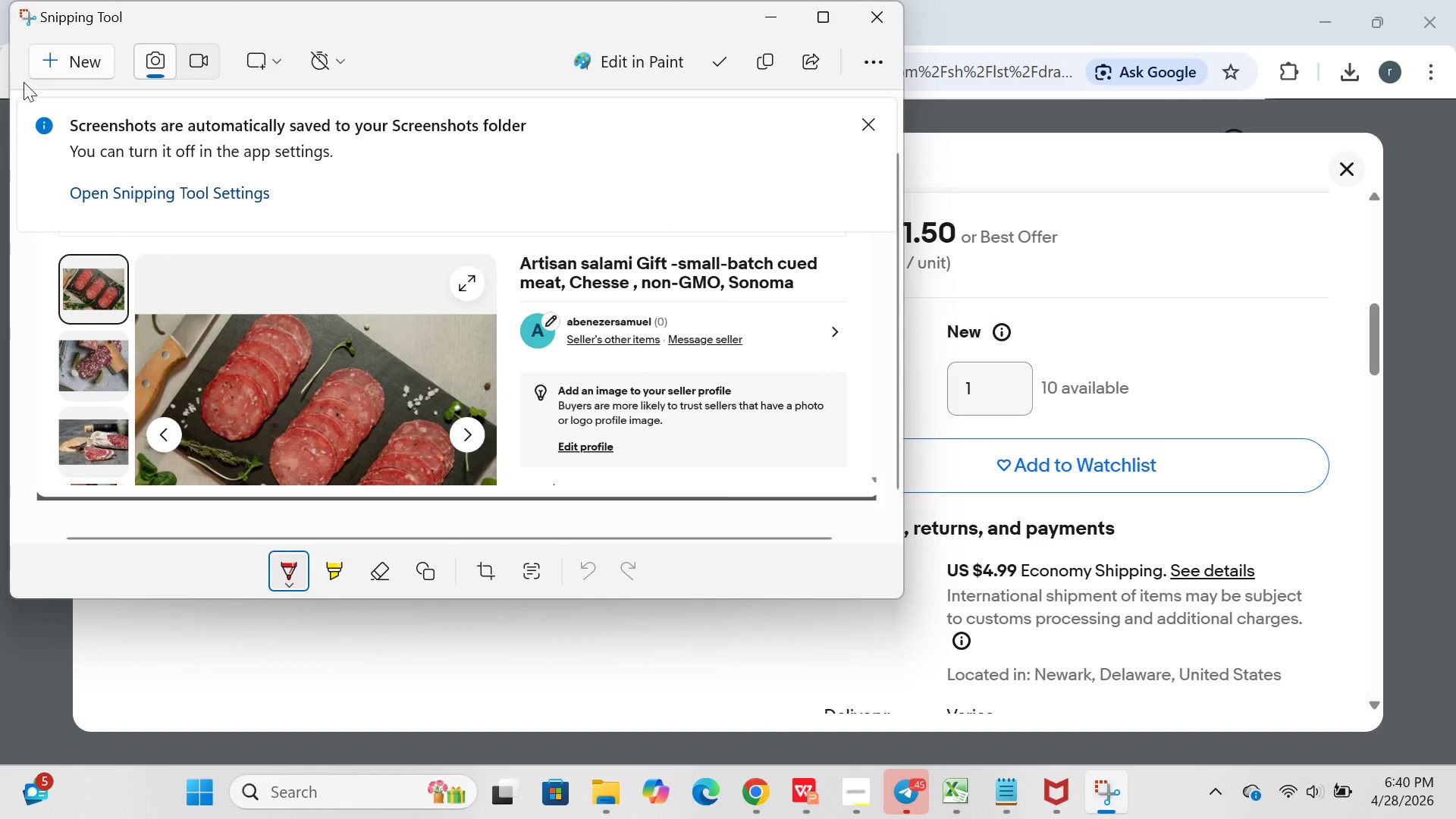 
left_click([56, 69])
 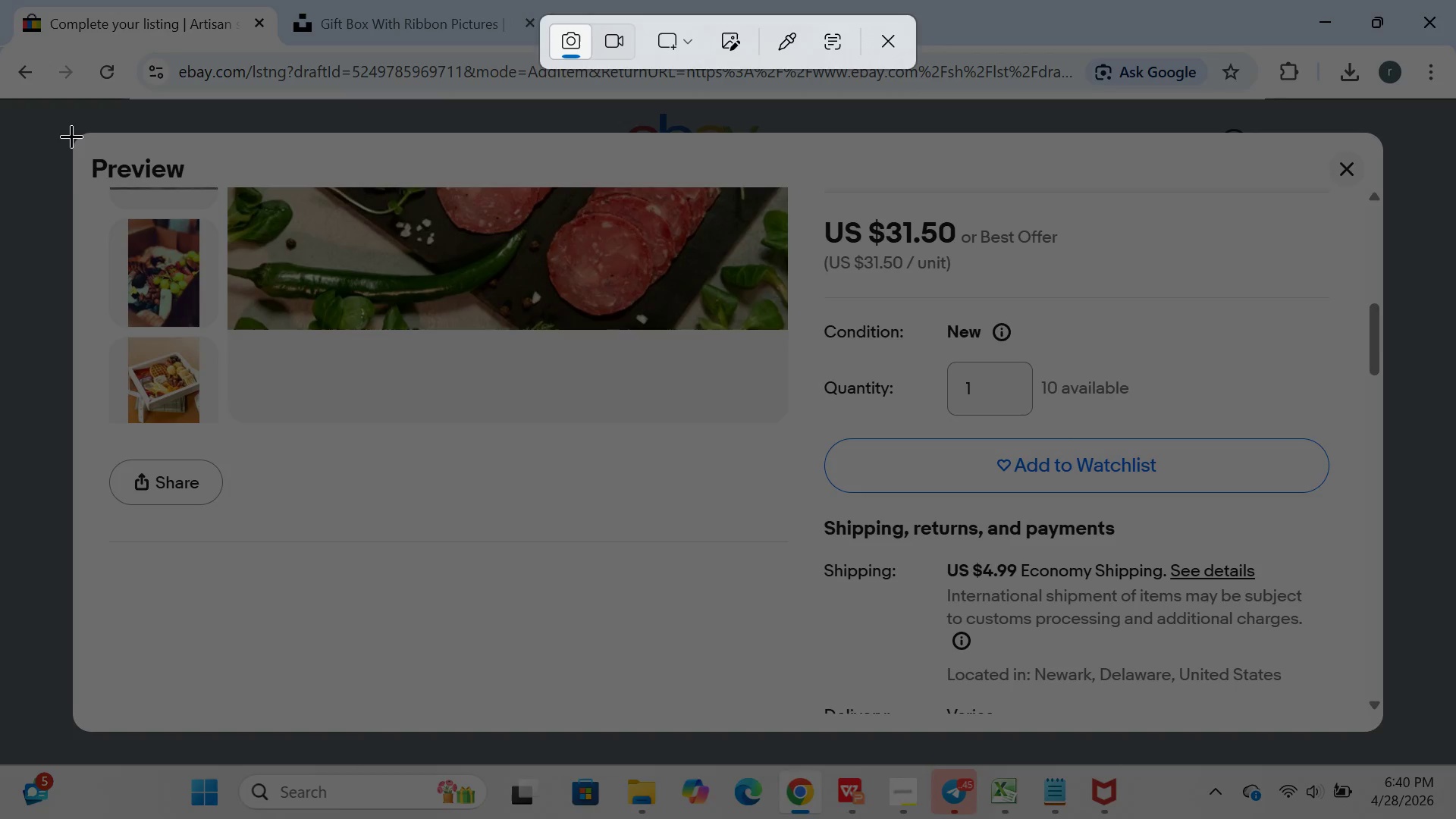 
left_click_drag(start_coordinate=[64, 124], to_coordinate=[1404, 740])
 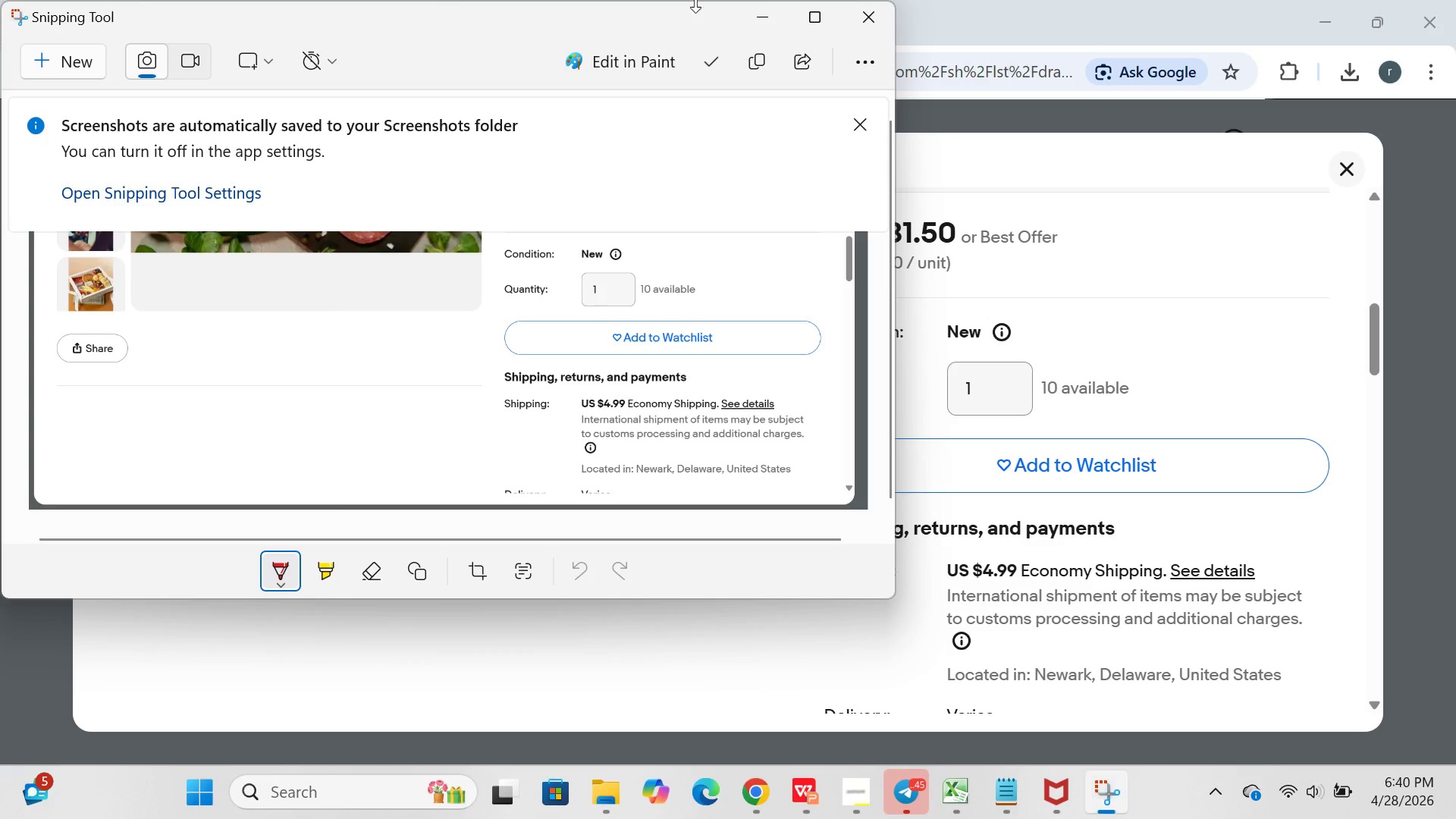 
left_click([745, 12])
 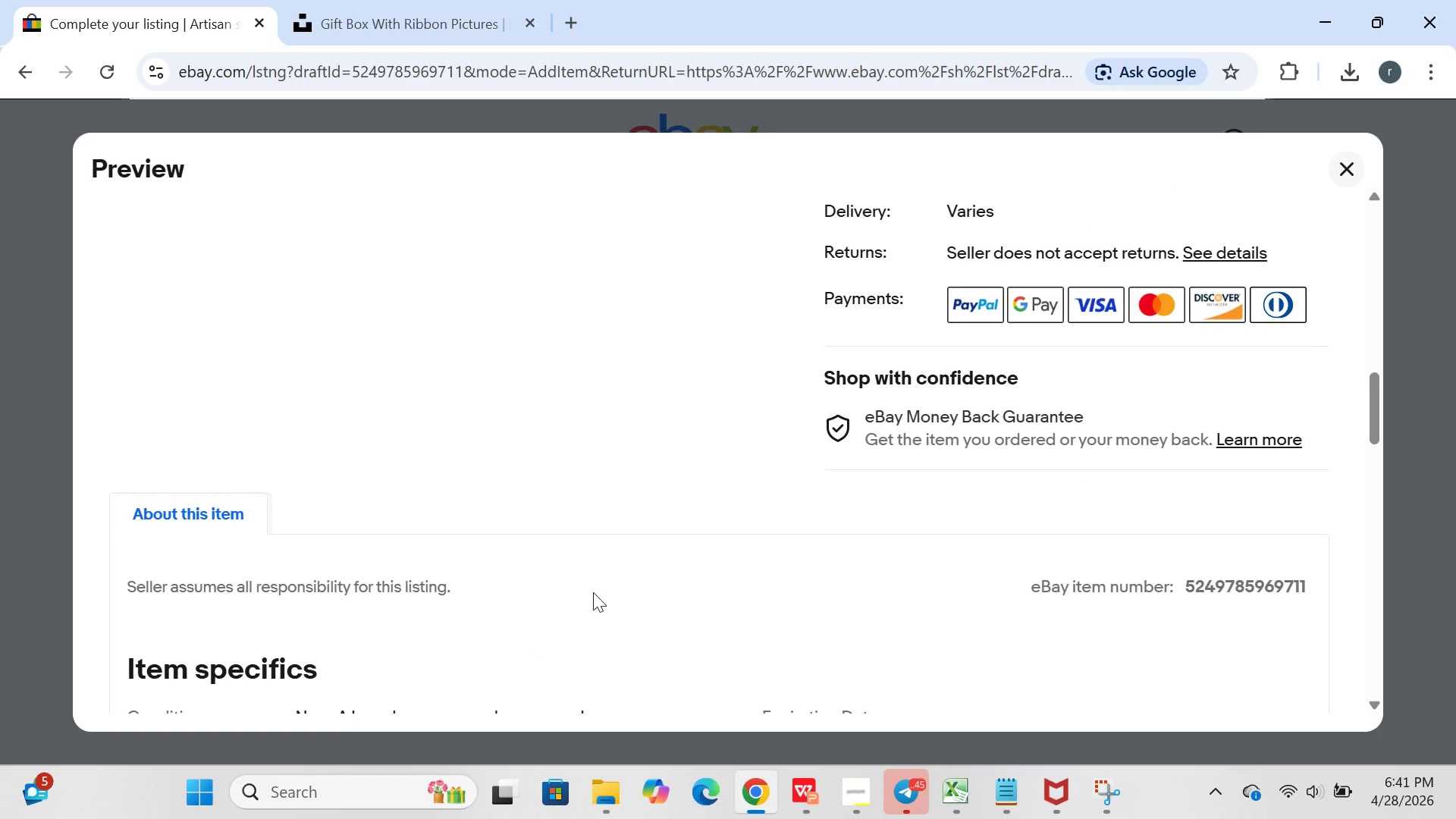 
wait(6.77)
 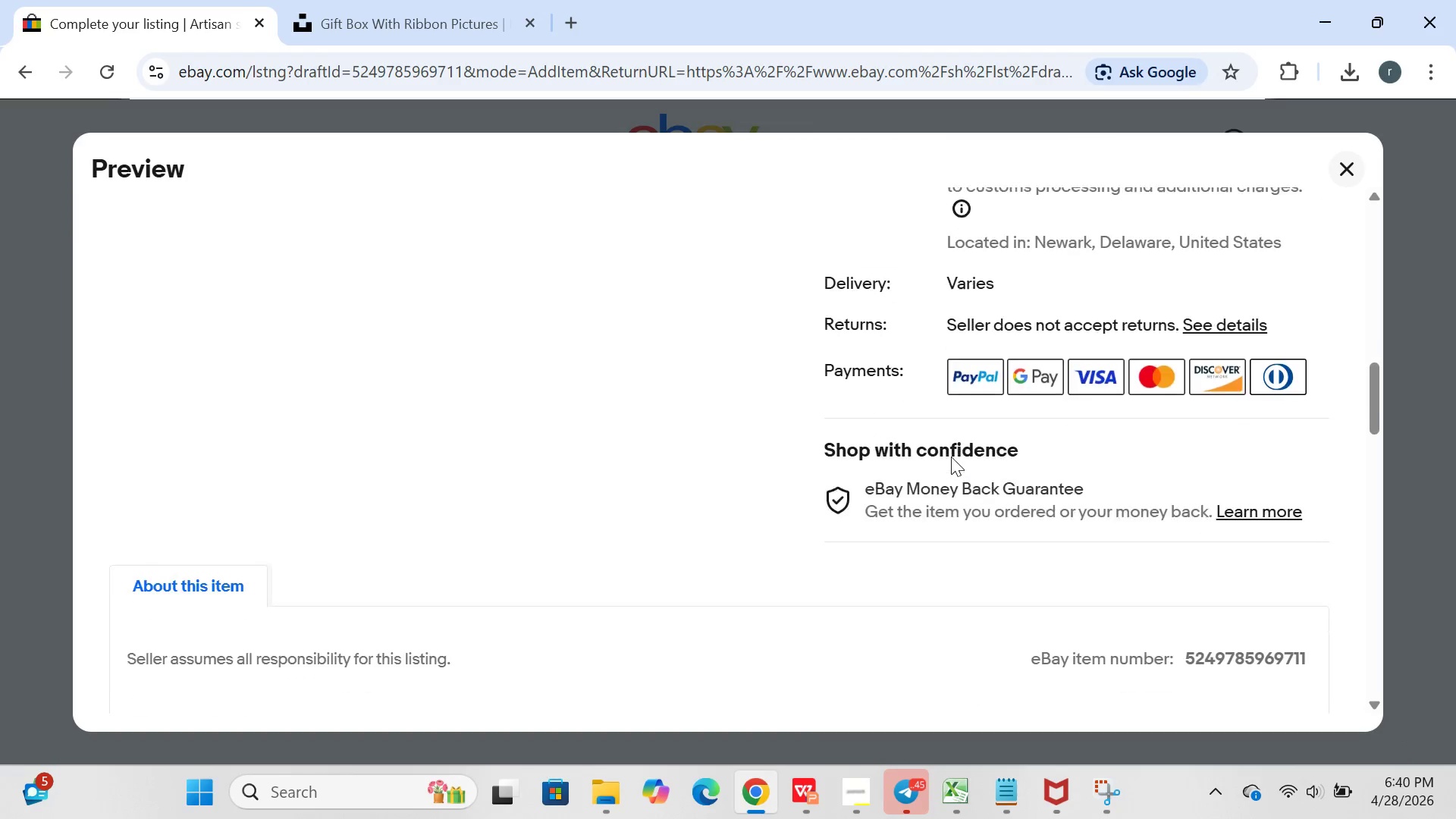 
left_click([196, 794])
 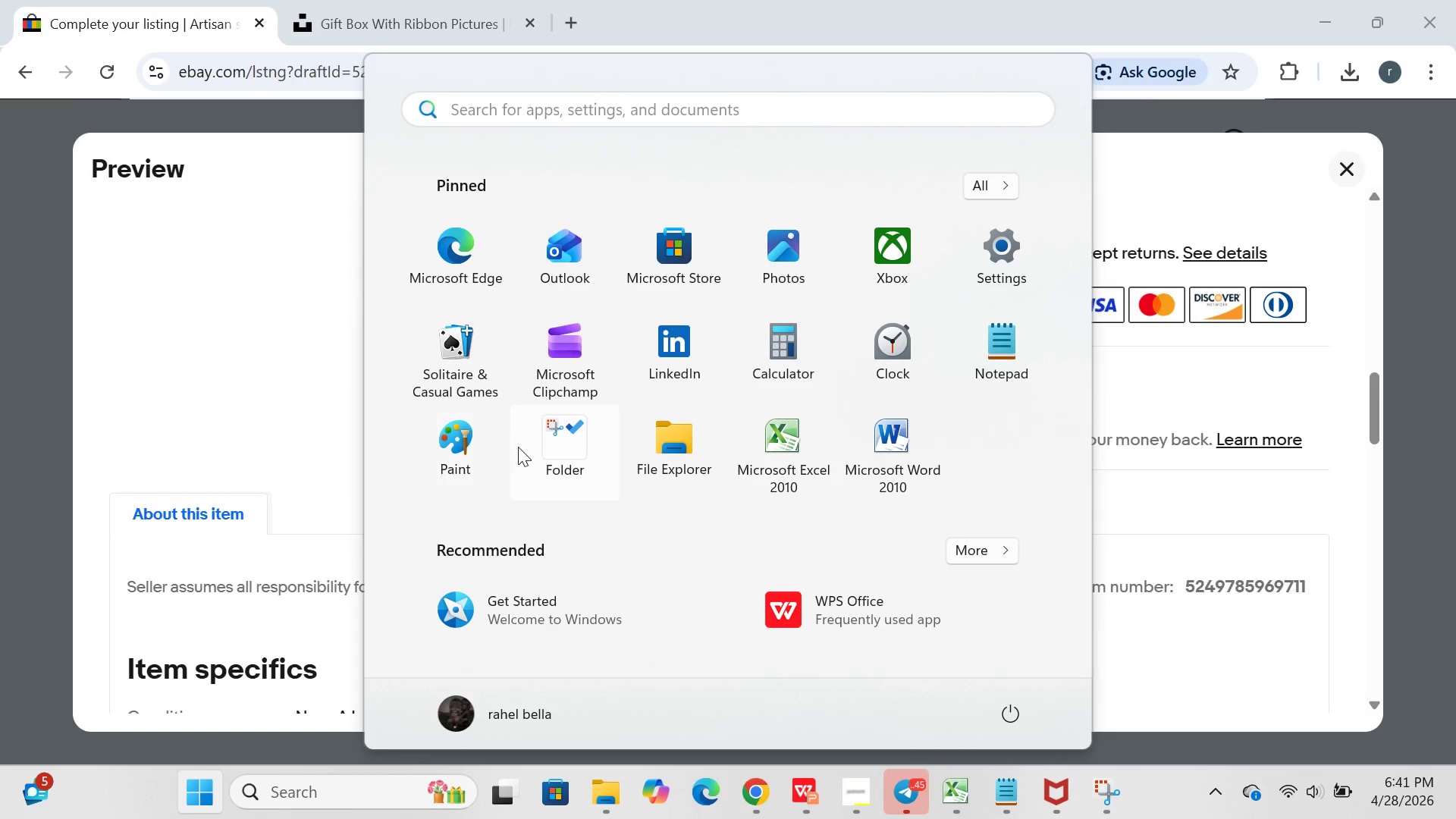 
left_click([522, 447])
 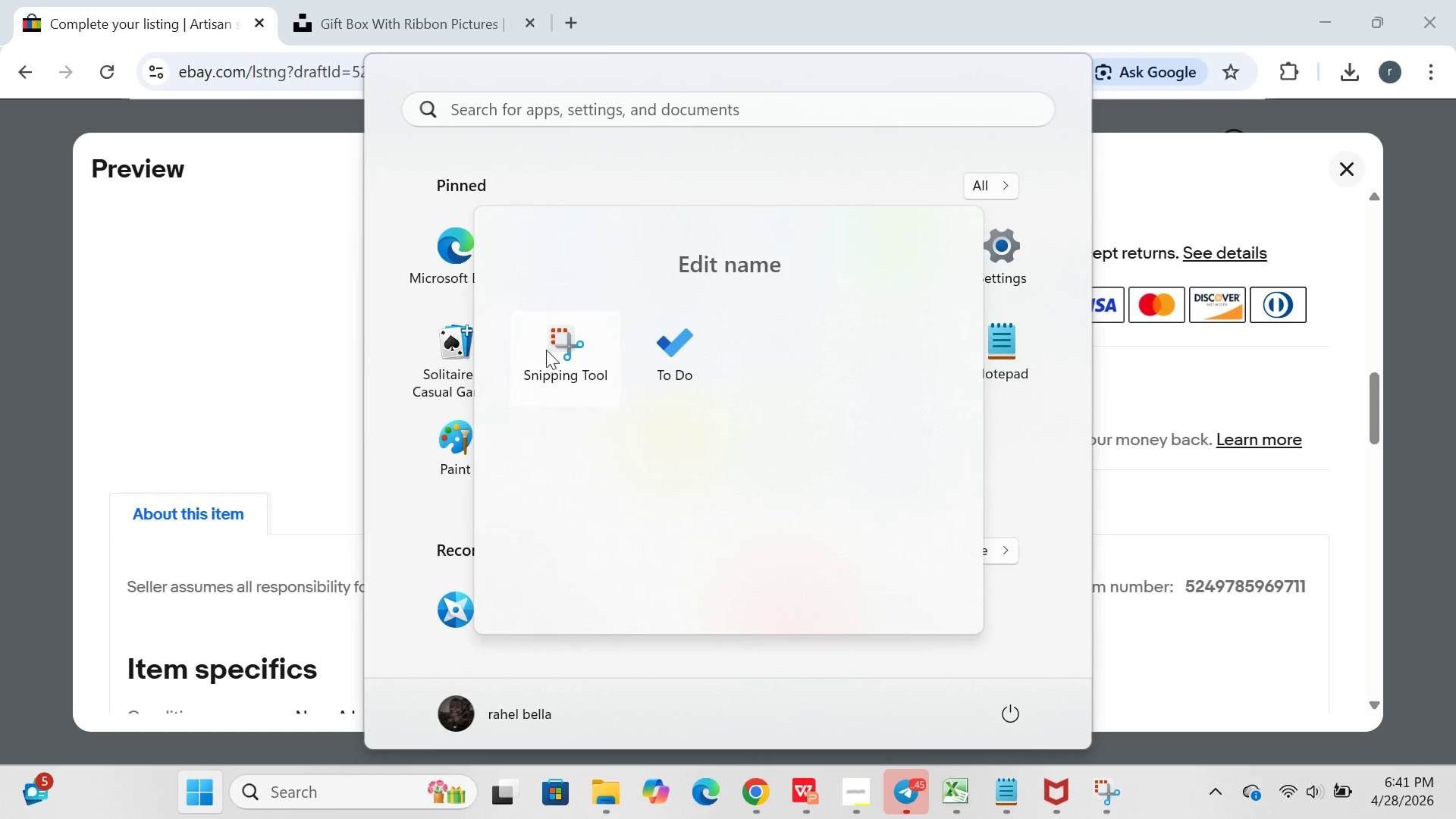 
left_click([548, 350])
 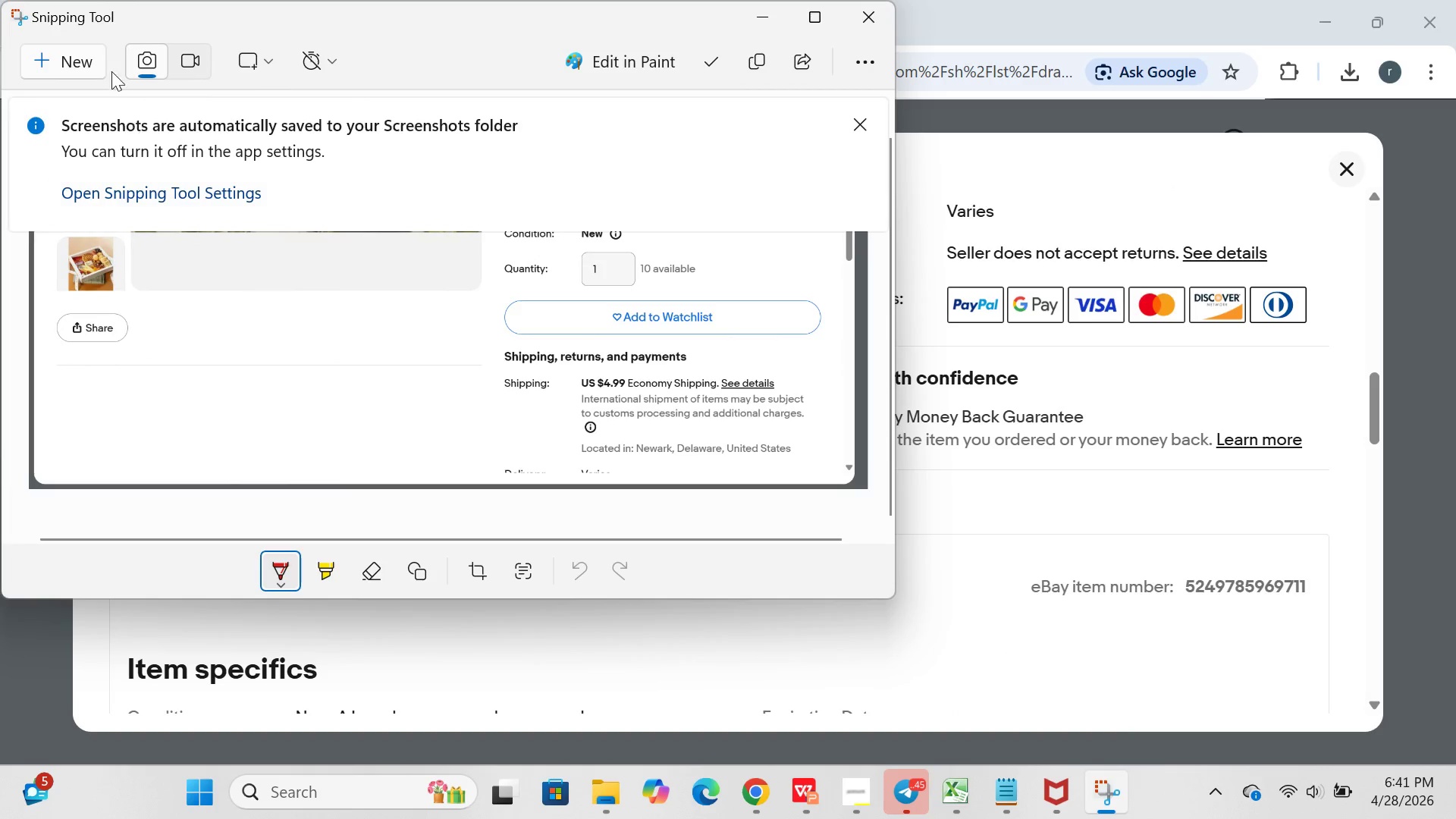 
left_click([105, 60])
 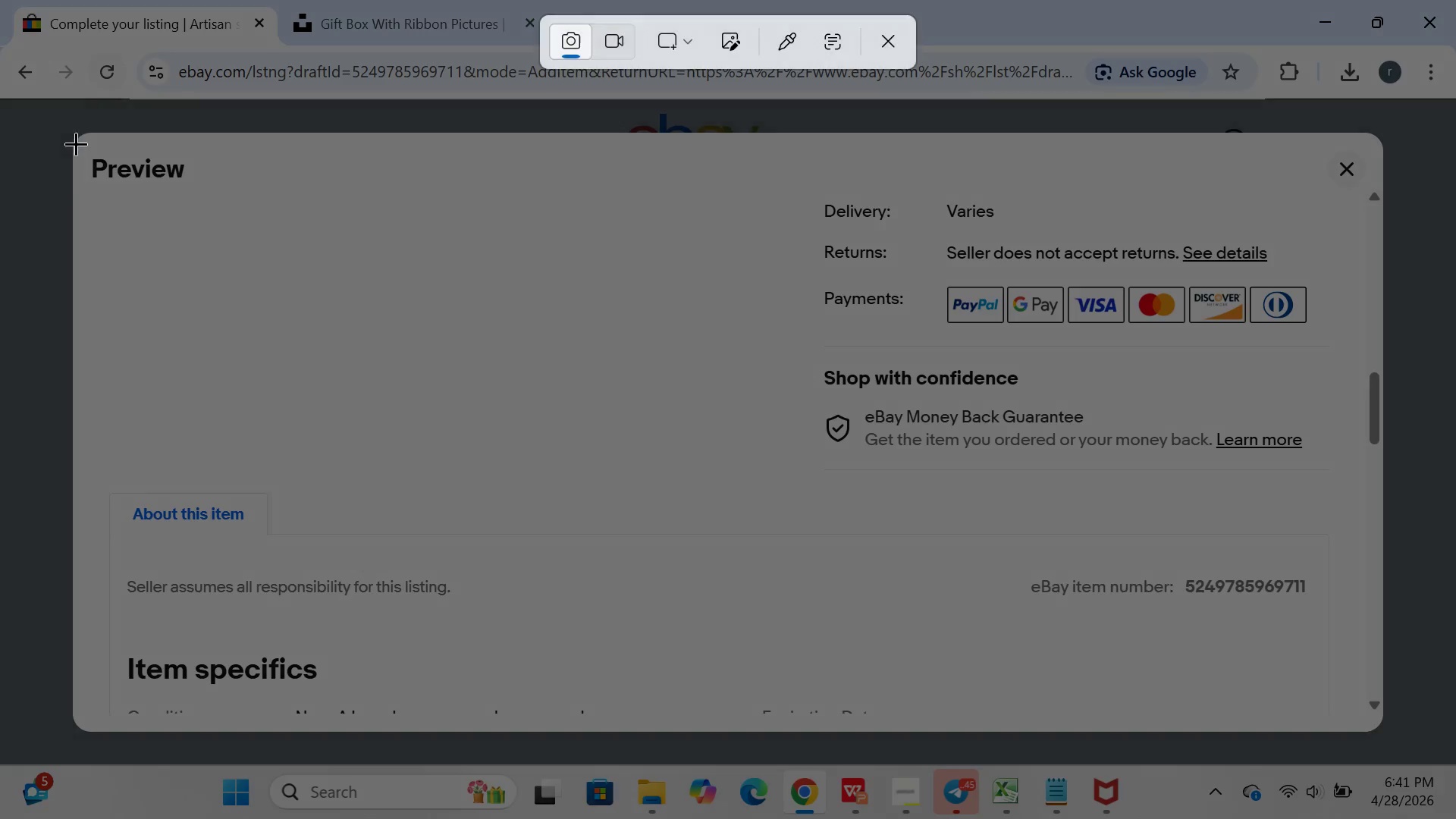 
left_click_drag(start_coordinate=[71, 130], to_coordinate=[1388, 735])
 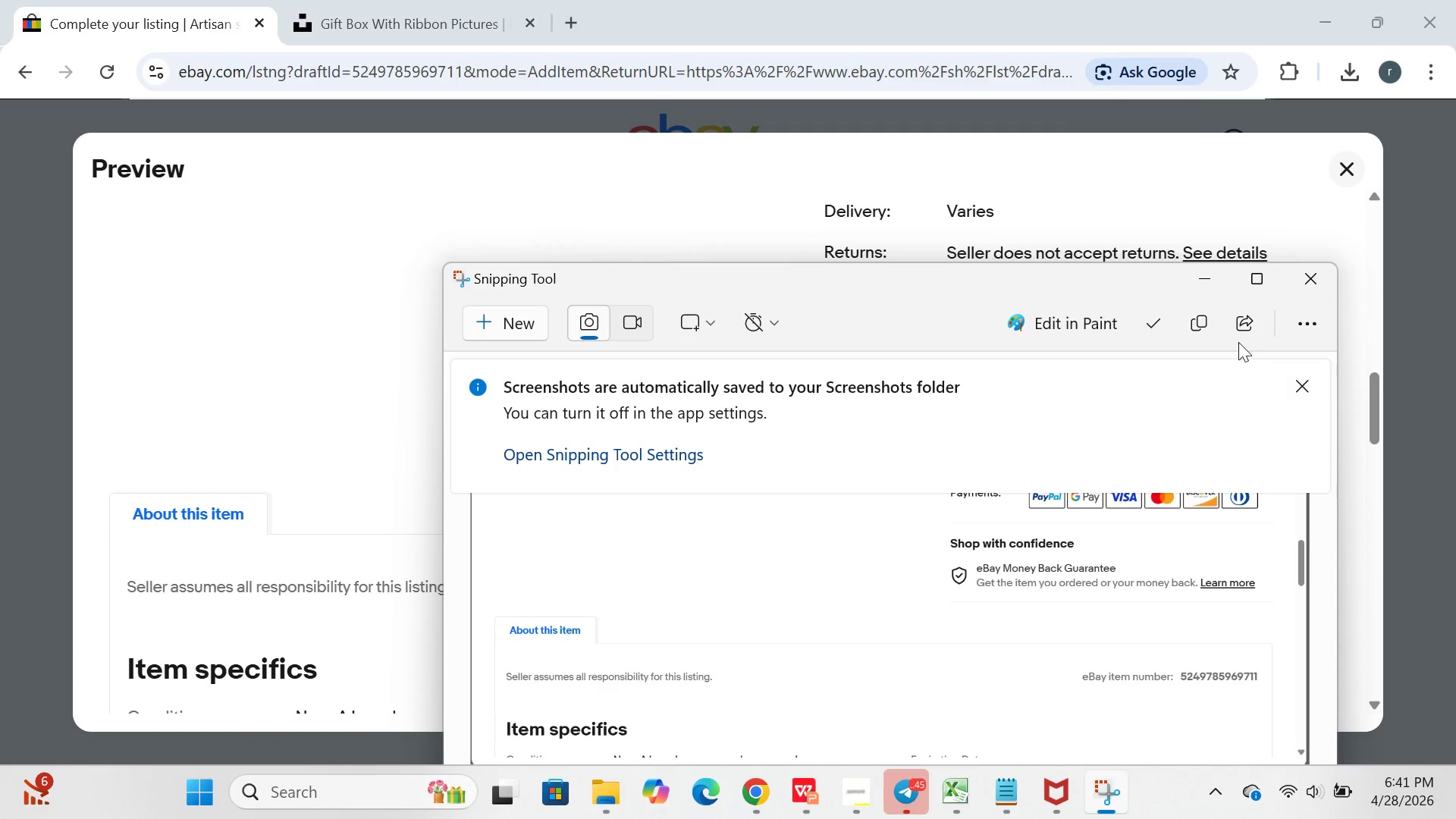 
left_click([1204, 281])
 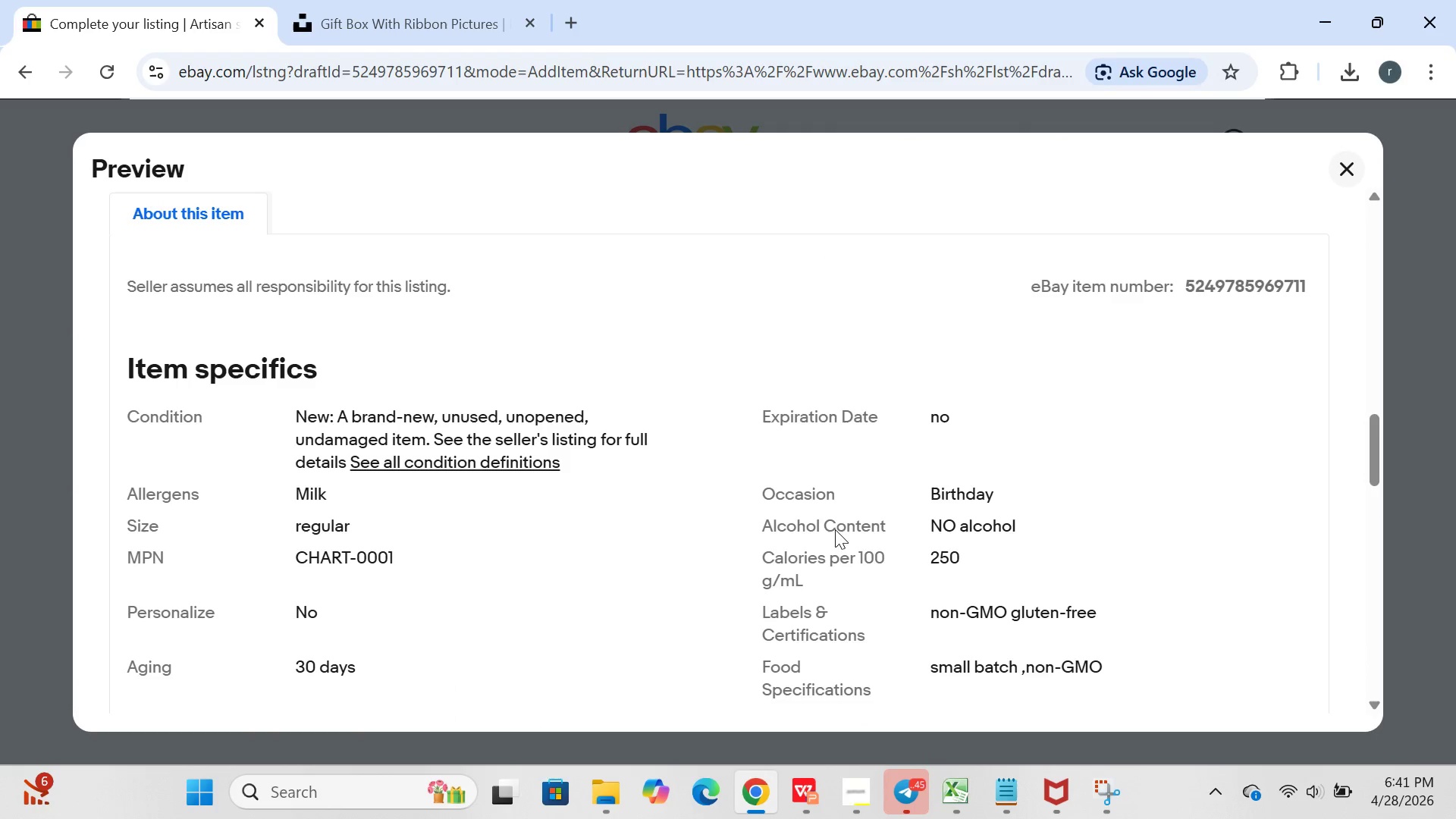 
left_click([199, 791])
 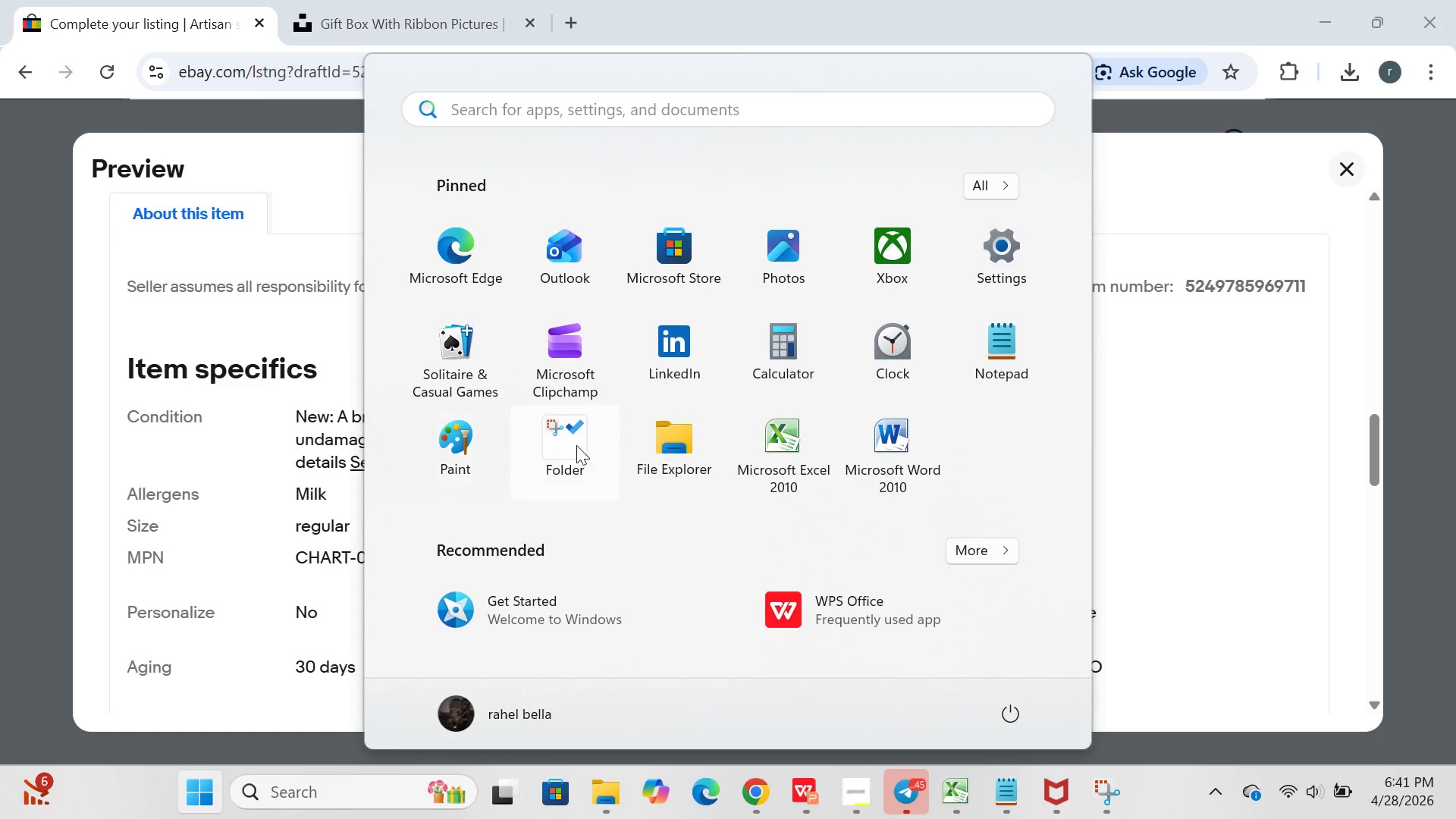 
left_click([576, 444])
 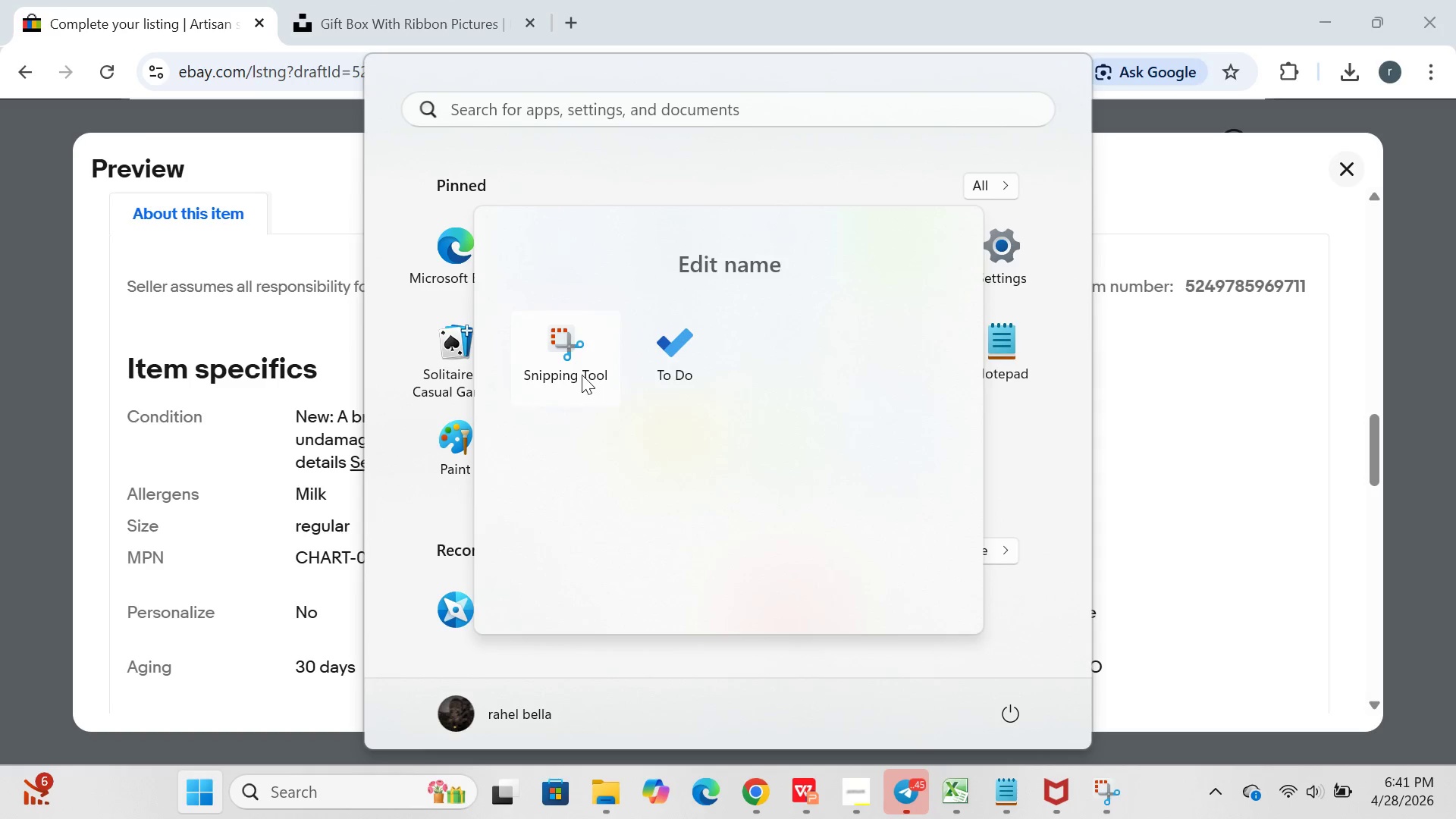 
left_click([582, 374])
 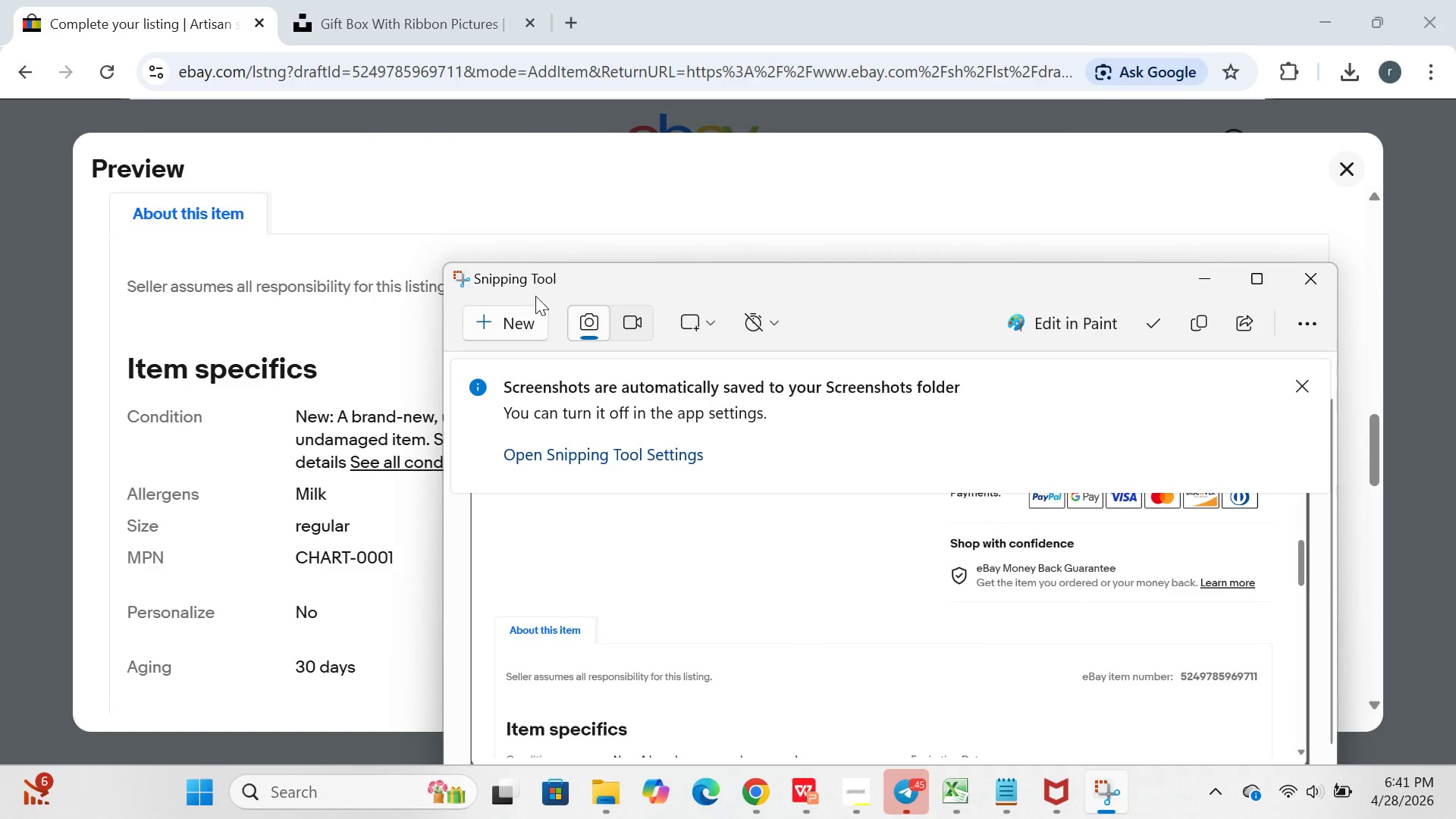 
left_click([526, 314])
 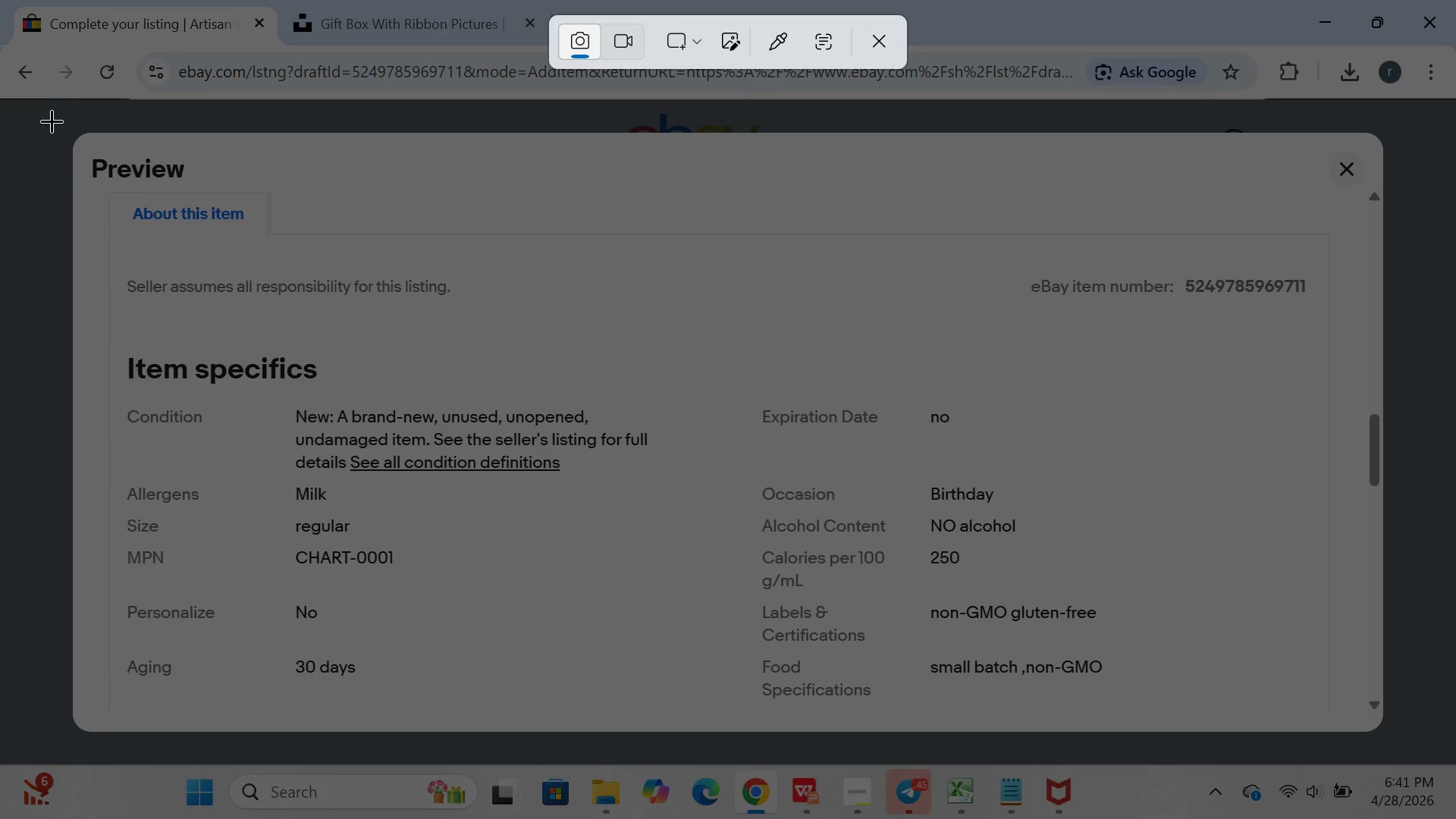 
left_click_drag(start_coordinate=[66, 136], to_coordinate=[1394, 739])
 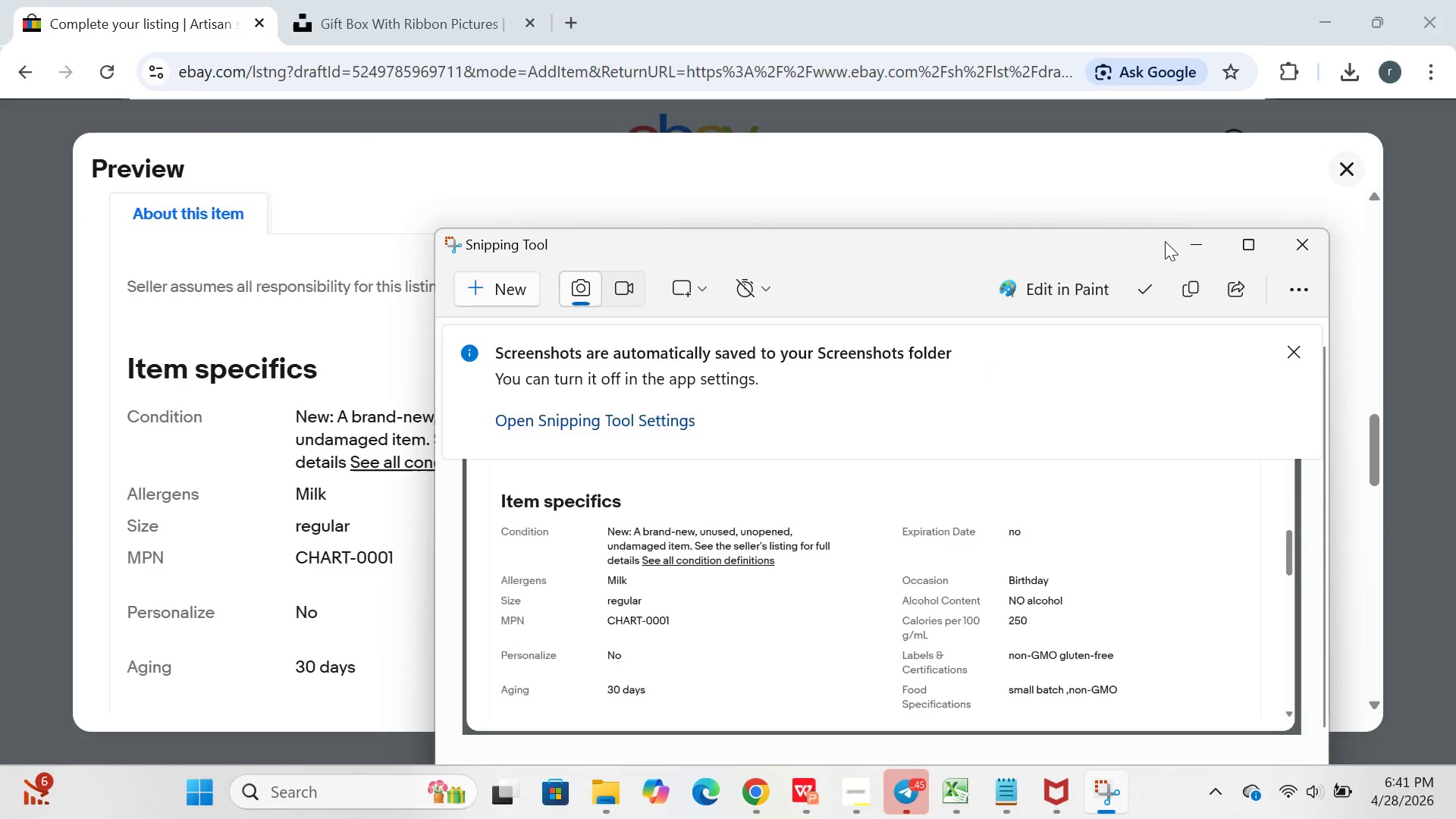 
left_click([1208, 244])
 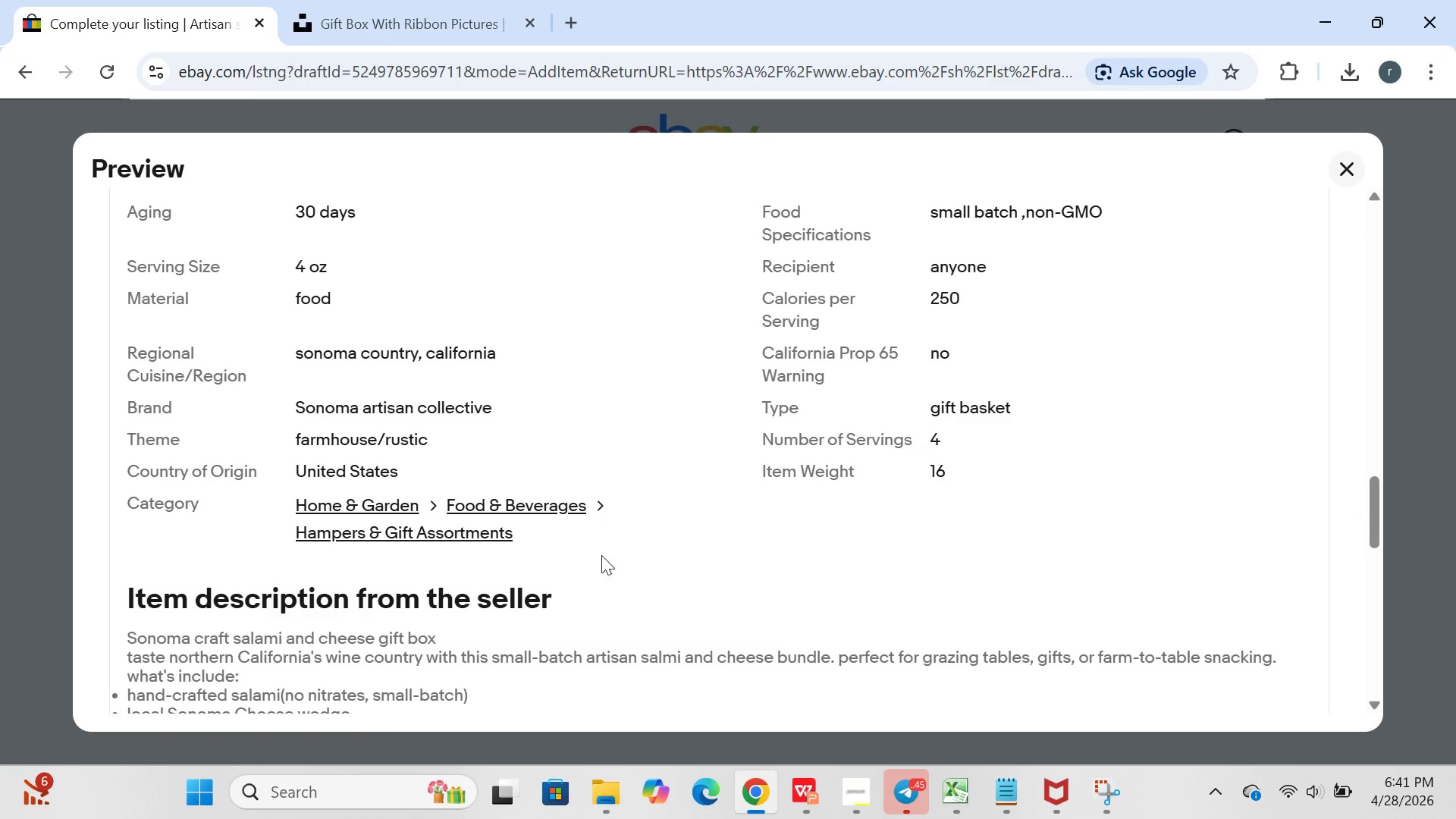 
wait(5.47)
 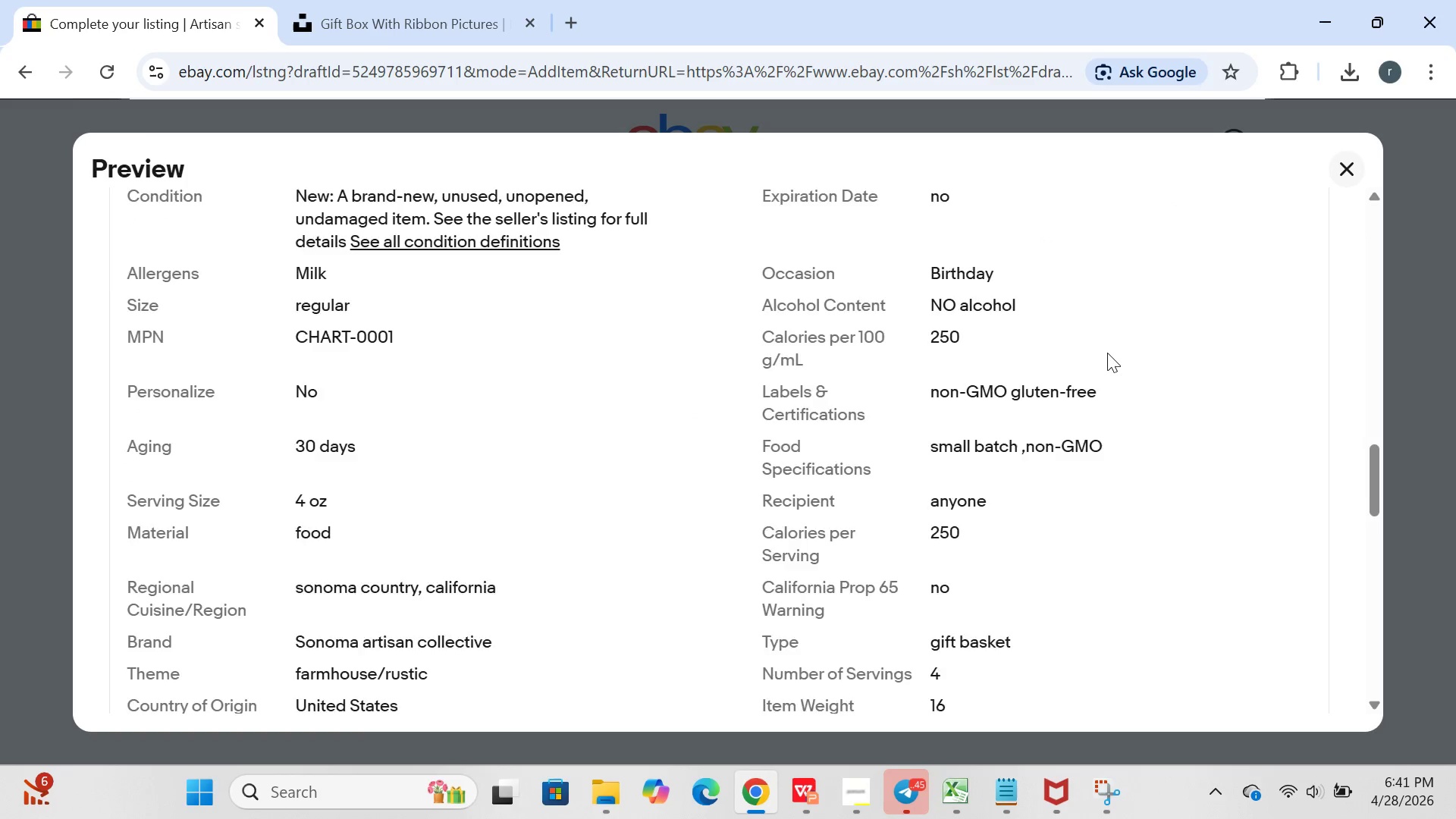 
left_click([183, 806])
 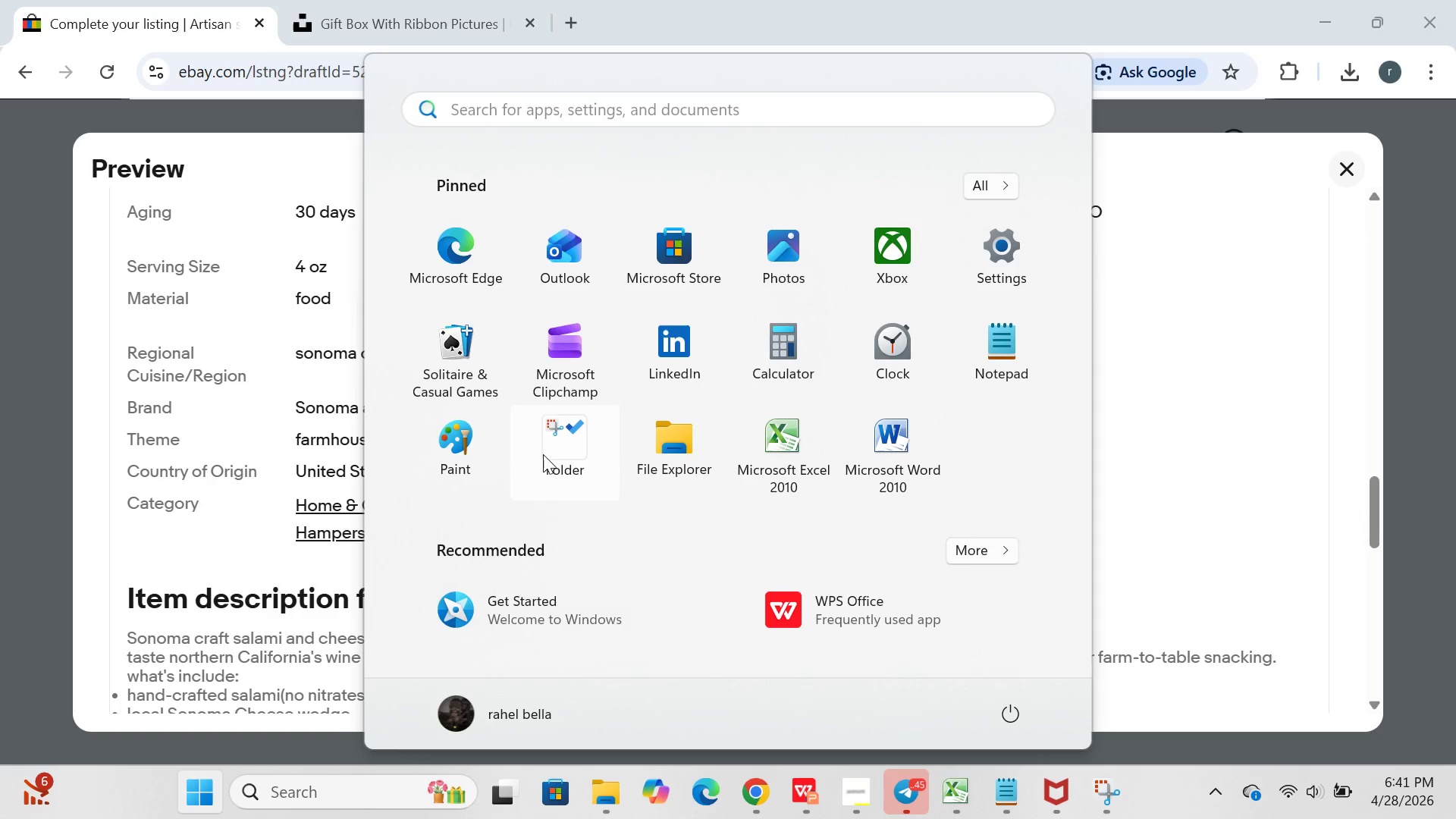 
left_click([544, 454])
 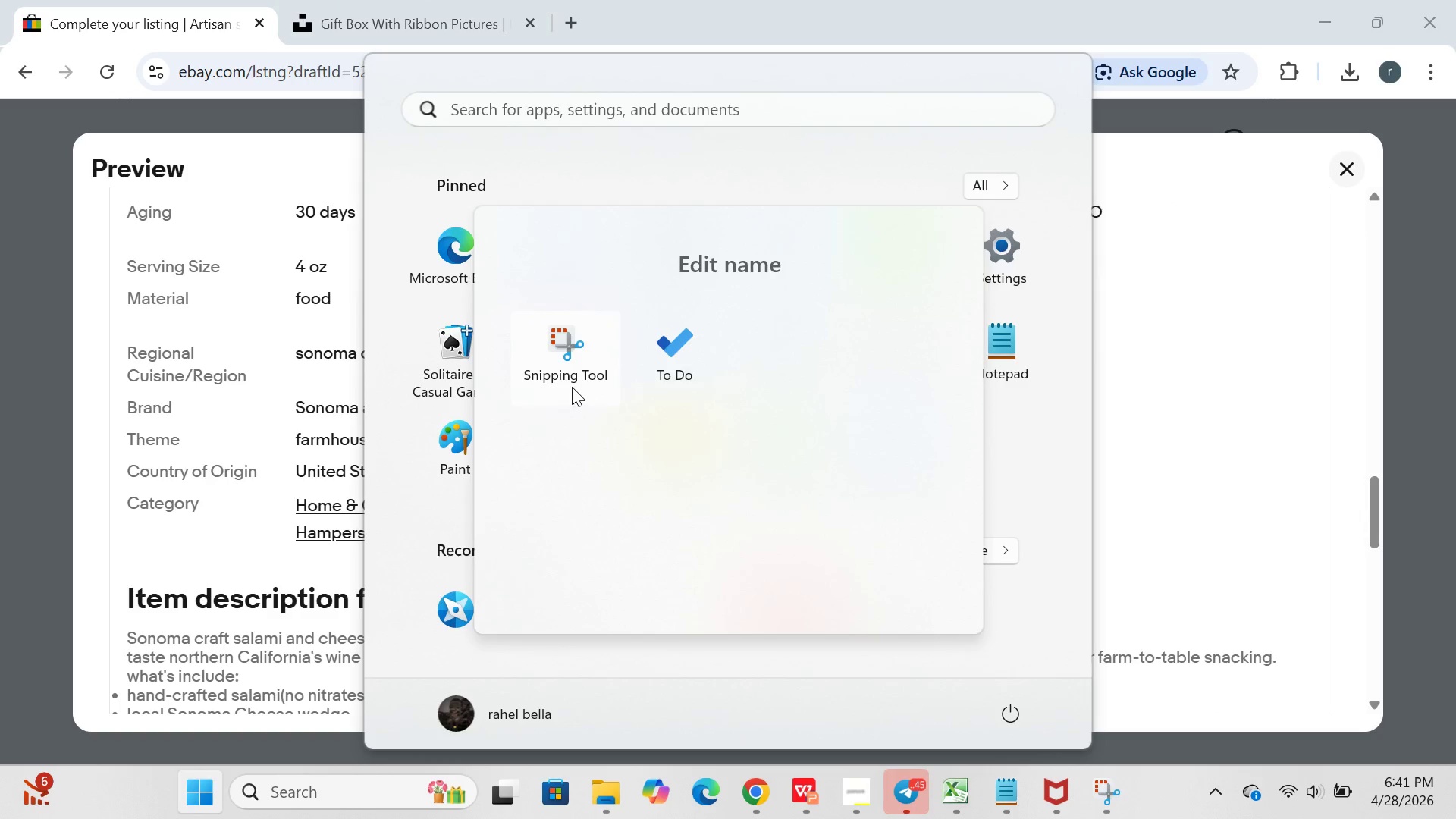 
left_click([572, 387])
 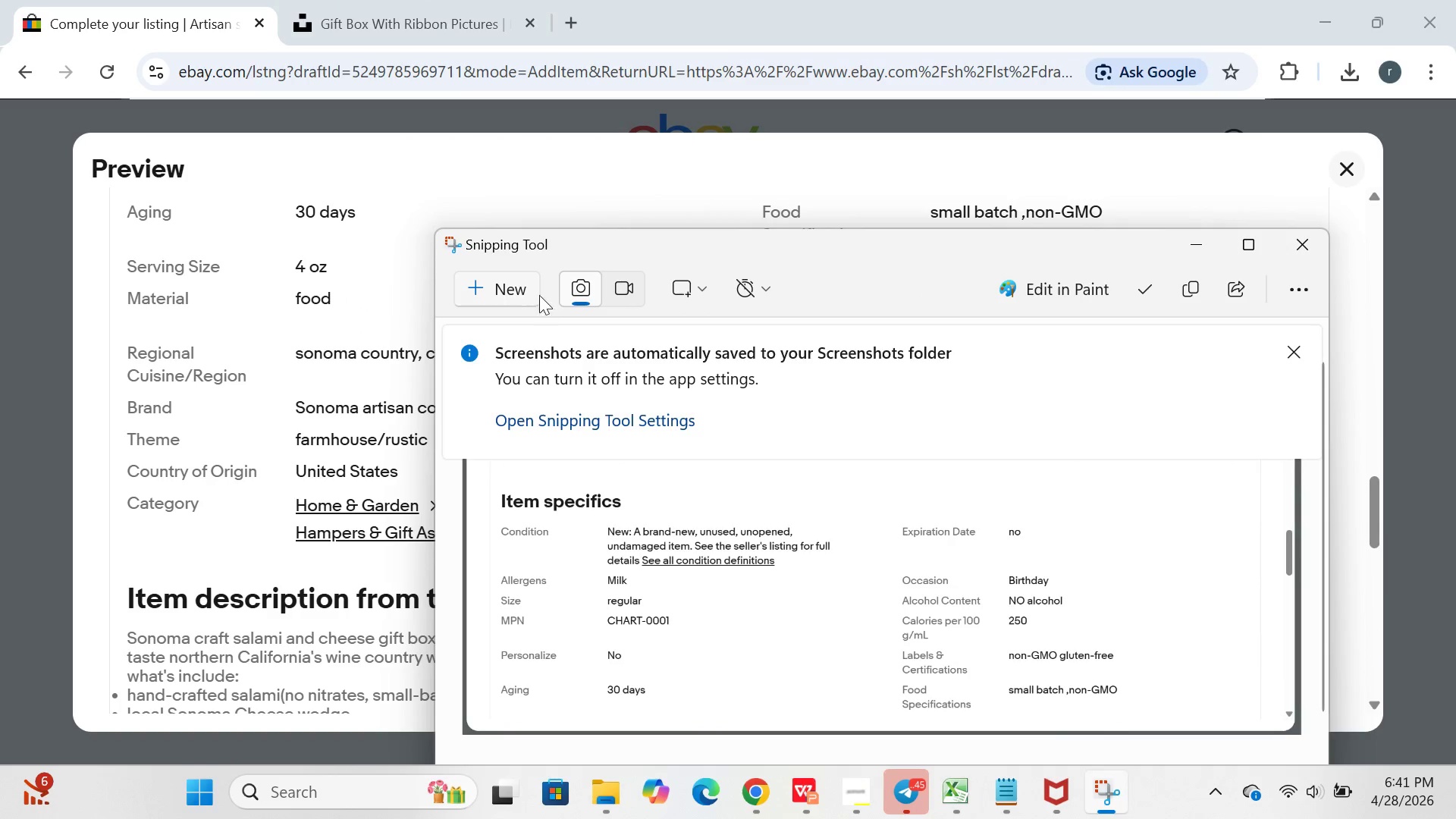 
left_click([526, 281])
 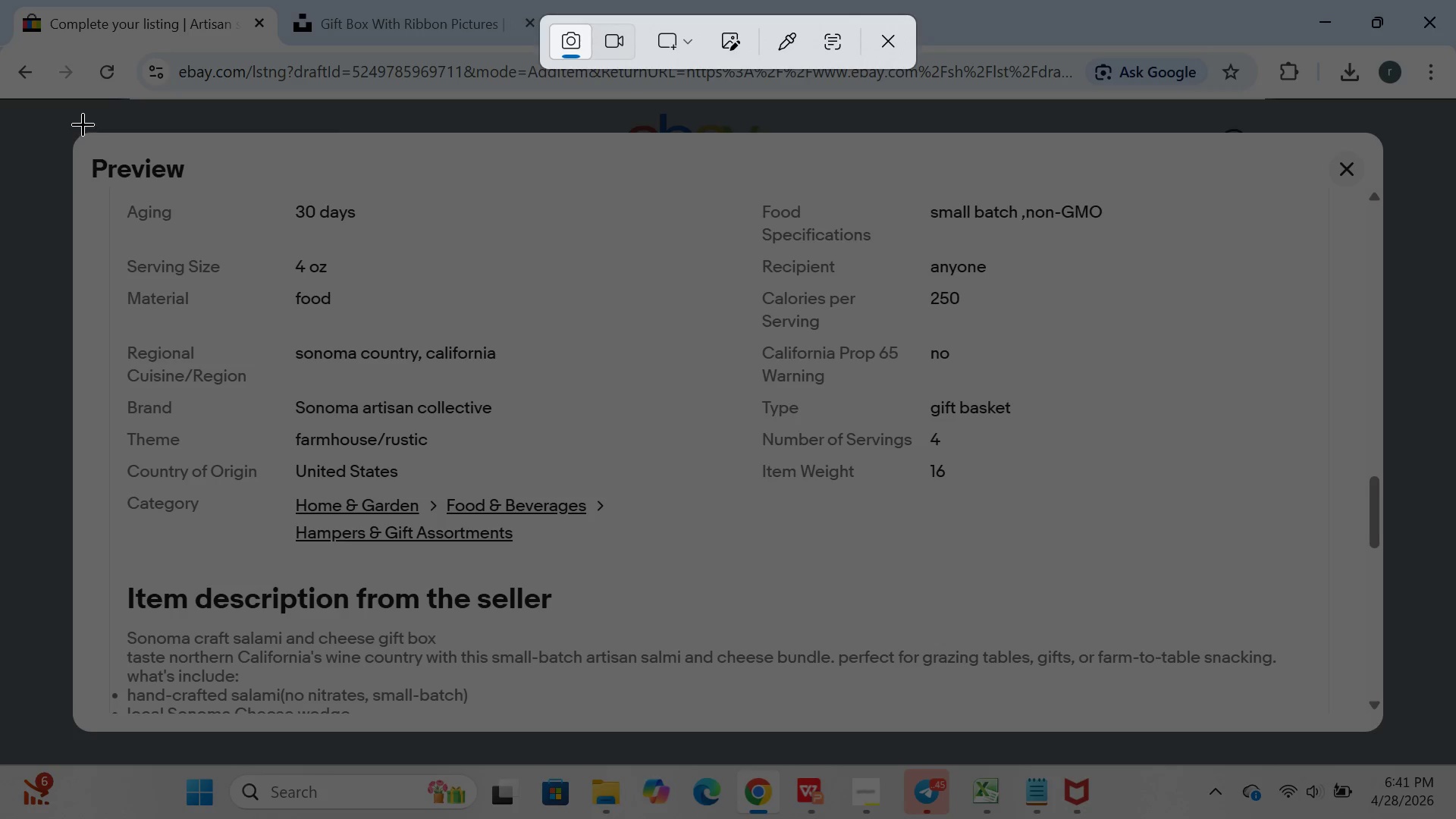 
left_click_drag(start_coordinate=[71, 126], to_coordinate=[1375, 730])
 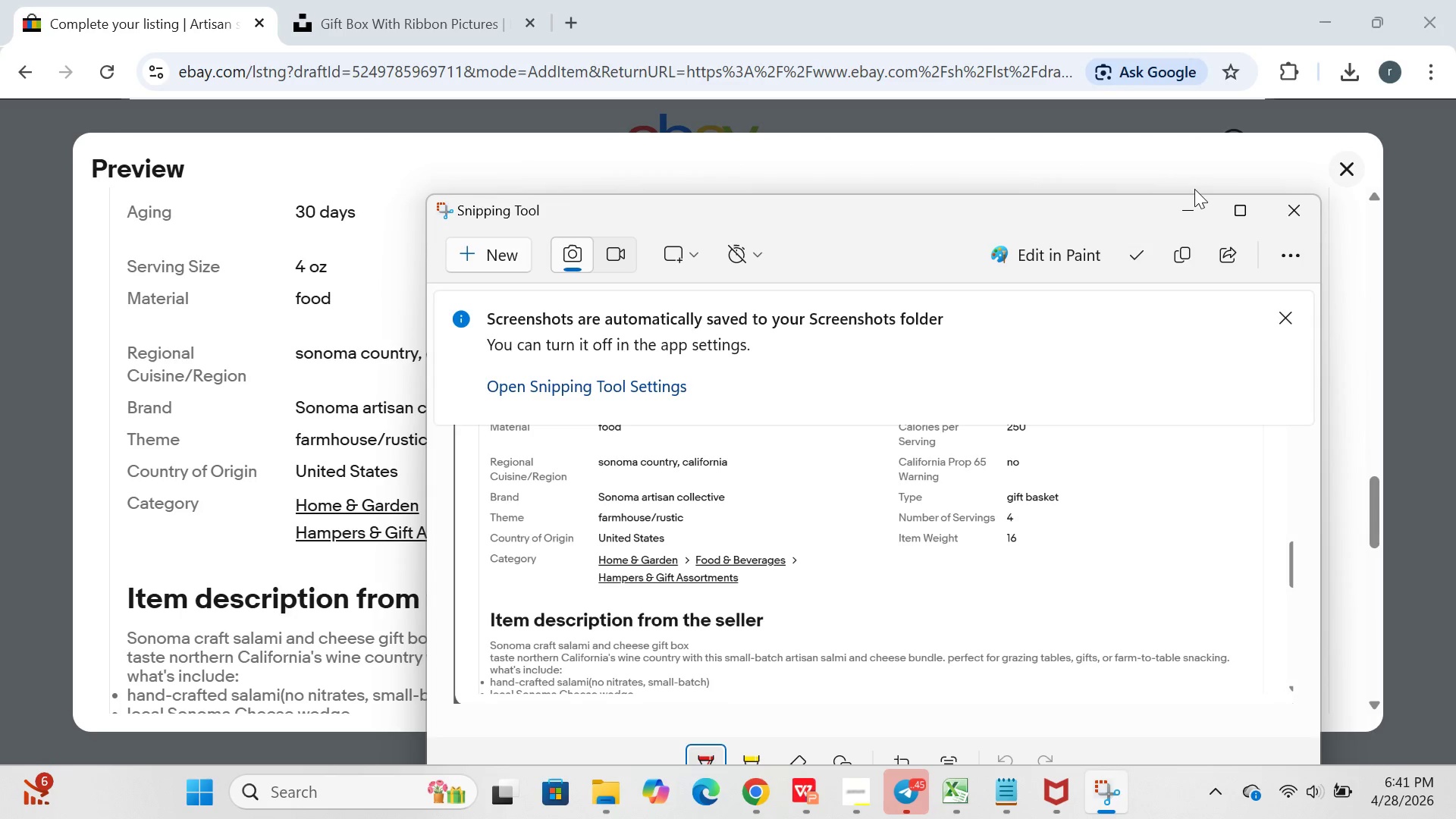 
left_click([1194, 201])
 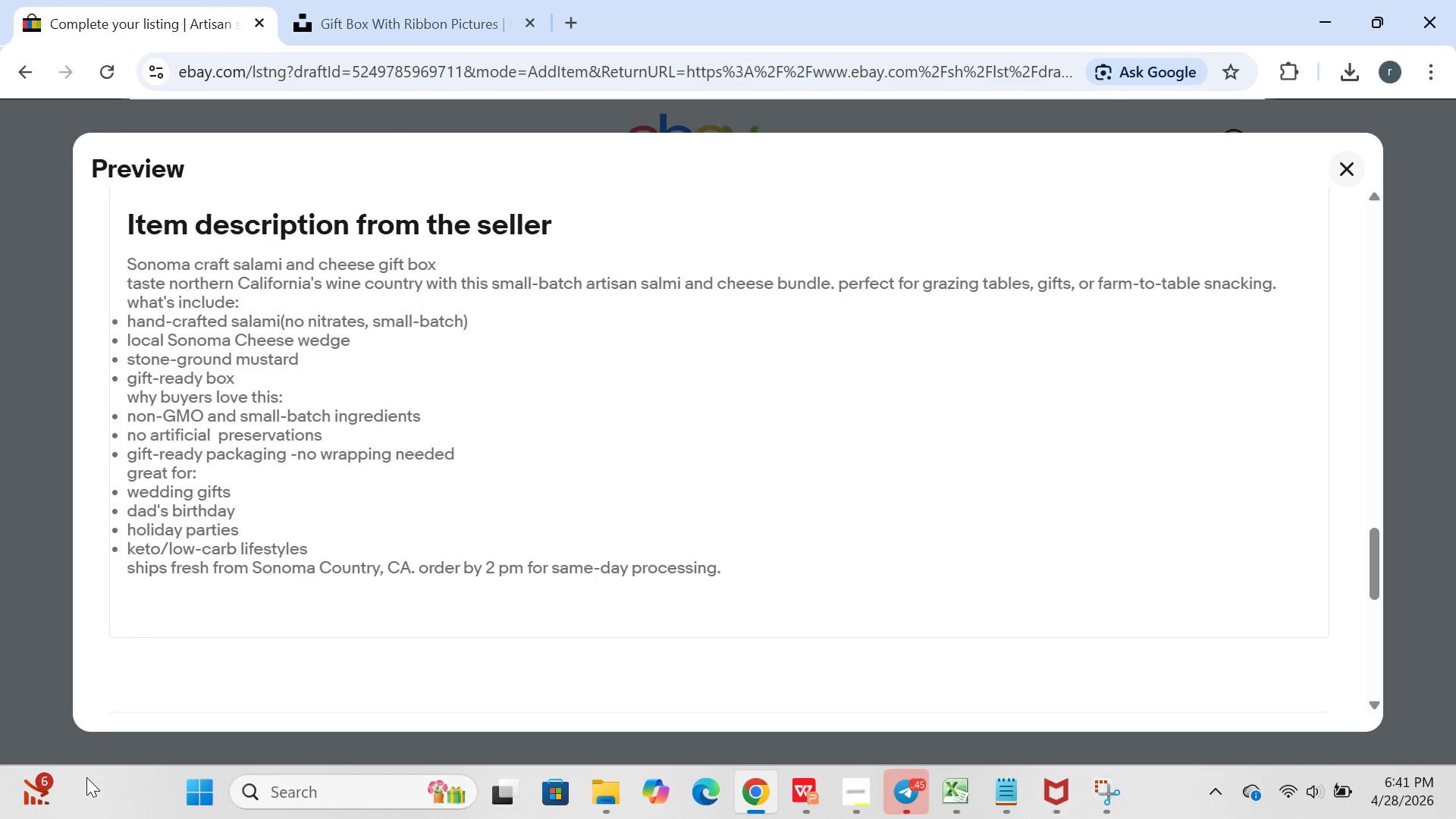 
left_click([199, 781])
 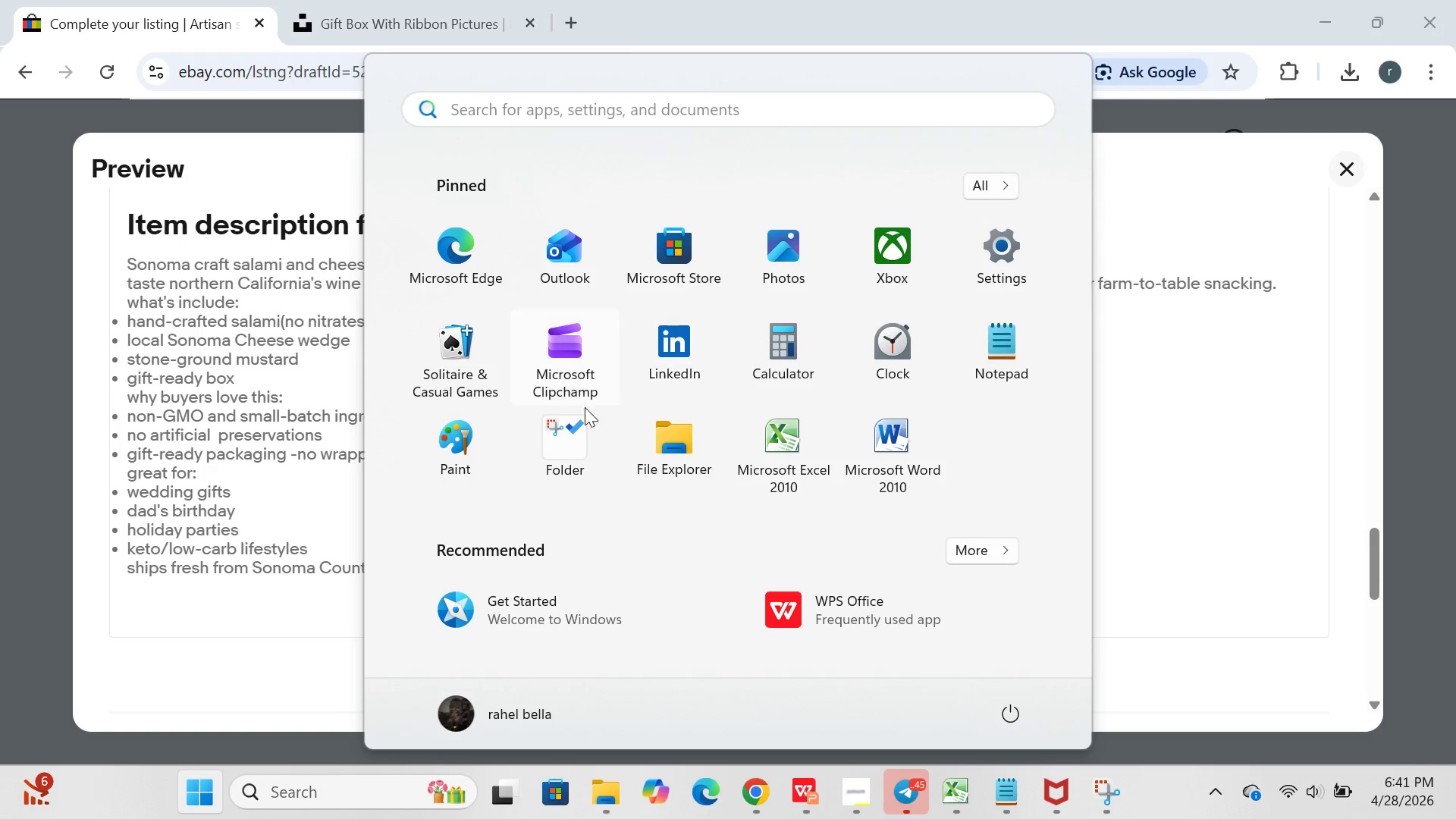 
left_click([566, 442])
 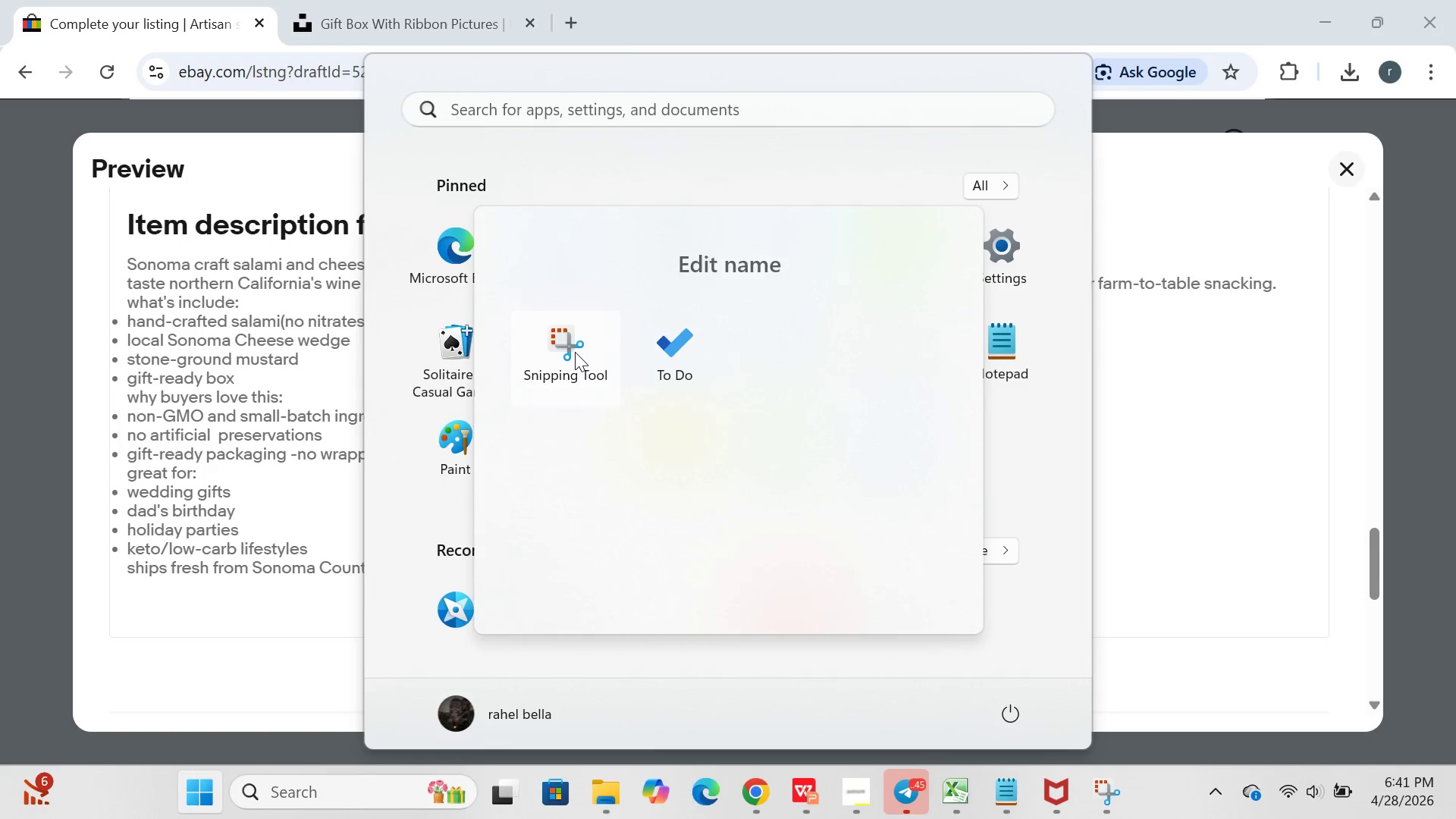 
left_click([573, 352])
 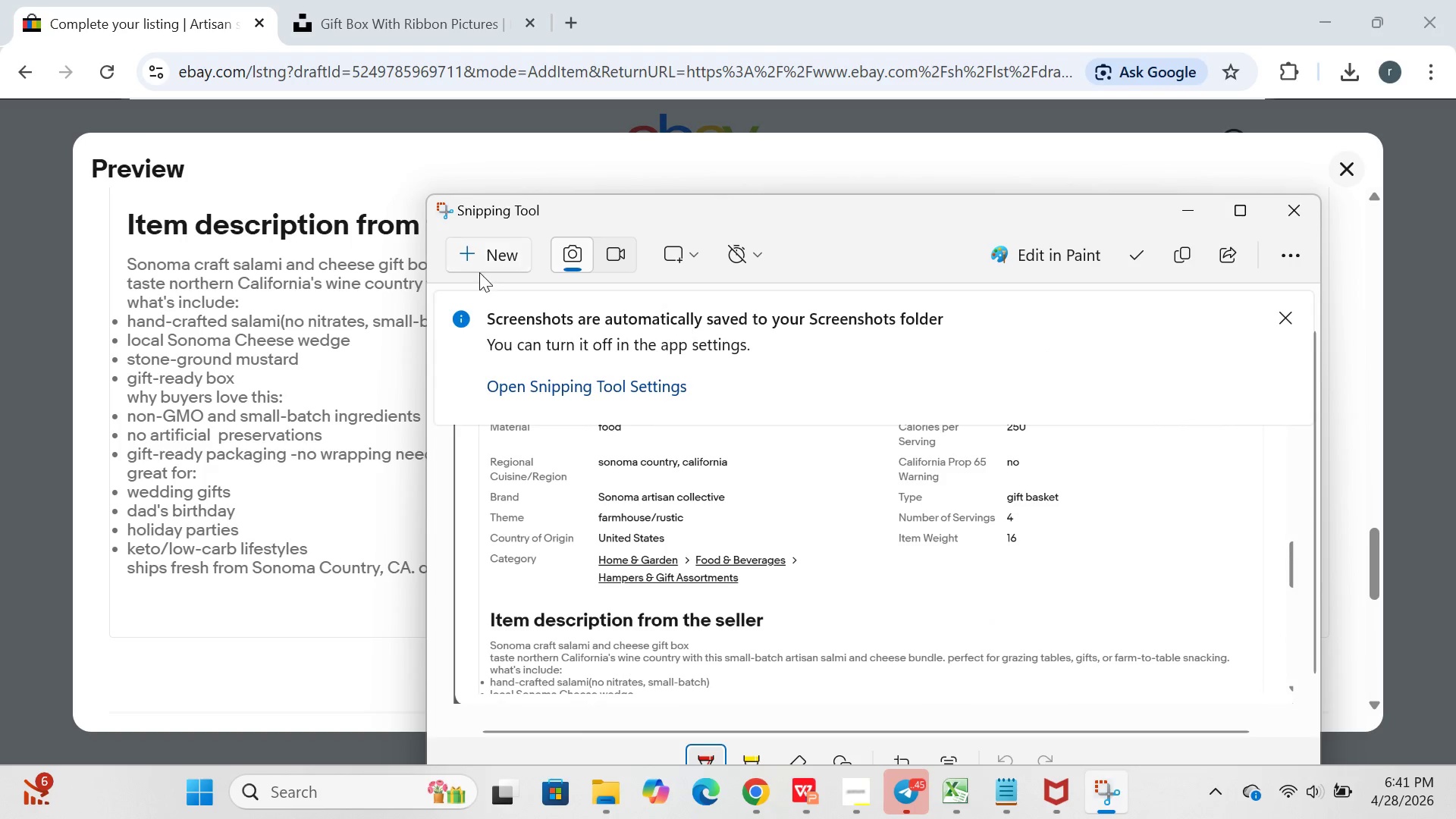 
left_click([481, 272])
 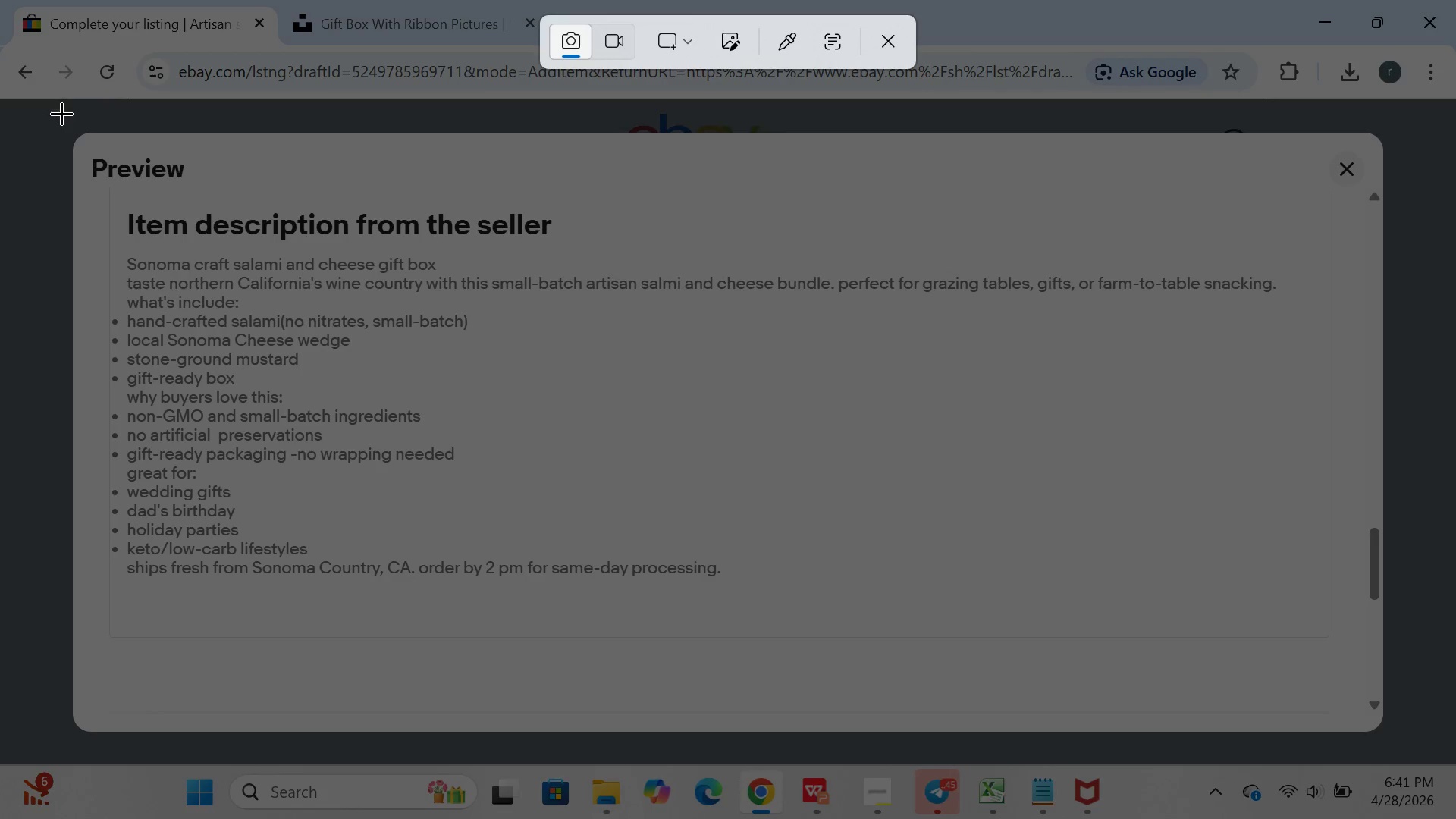 
left_click_drag(start_coordinate=[66, 133], to_coordinate=[1372, 730])
 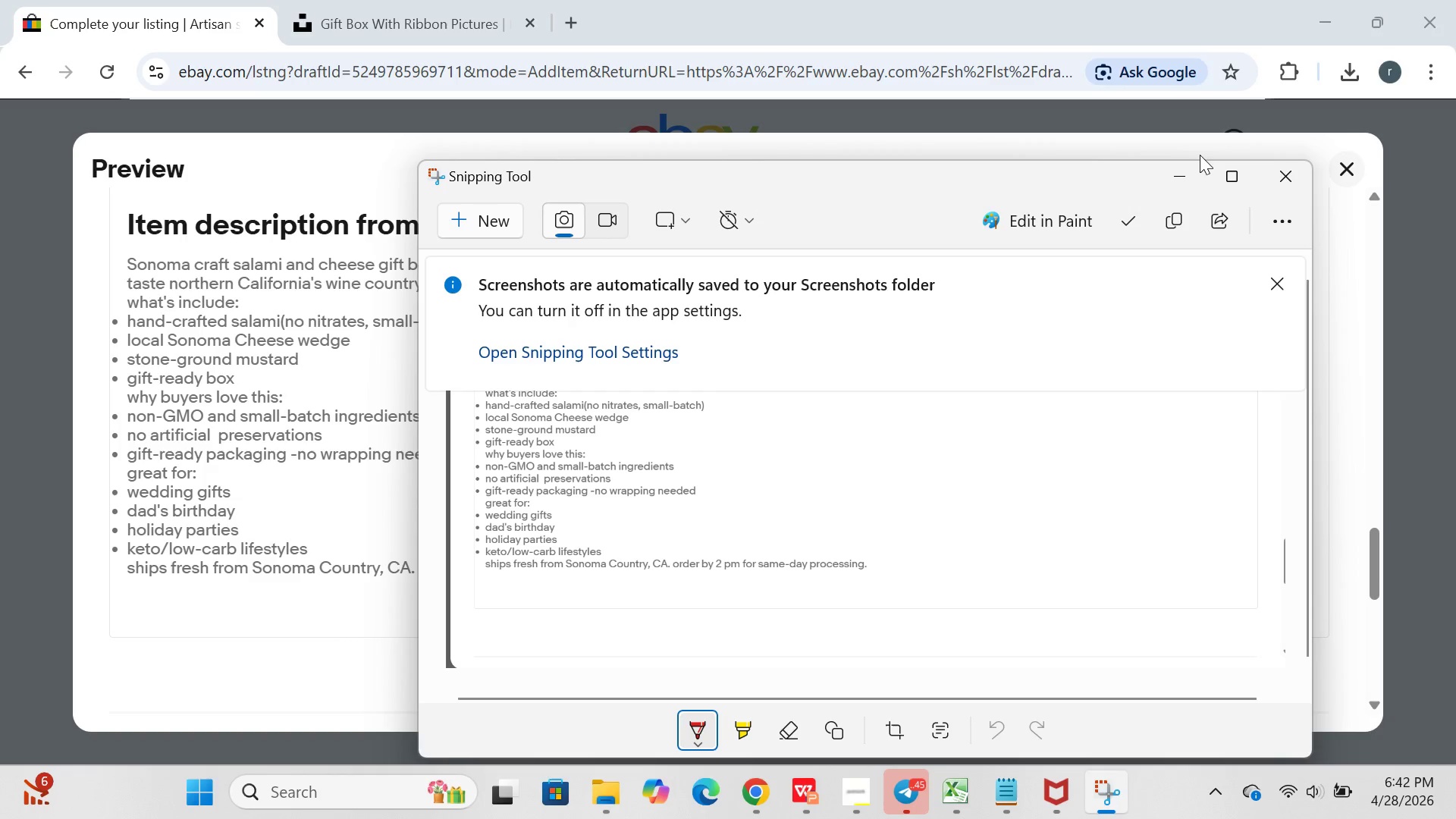 
left_click([1169, 178])
 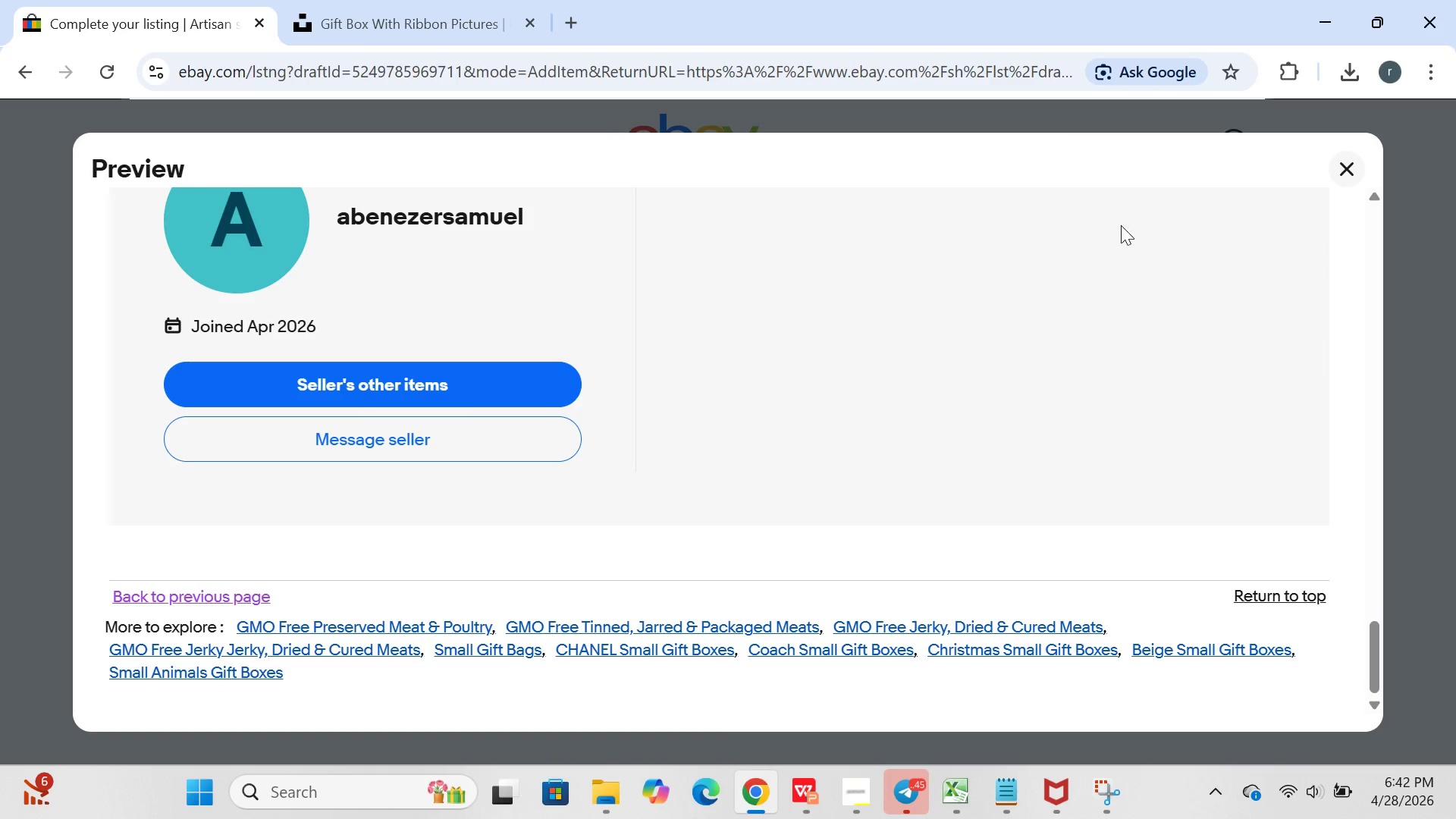 
left_click([1345, 158])
 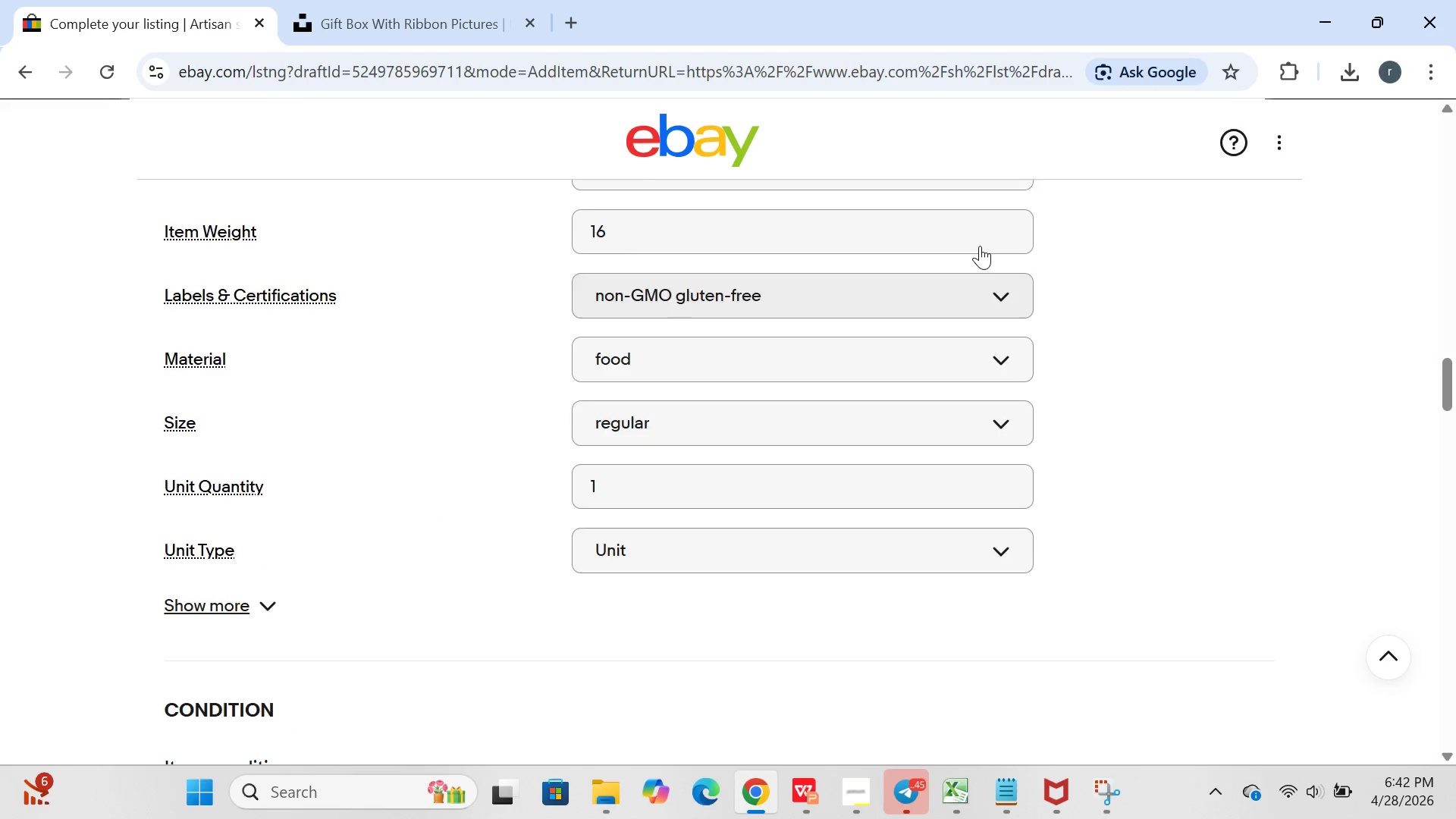 
wait(13.38)
 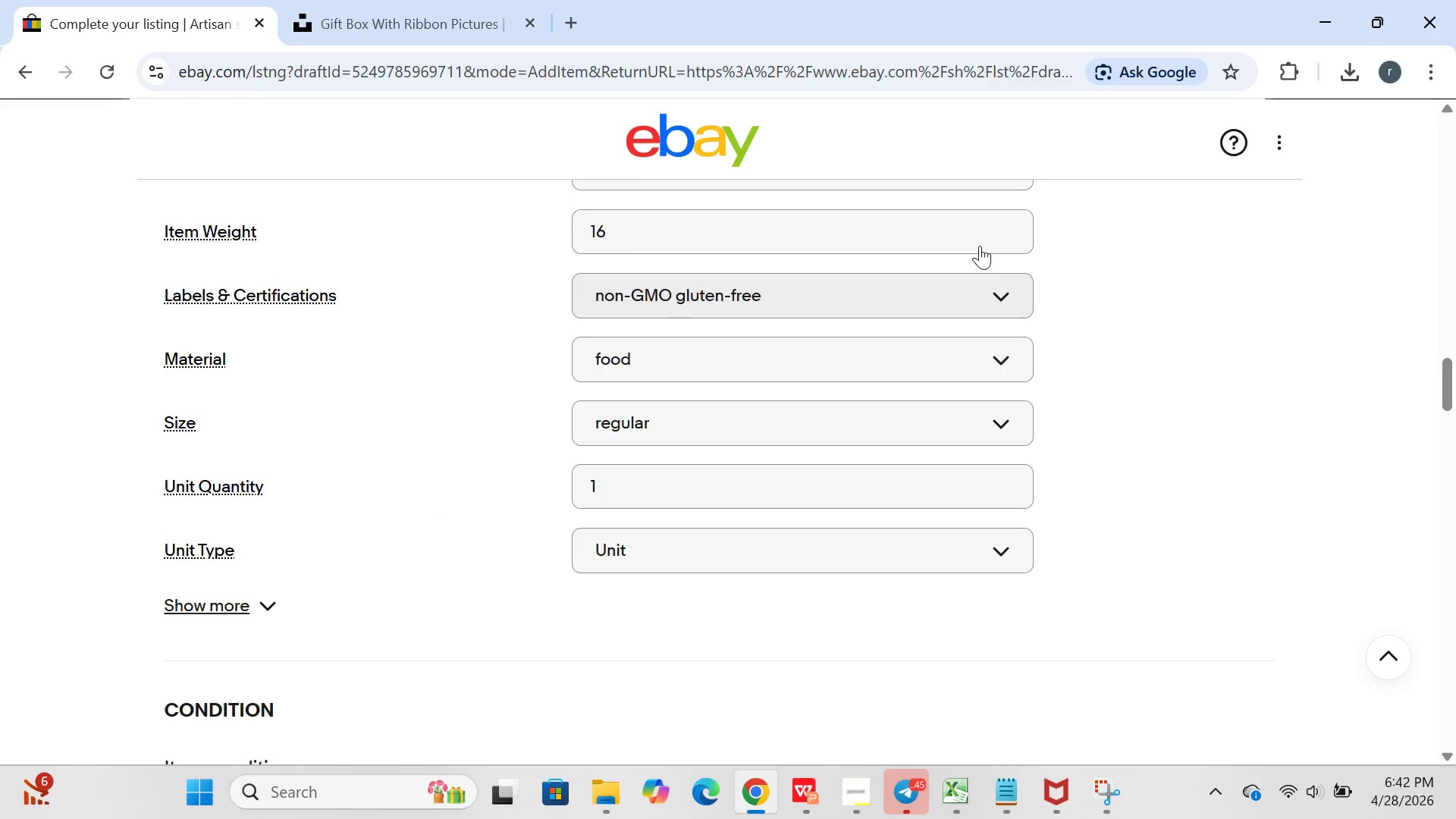 
left_click([20, 73])
 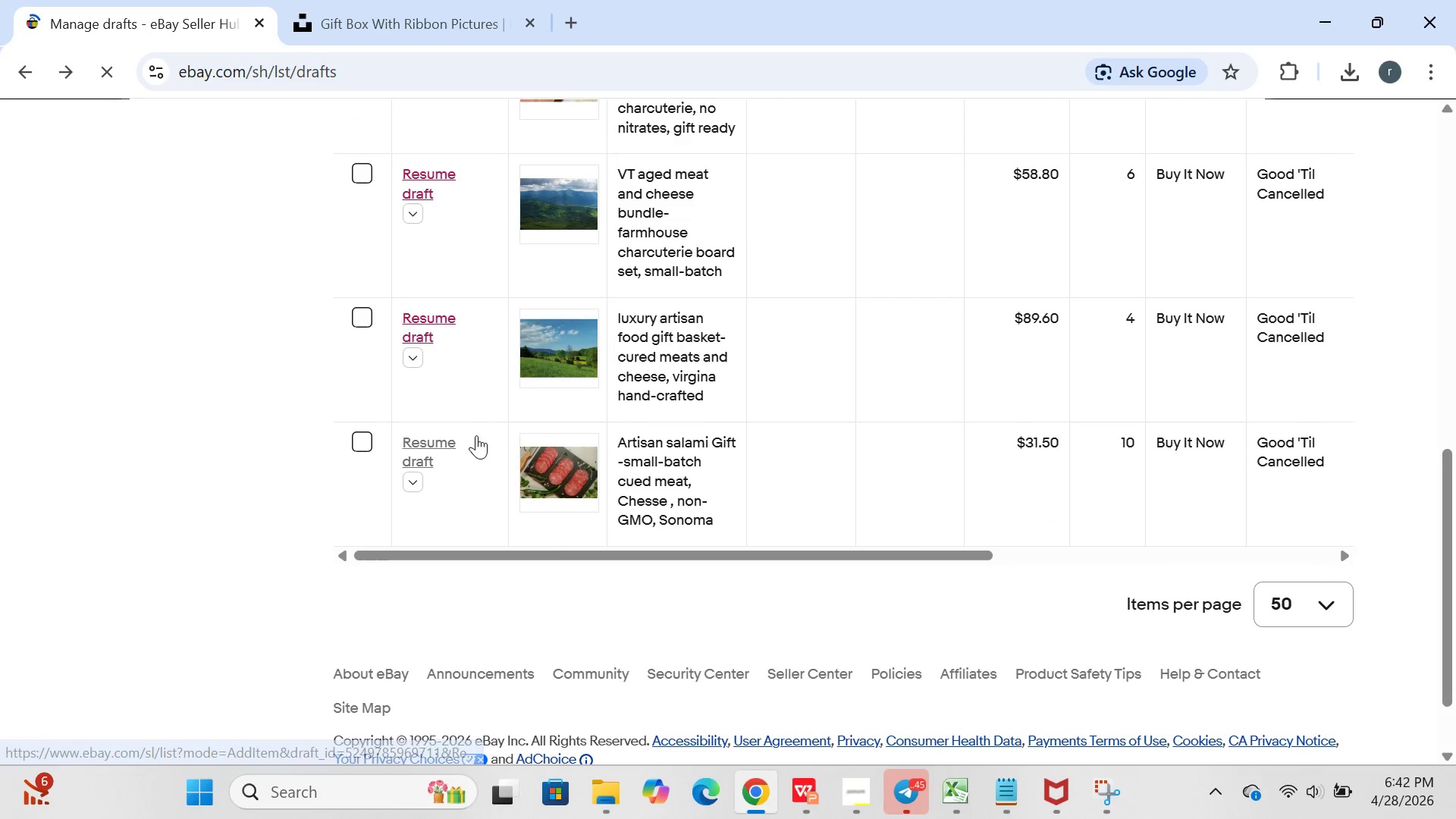 
wait(6.95)
 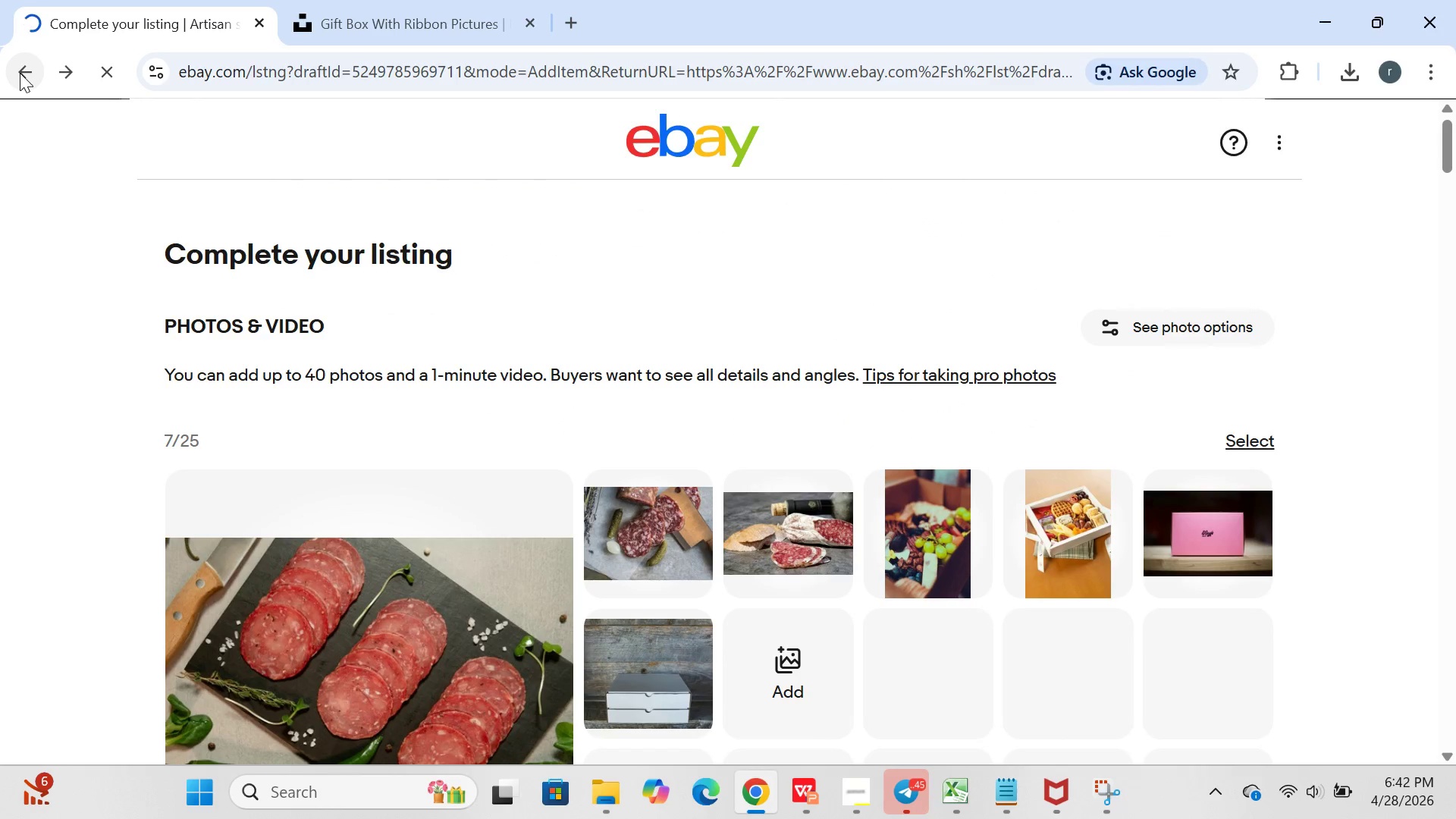 
left_click([426, 328])
 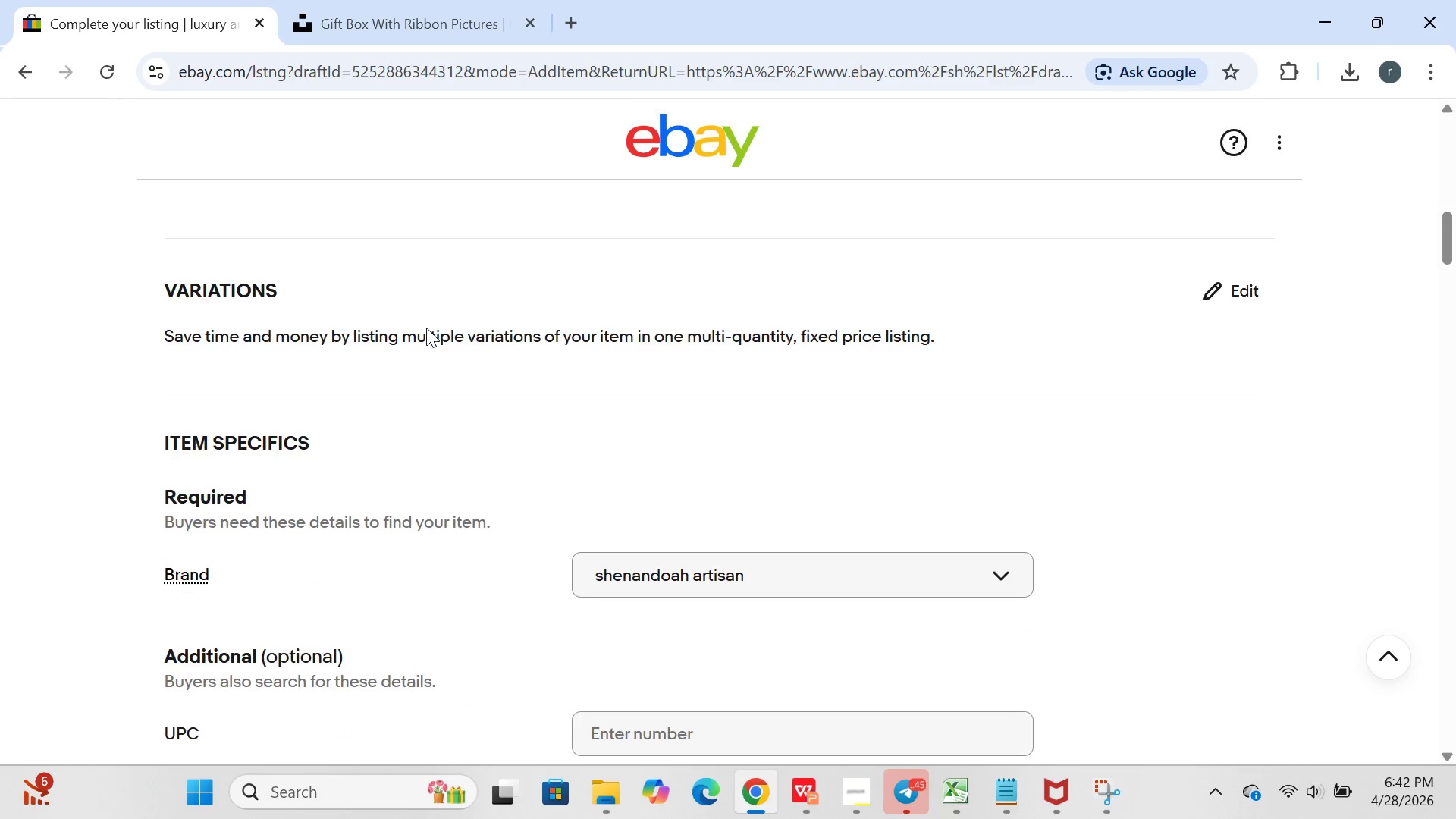 
wait(15.38)
 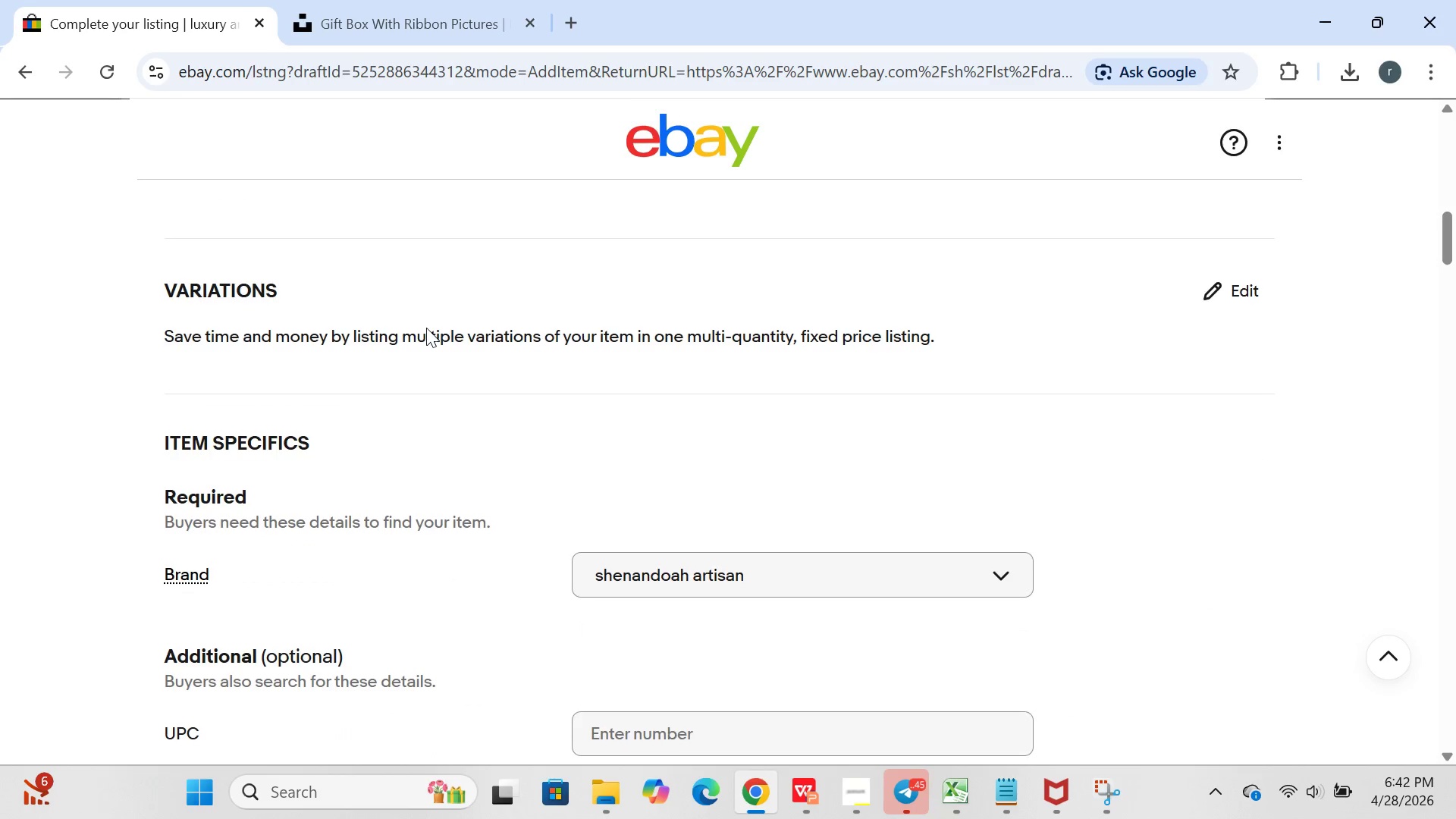 
left_click([754, 634])
 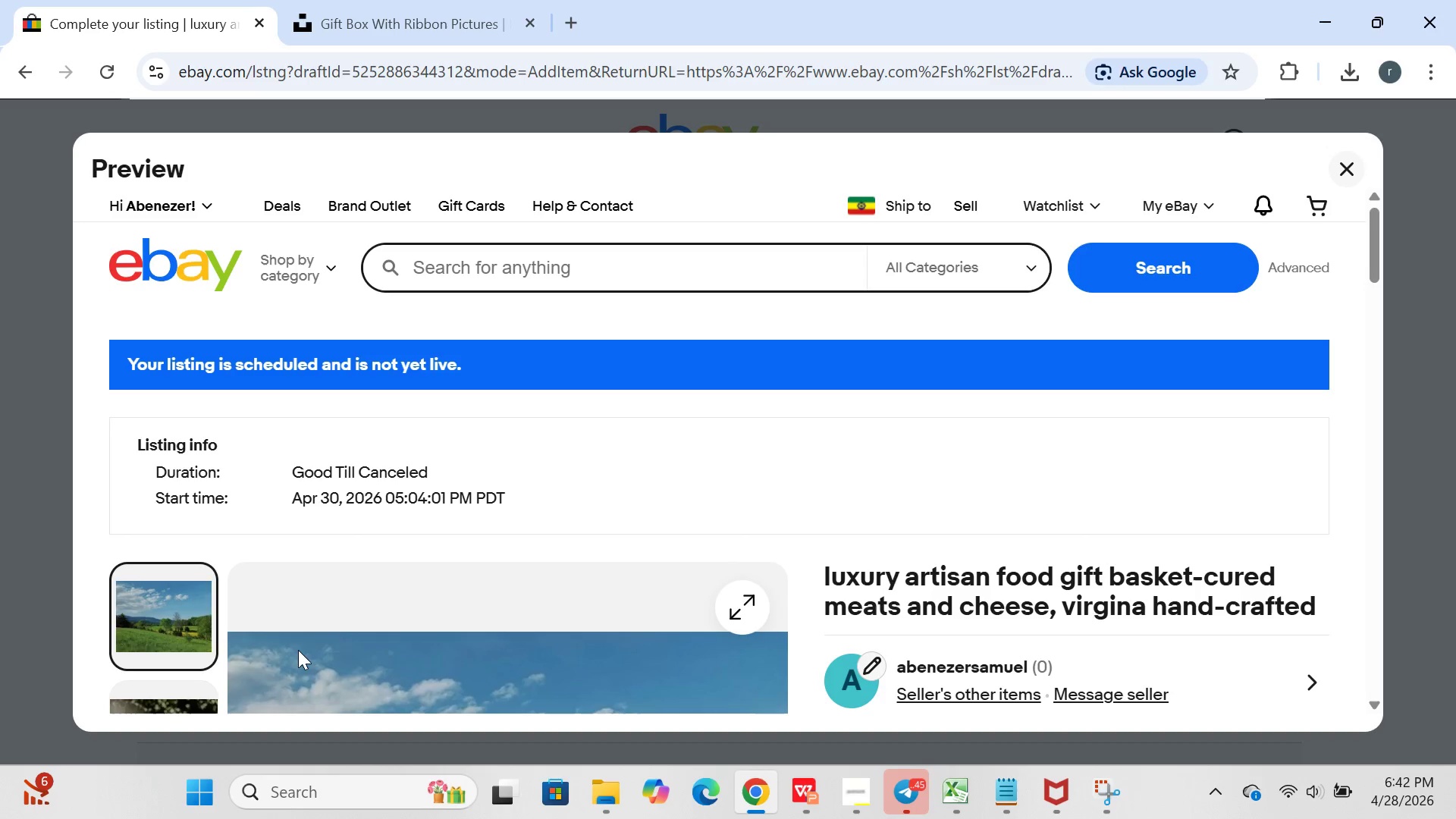 
wait(5.45)
 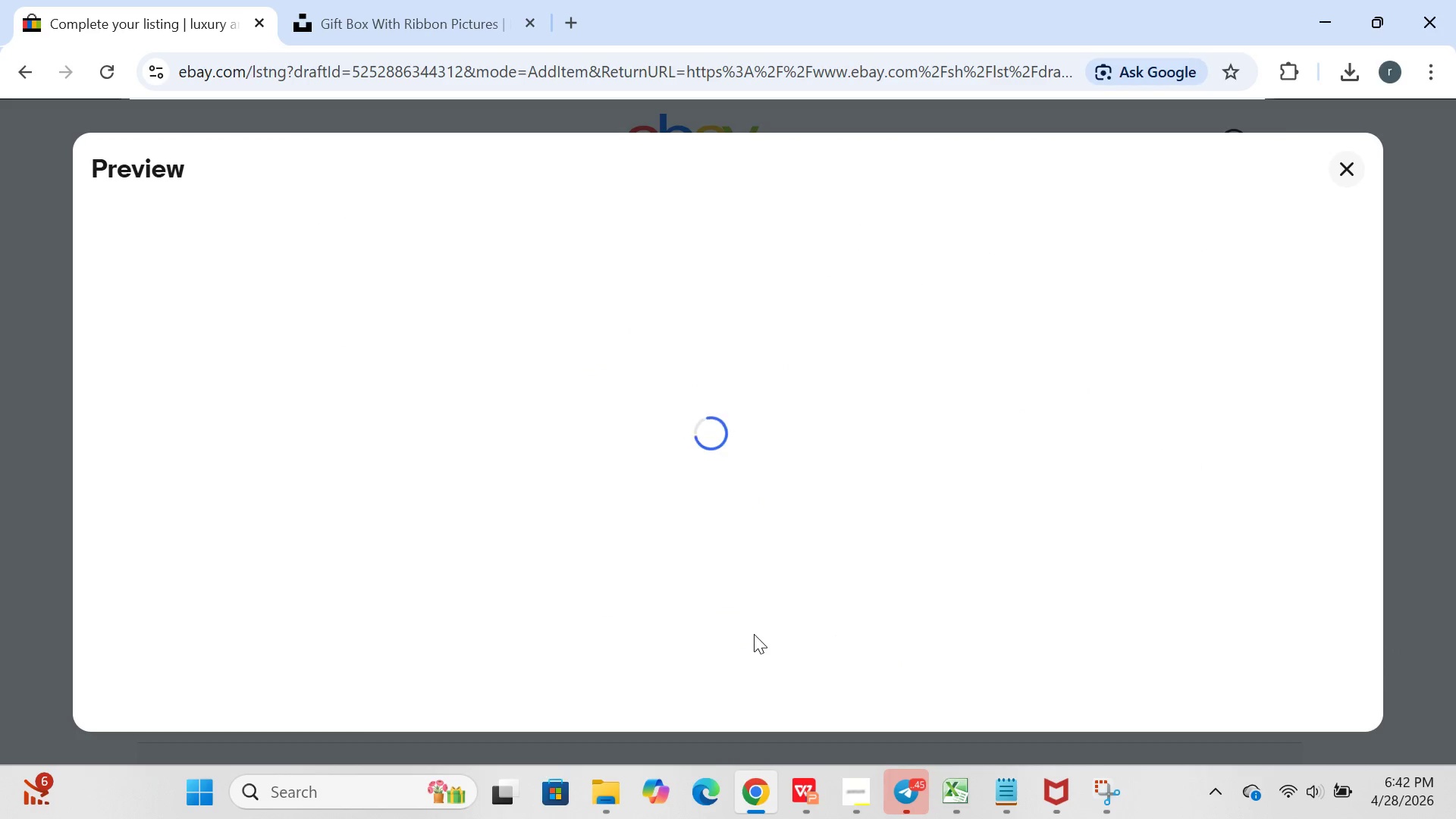 
left_click([206, 787])
 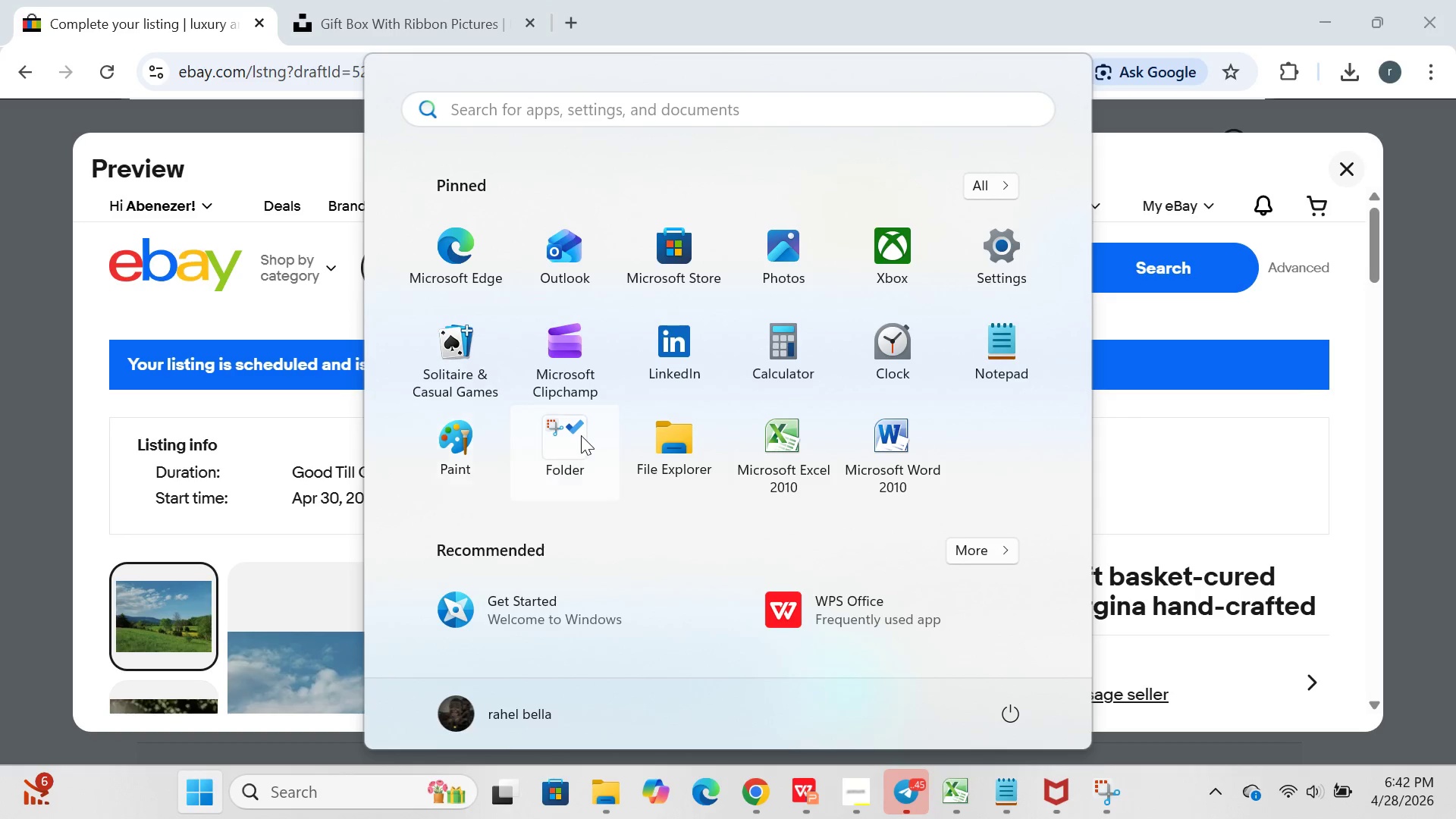 
left_click([582, 435])
 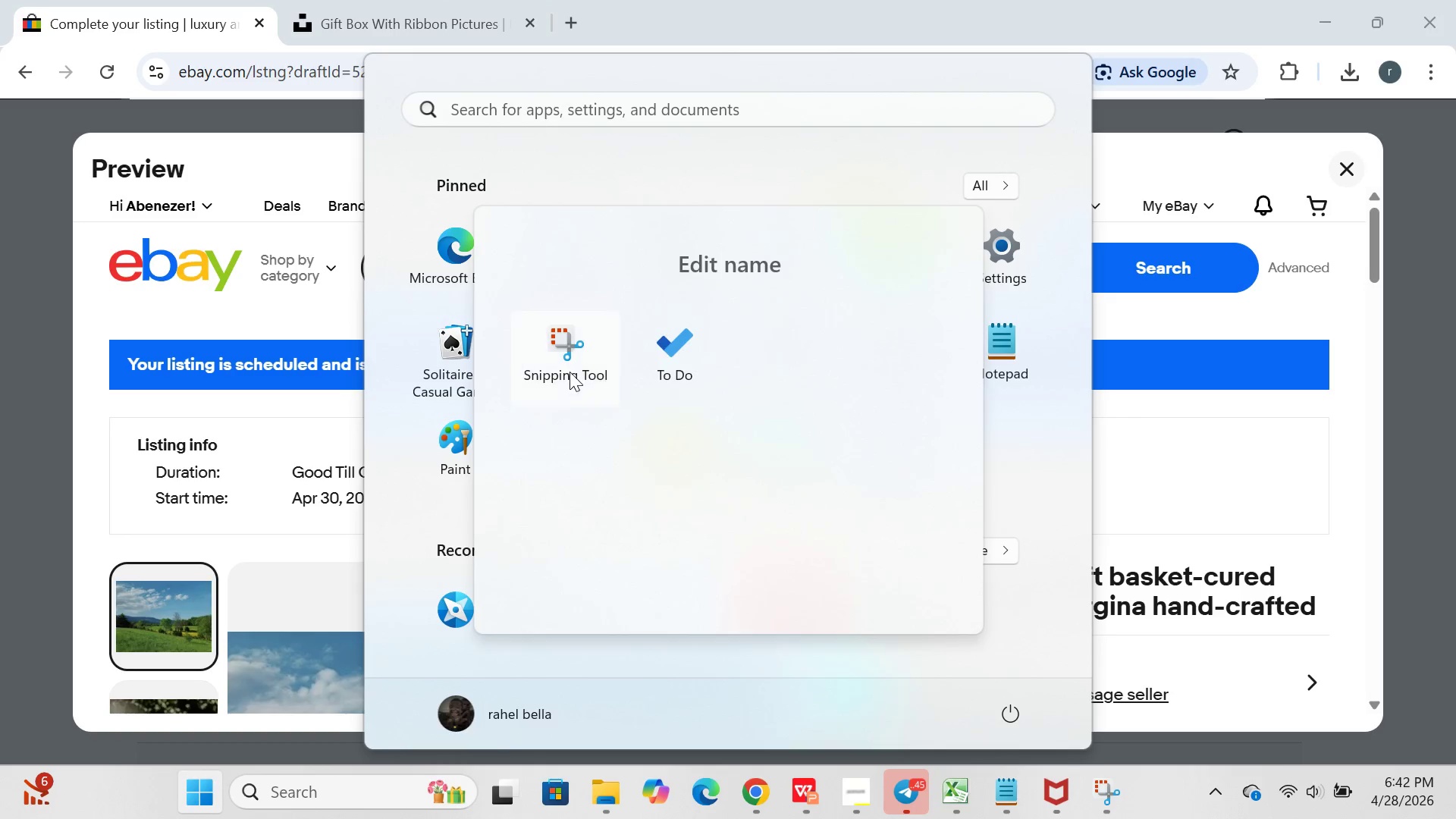 
left_click([569, 371])
 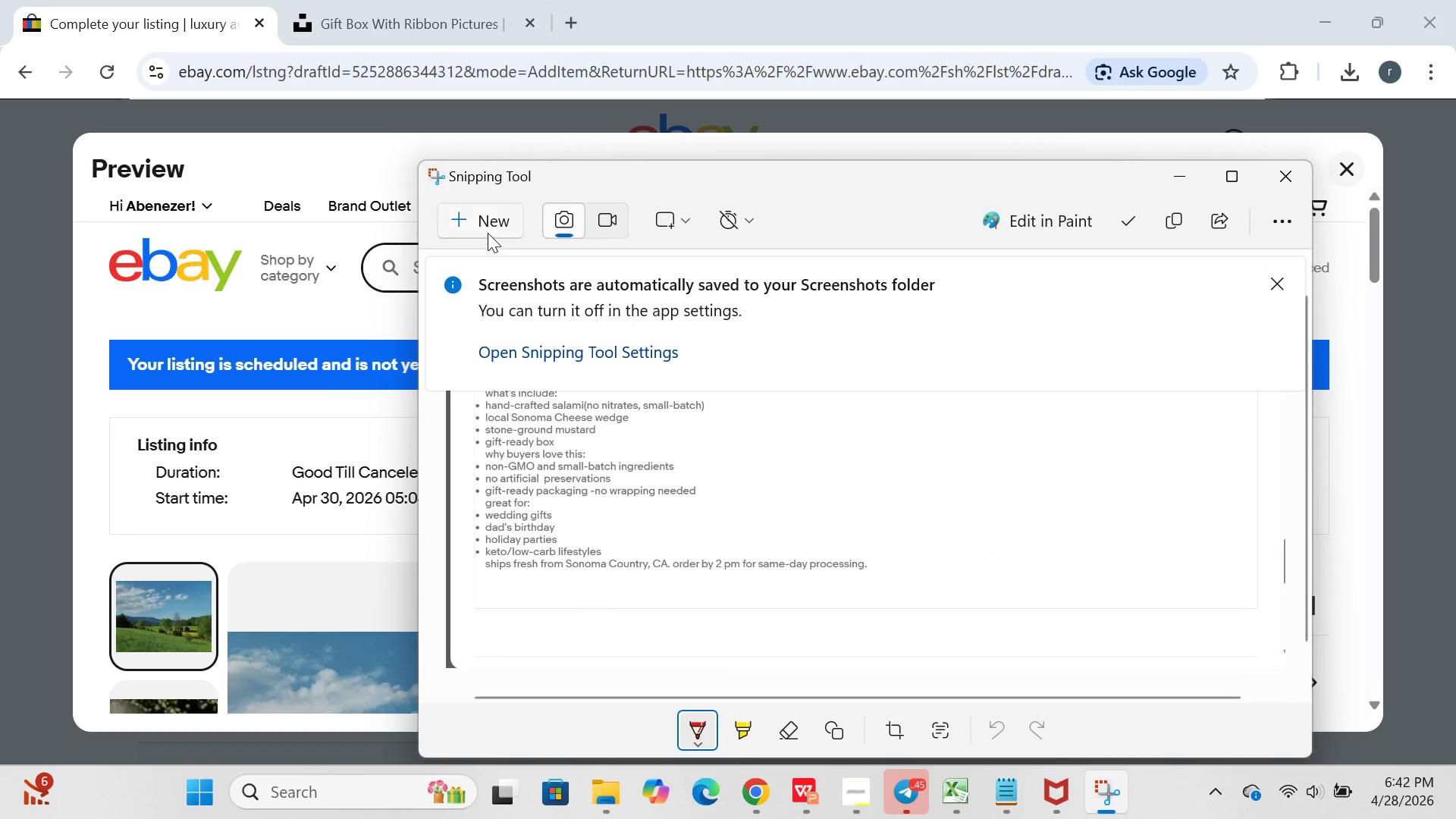 
left_click([488, 230])
 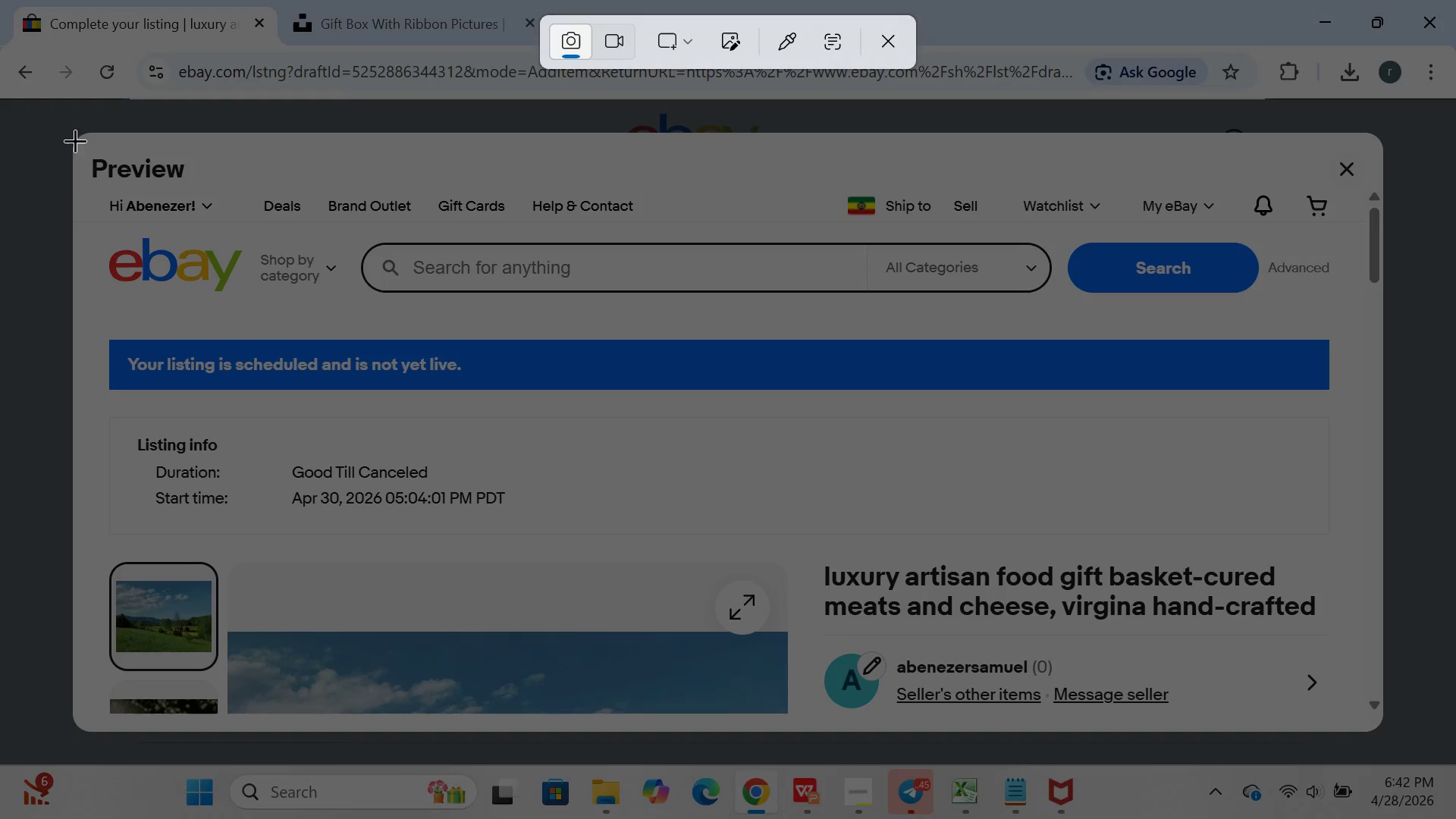 
left_click_drag(start_coordinate=[69, 137], to_coordinate=[1377, 740])
 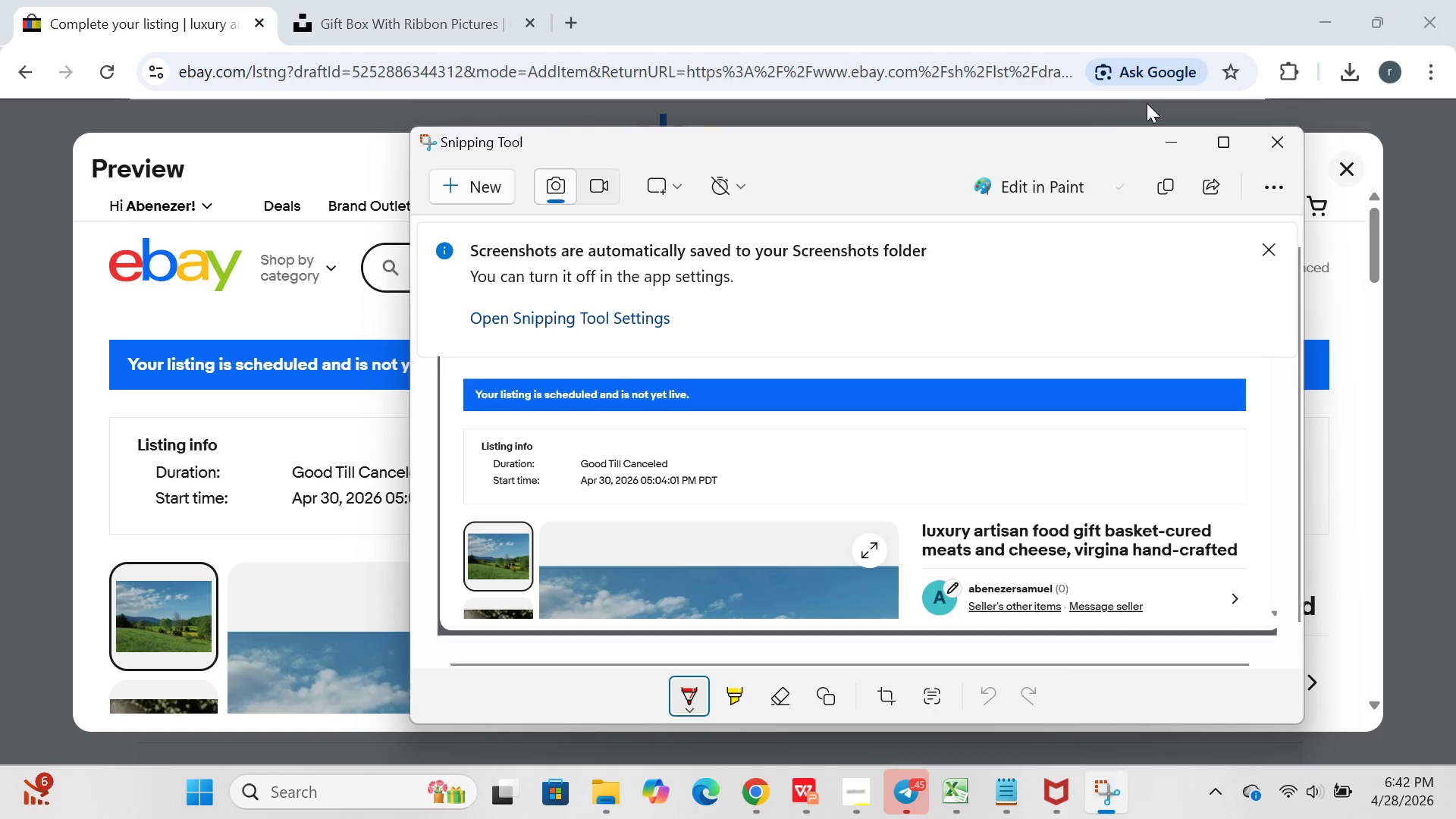 
left_click([1159, 127])
 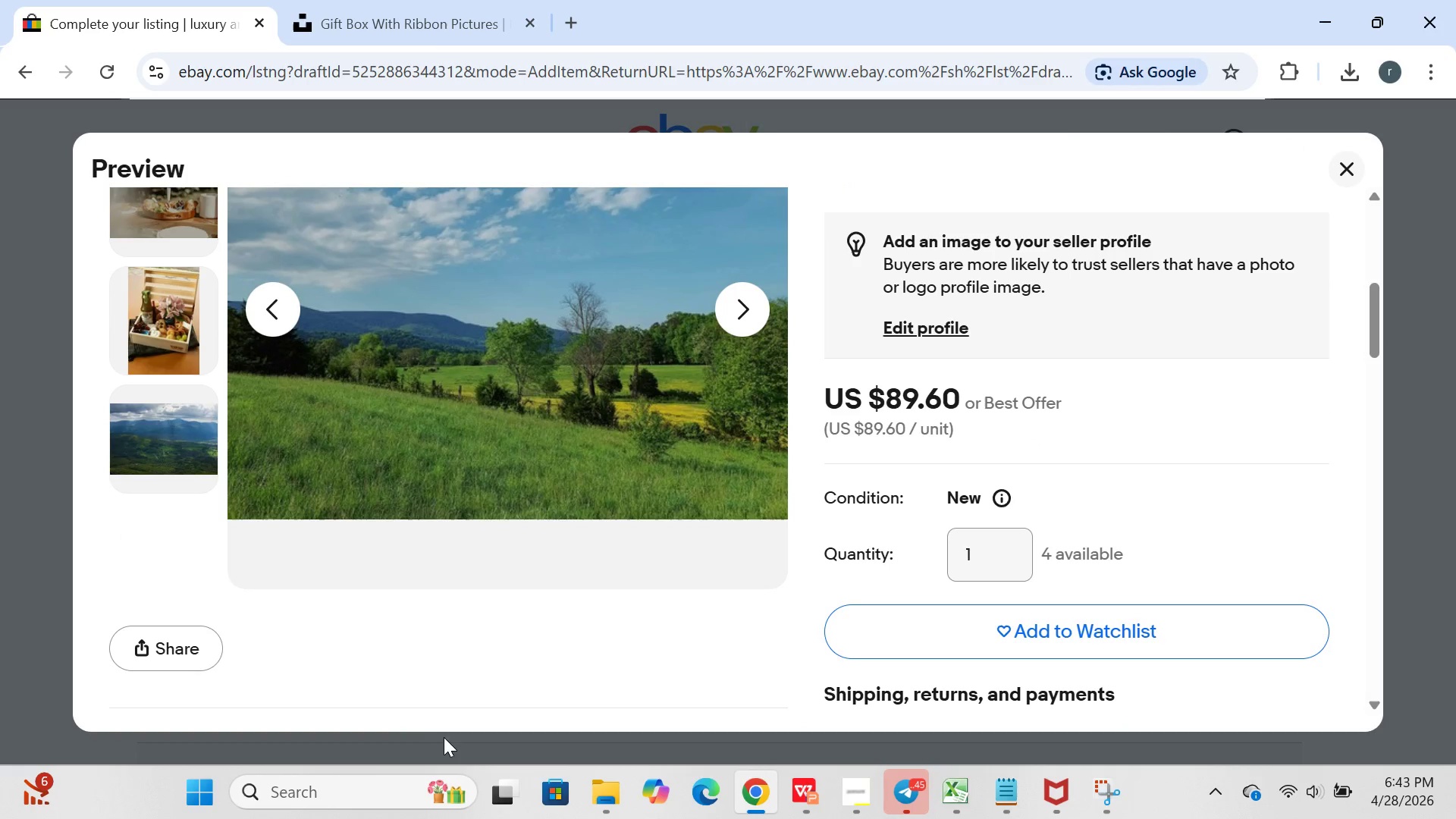 
left_click([200, 791])
 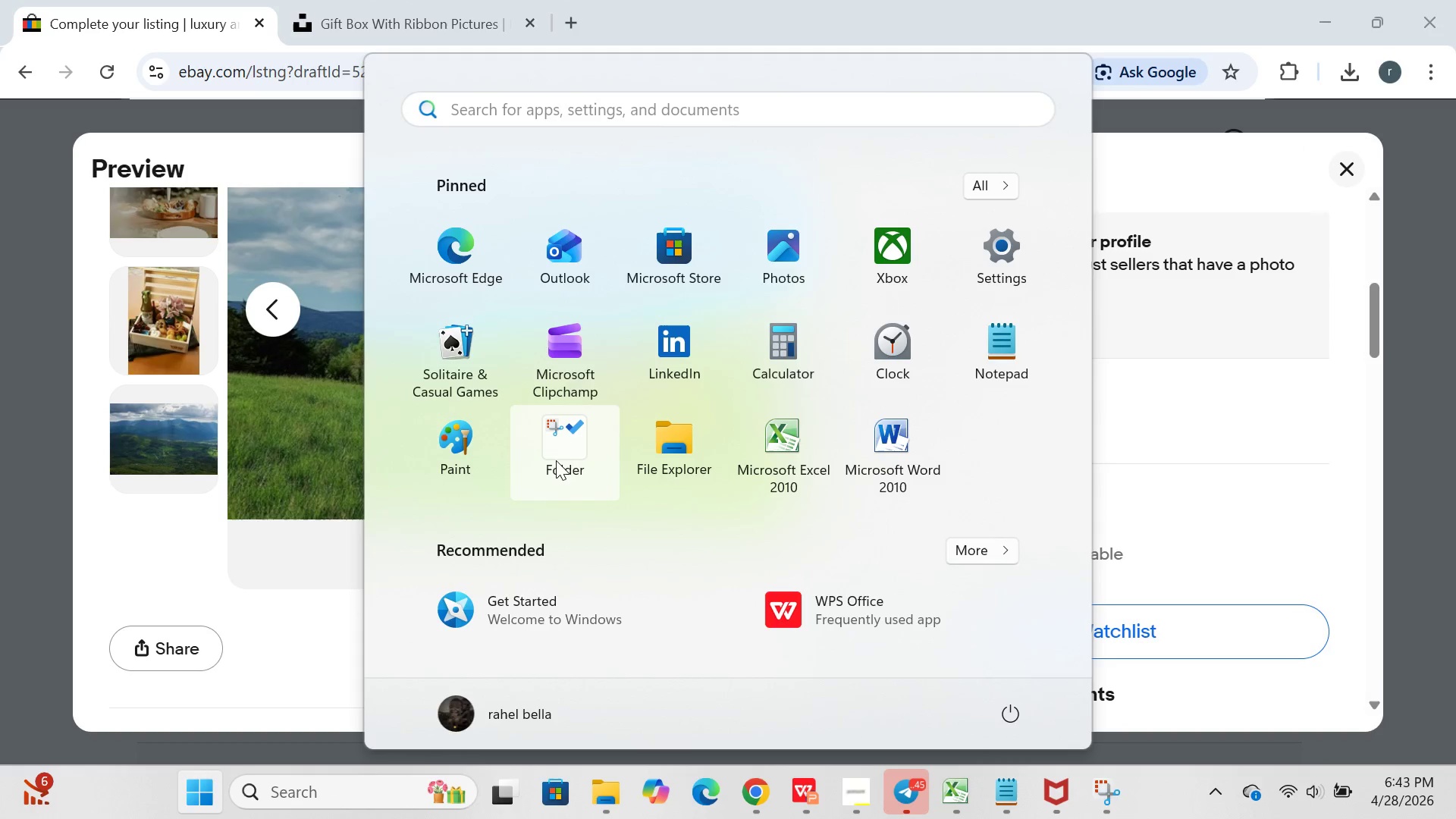 
left_click([559, 450])
 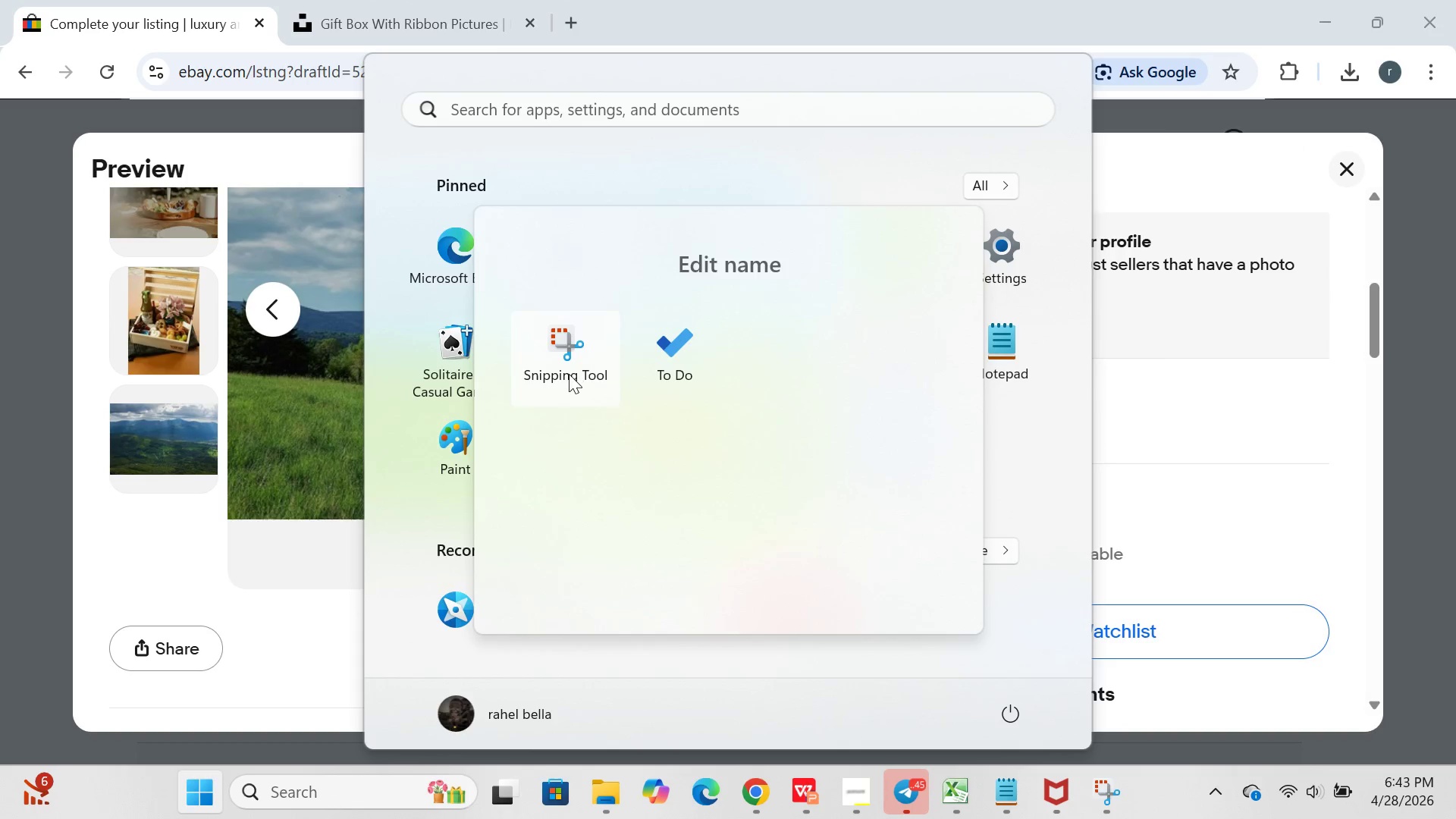 
left_click([569, 374])
 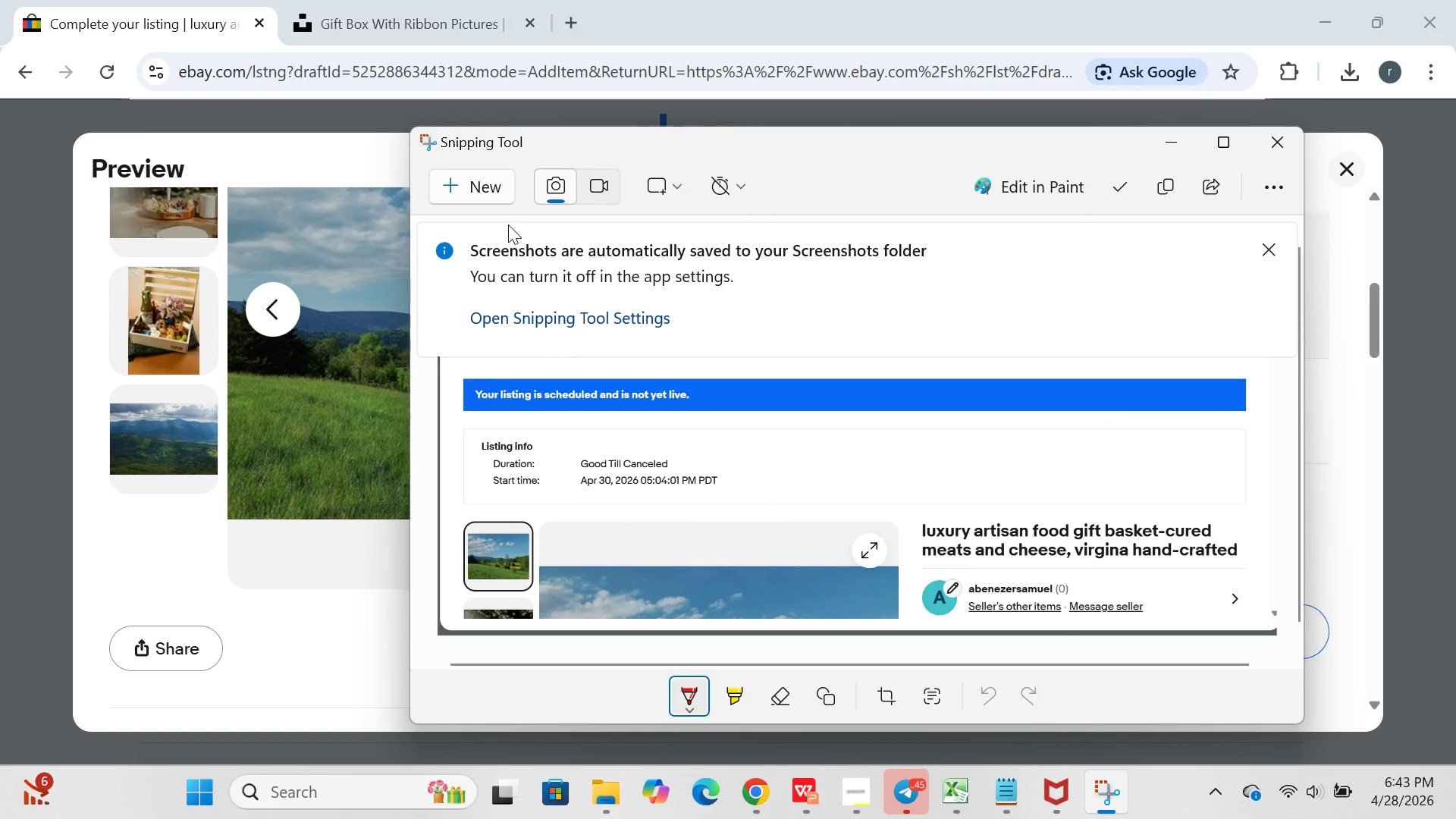 
left_click([485, 202])
 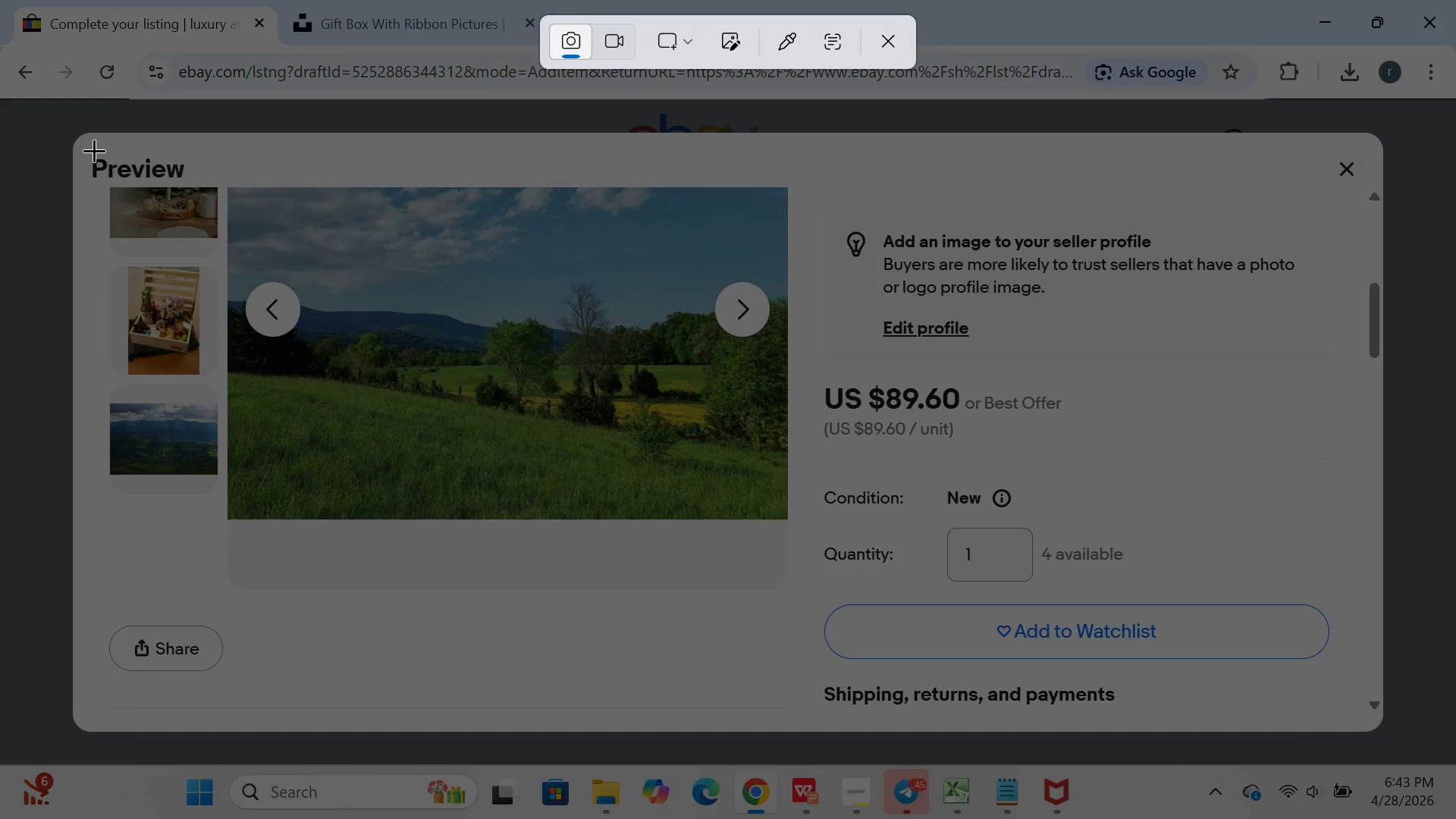 
left_click_drag(start_coordinate=[61, 136], to_coordinate=[1394, 743])
 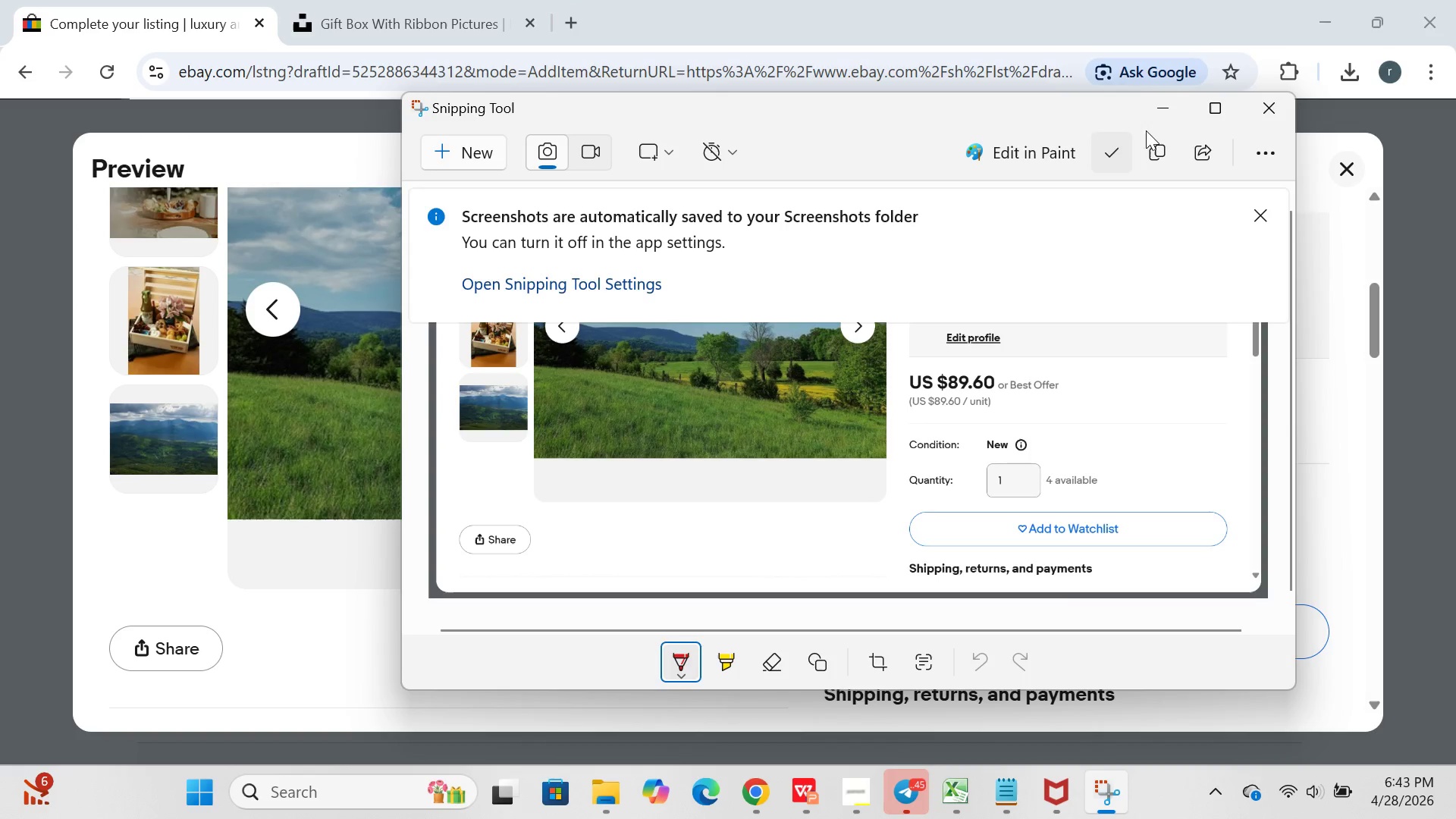 
left_click([1178, 115])
 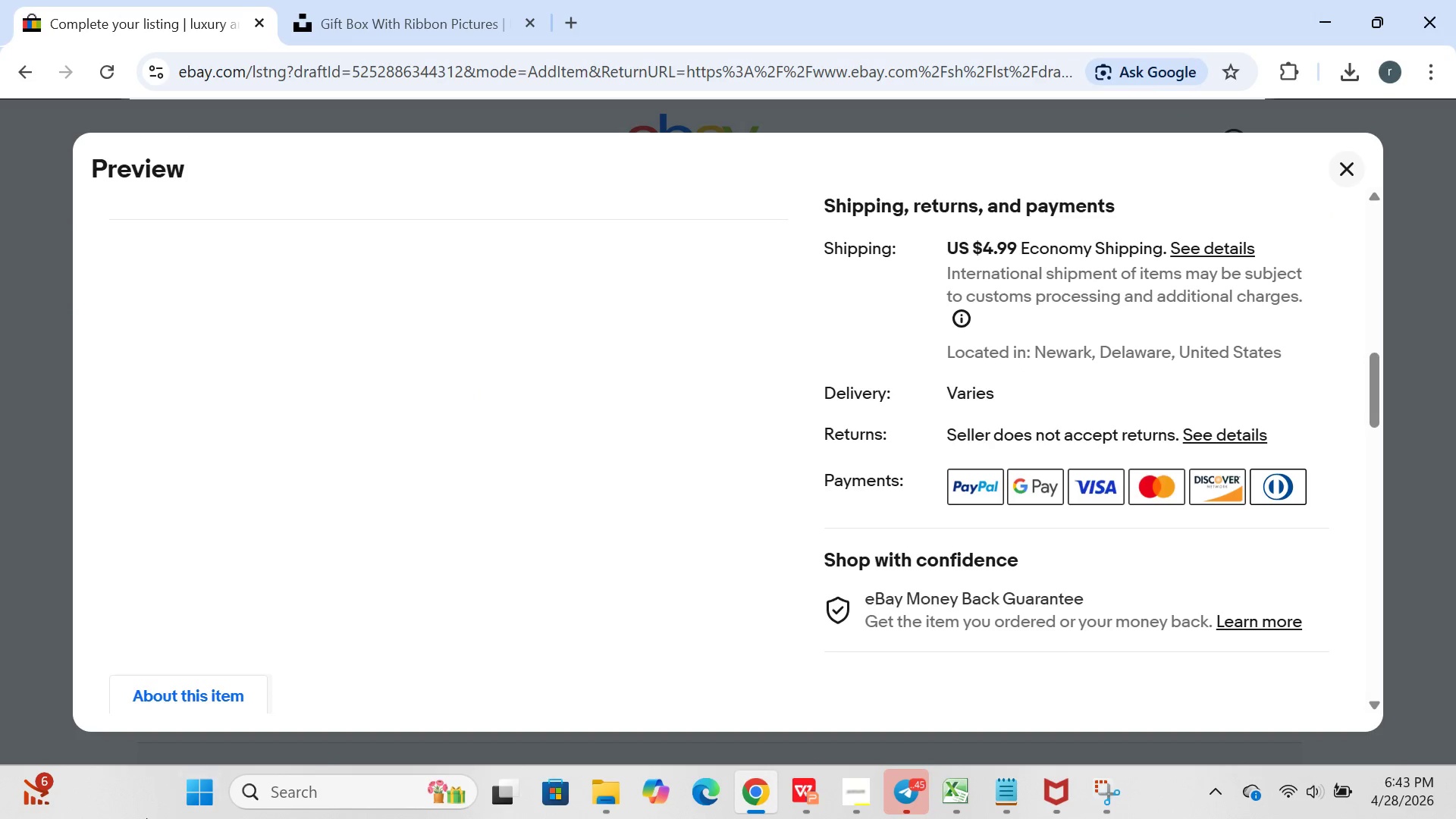 
left_click([187, 785])
 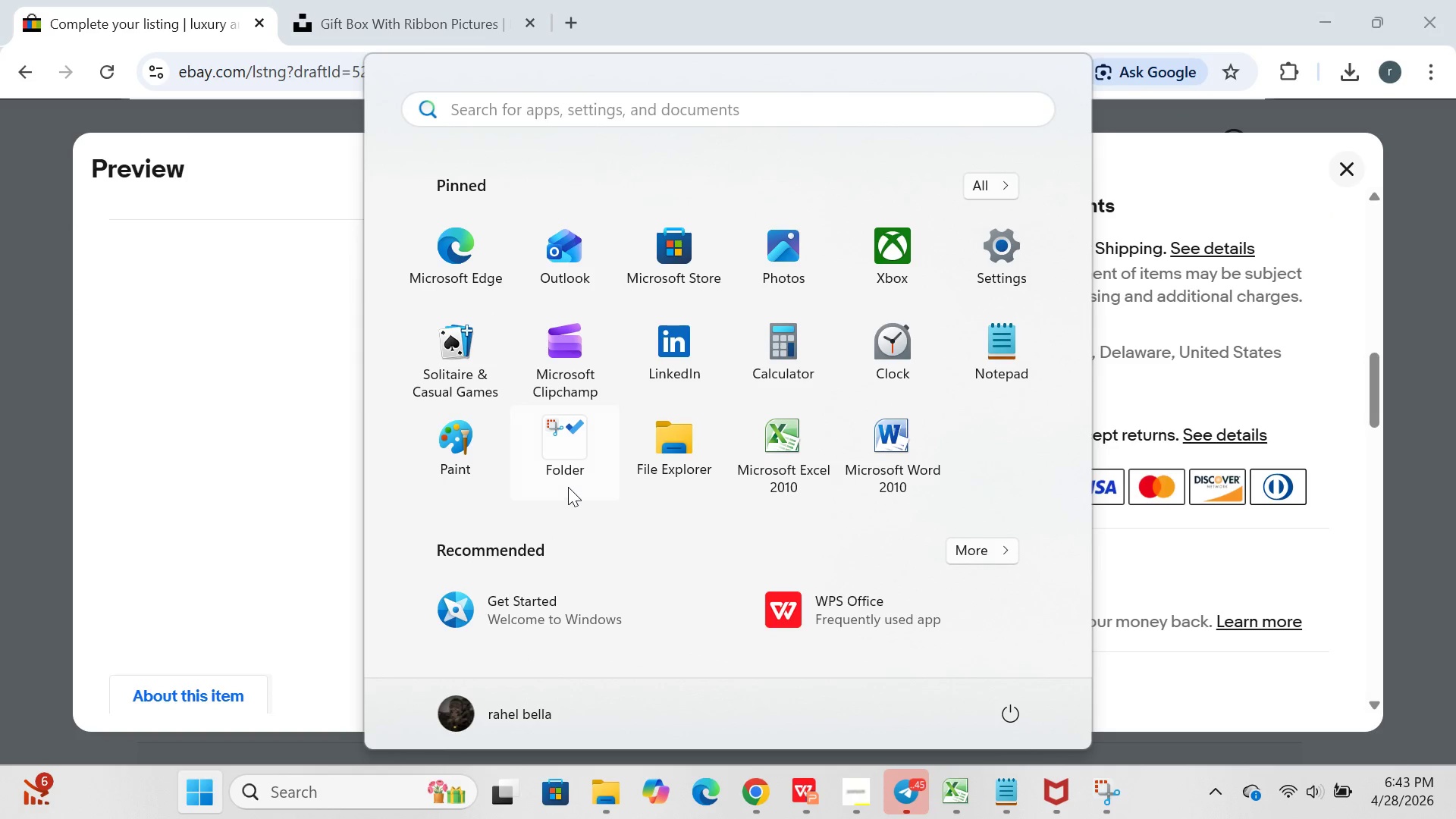 
left_click([566, 485])
 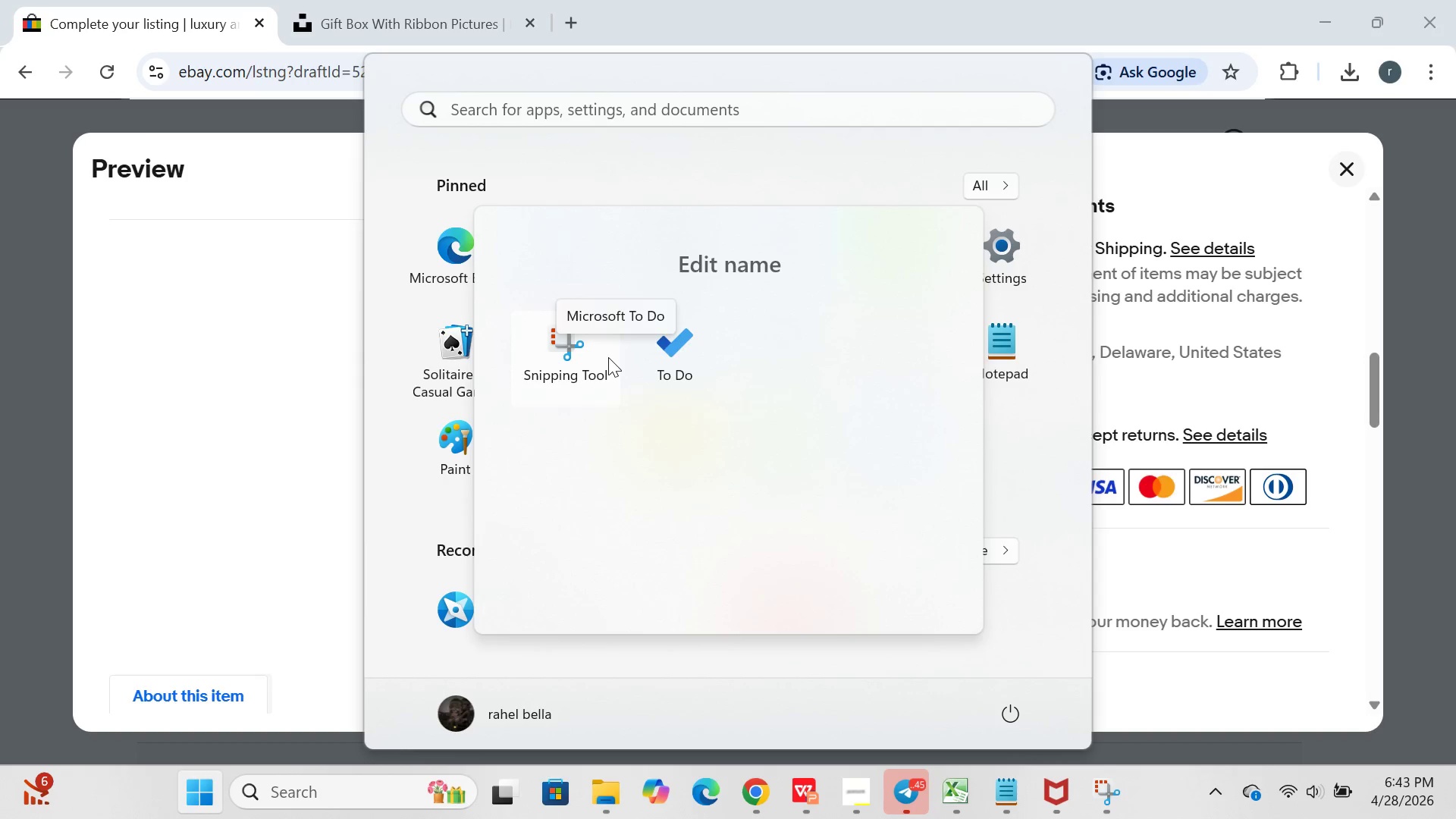 
left_click([588, 359])
 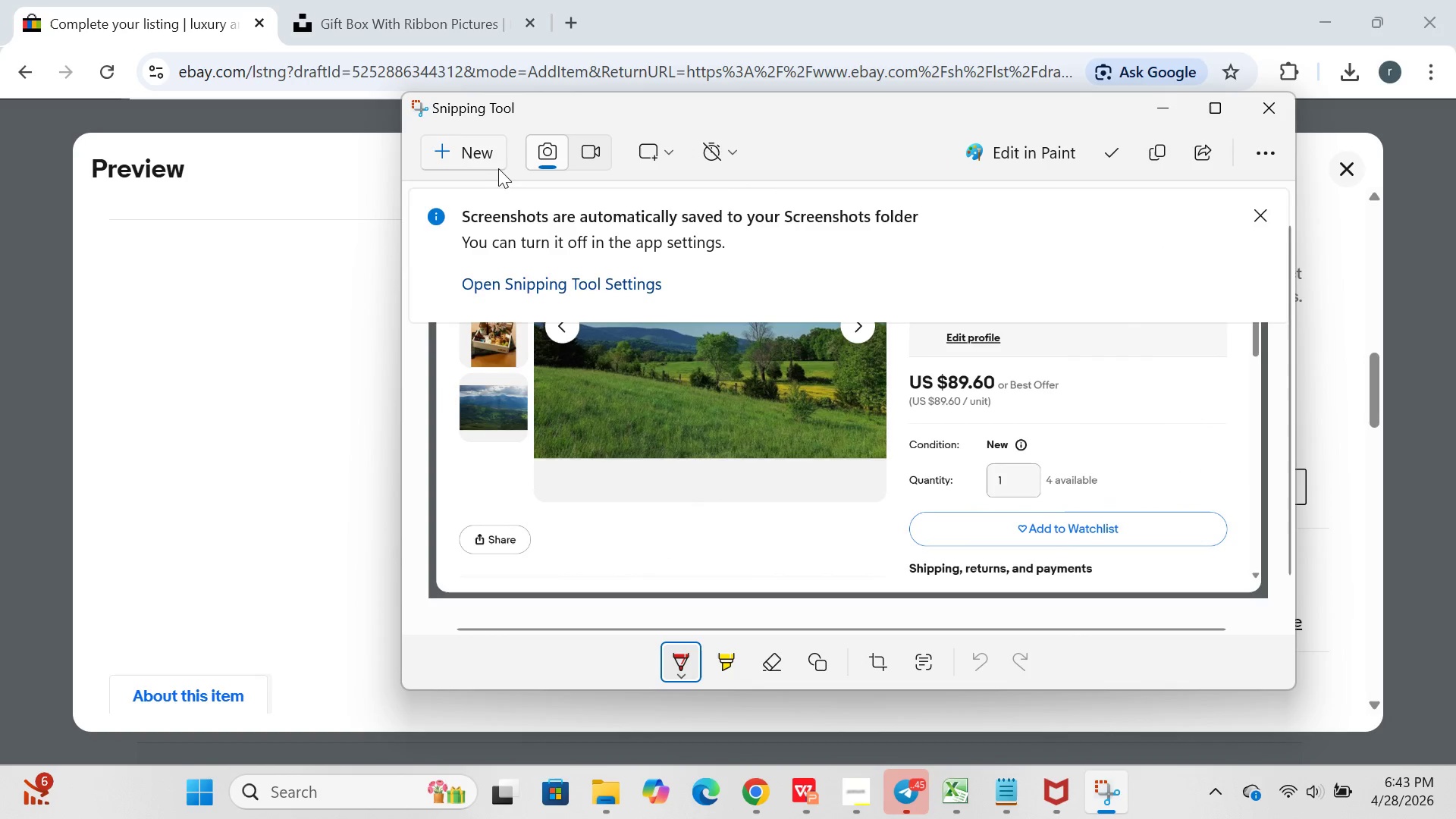 
left_click([493, 166])
 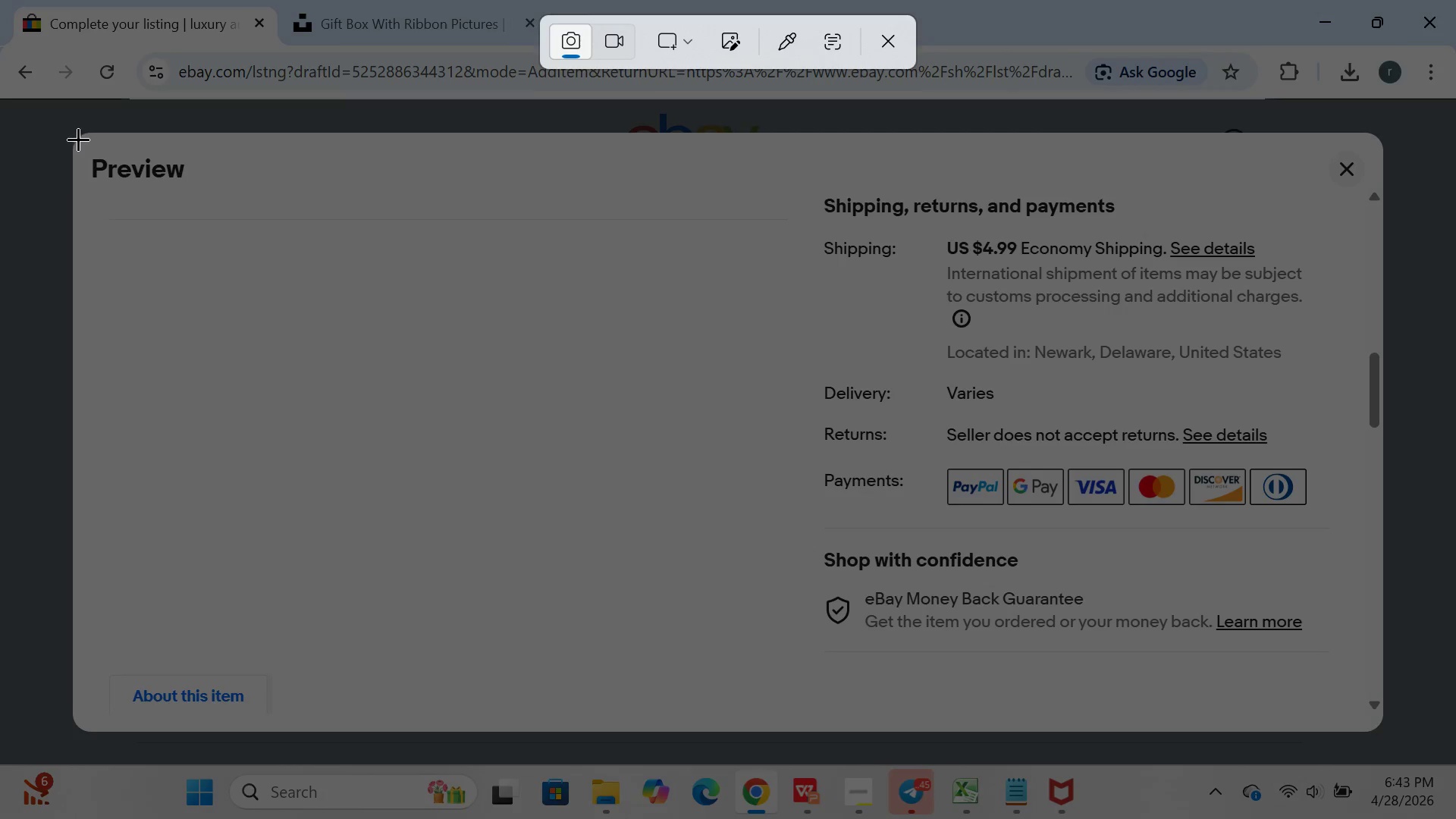 
left_click_drag(start_coordinate=[61, 134], to_coordinate=[1379, 757])
 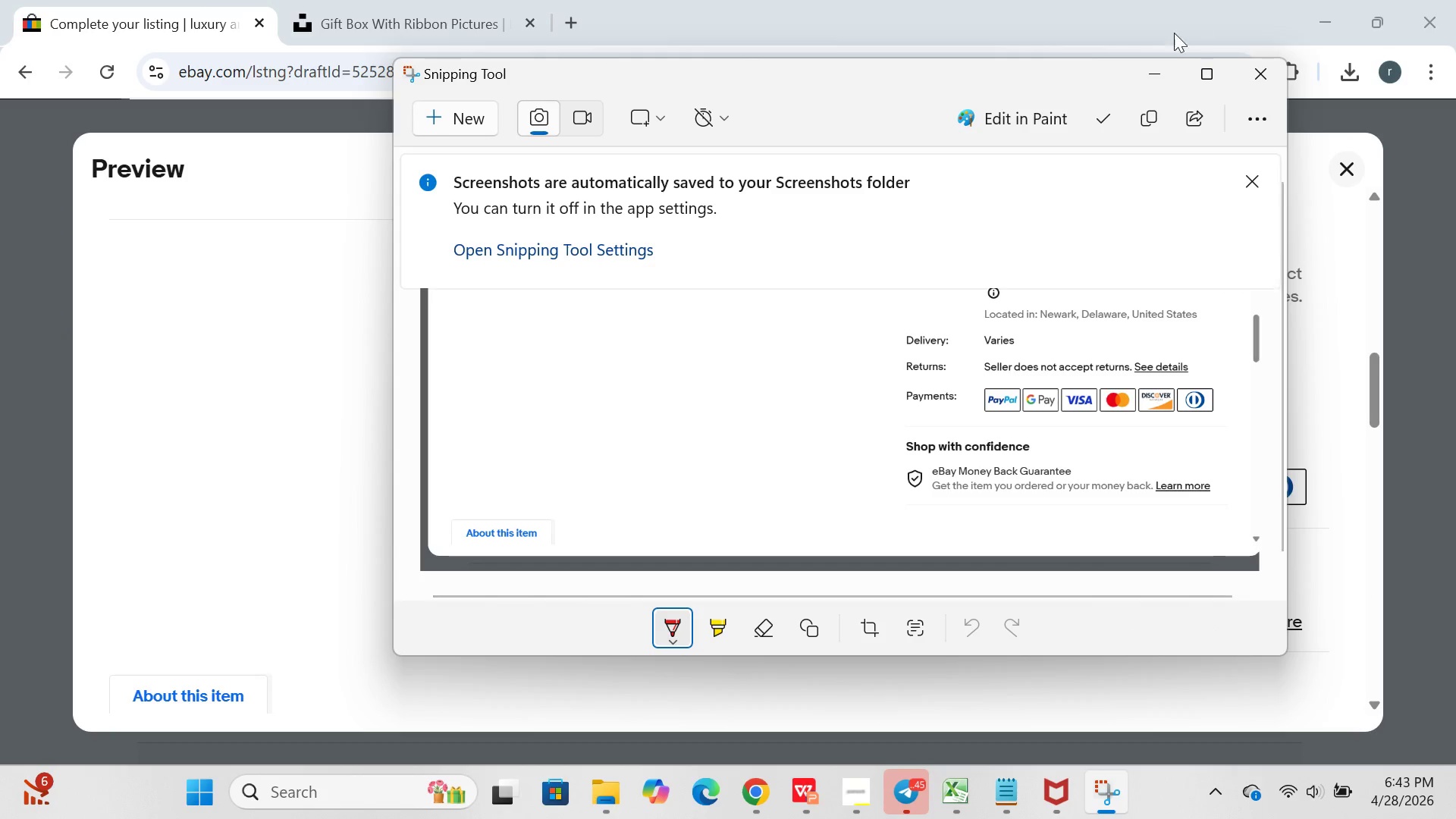 
left_click([1157, 73])
 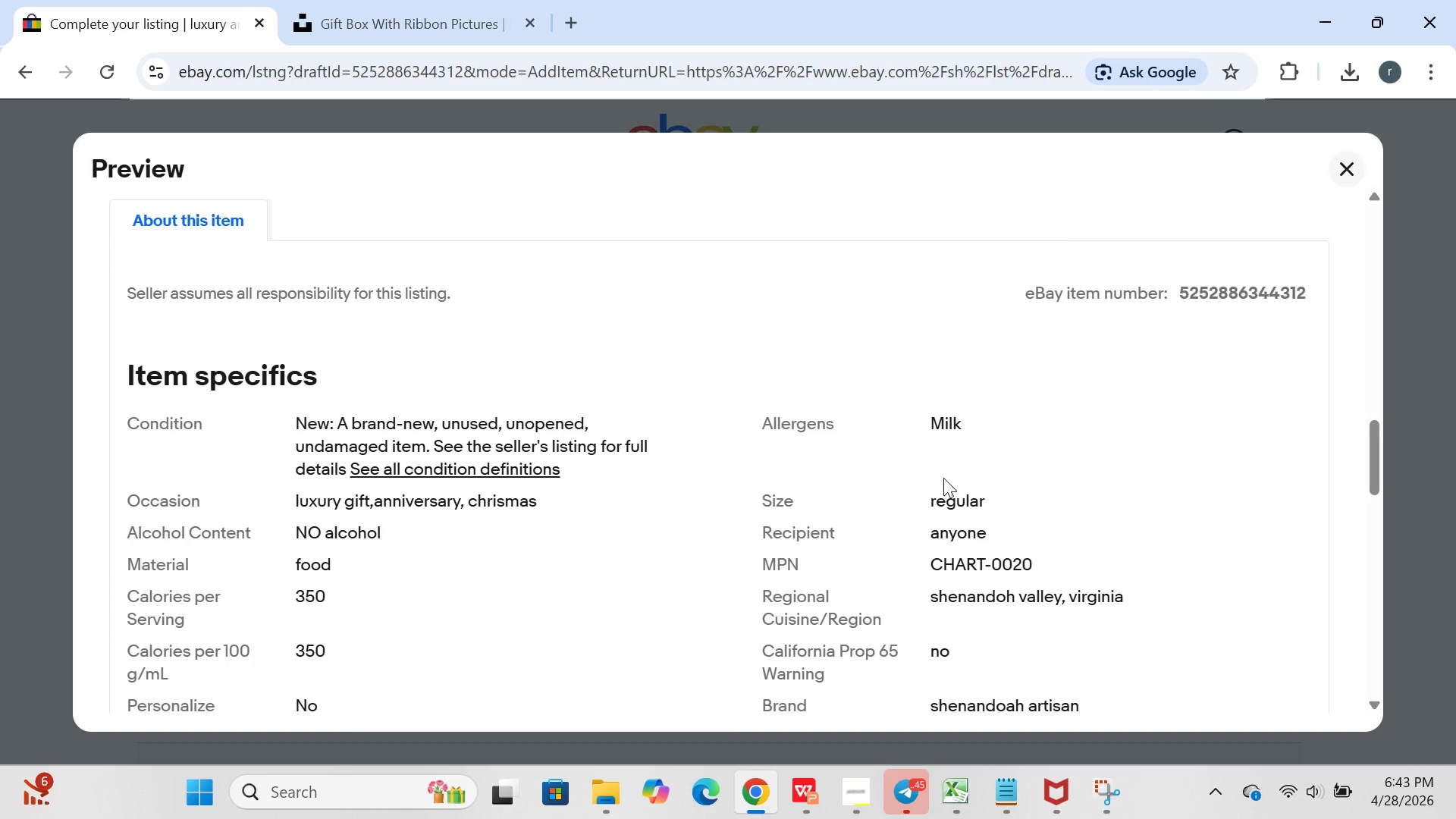 
left_click([201, 818])
 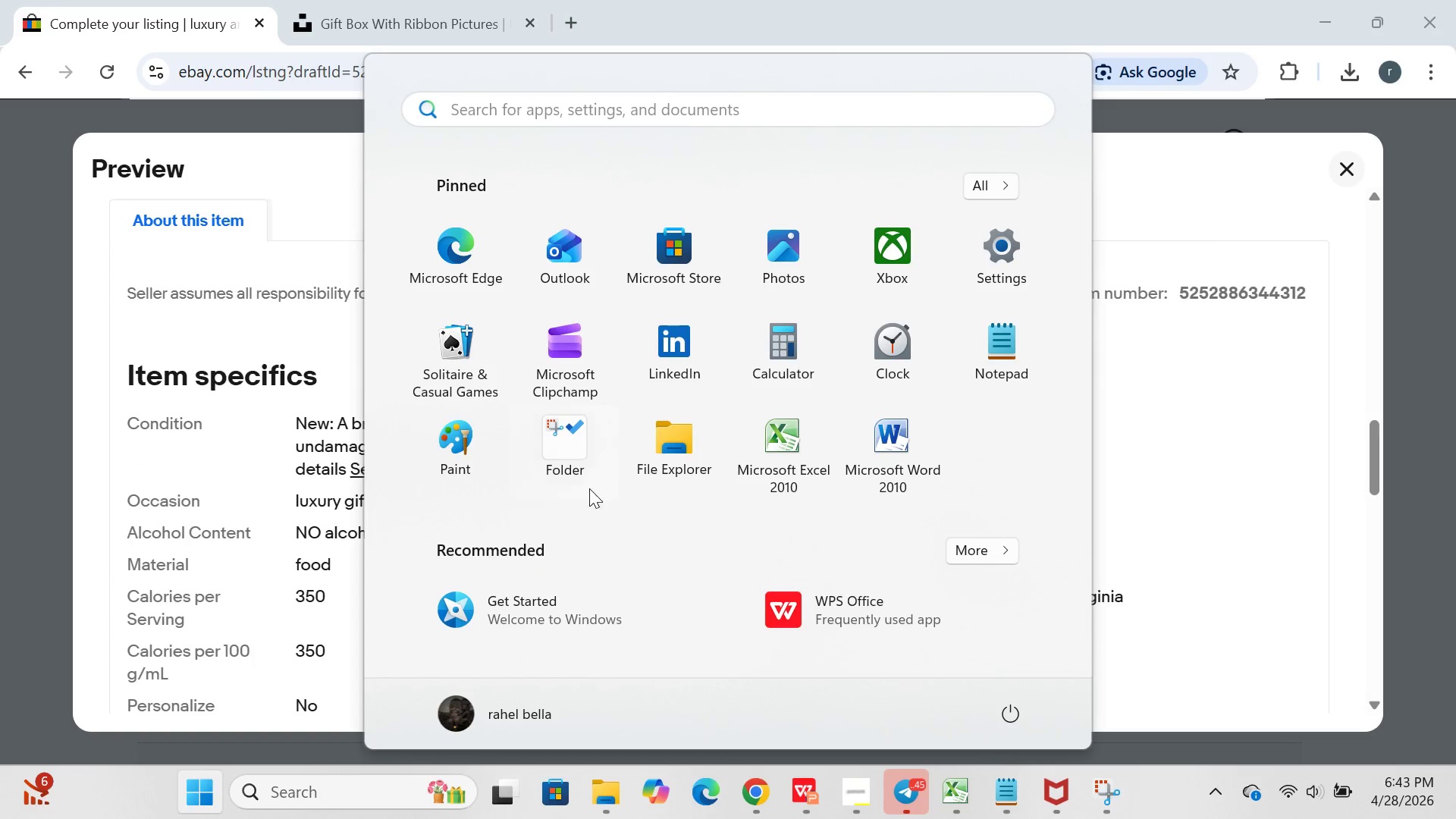 
left_click([582, 481])
 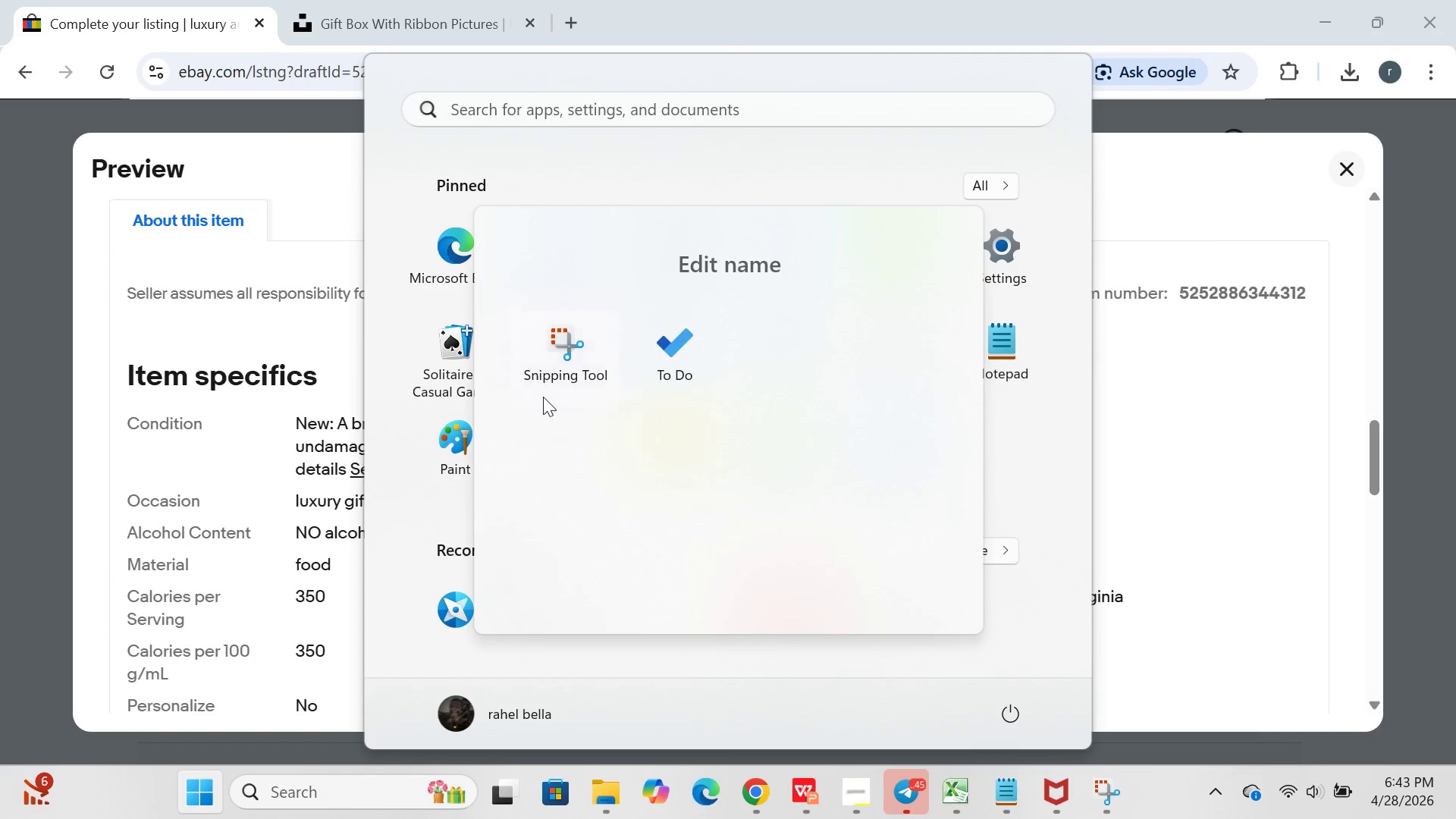 
left_click([544, 377])
 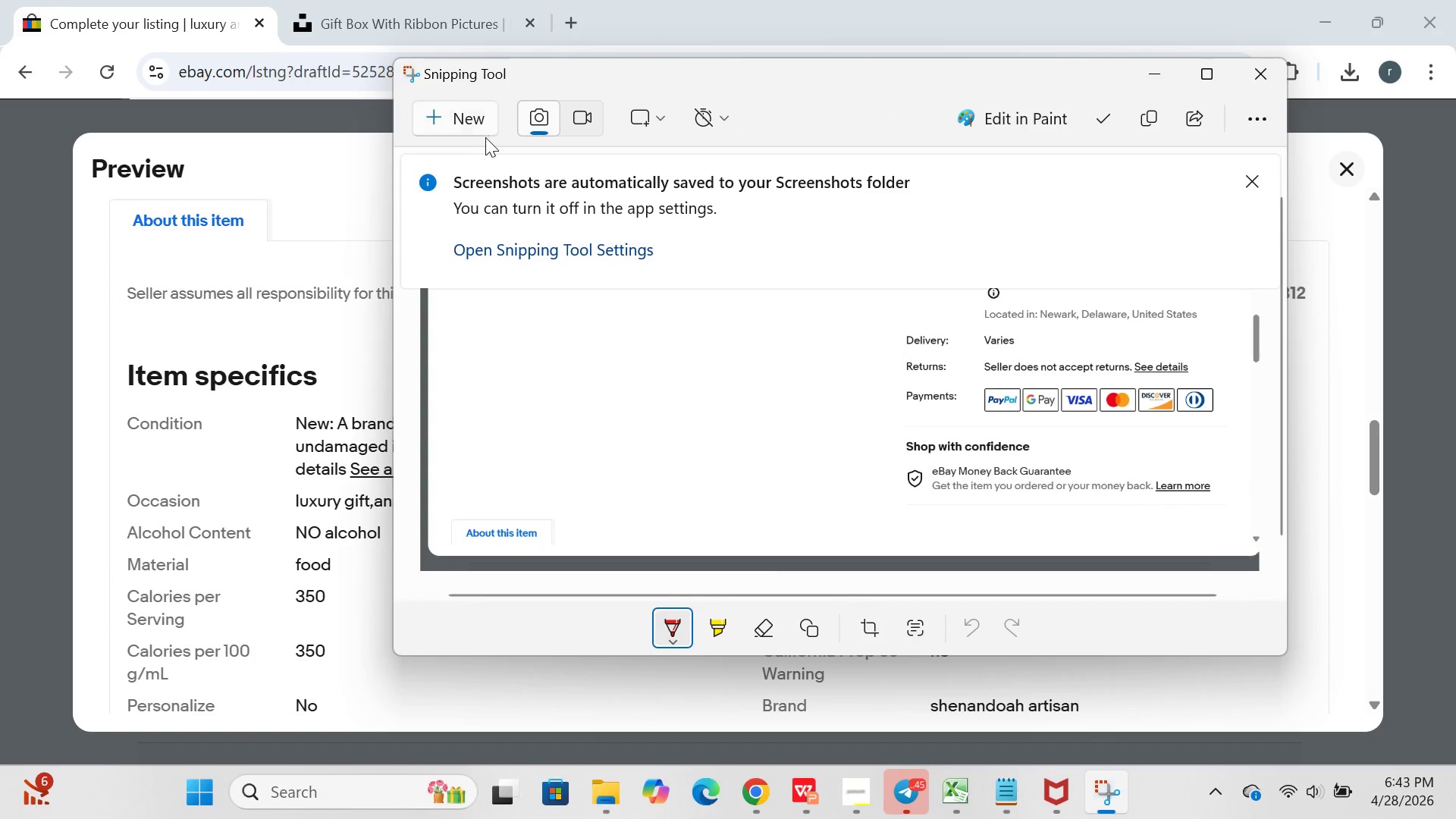 
left_click([477, 133])
 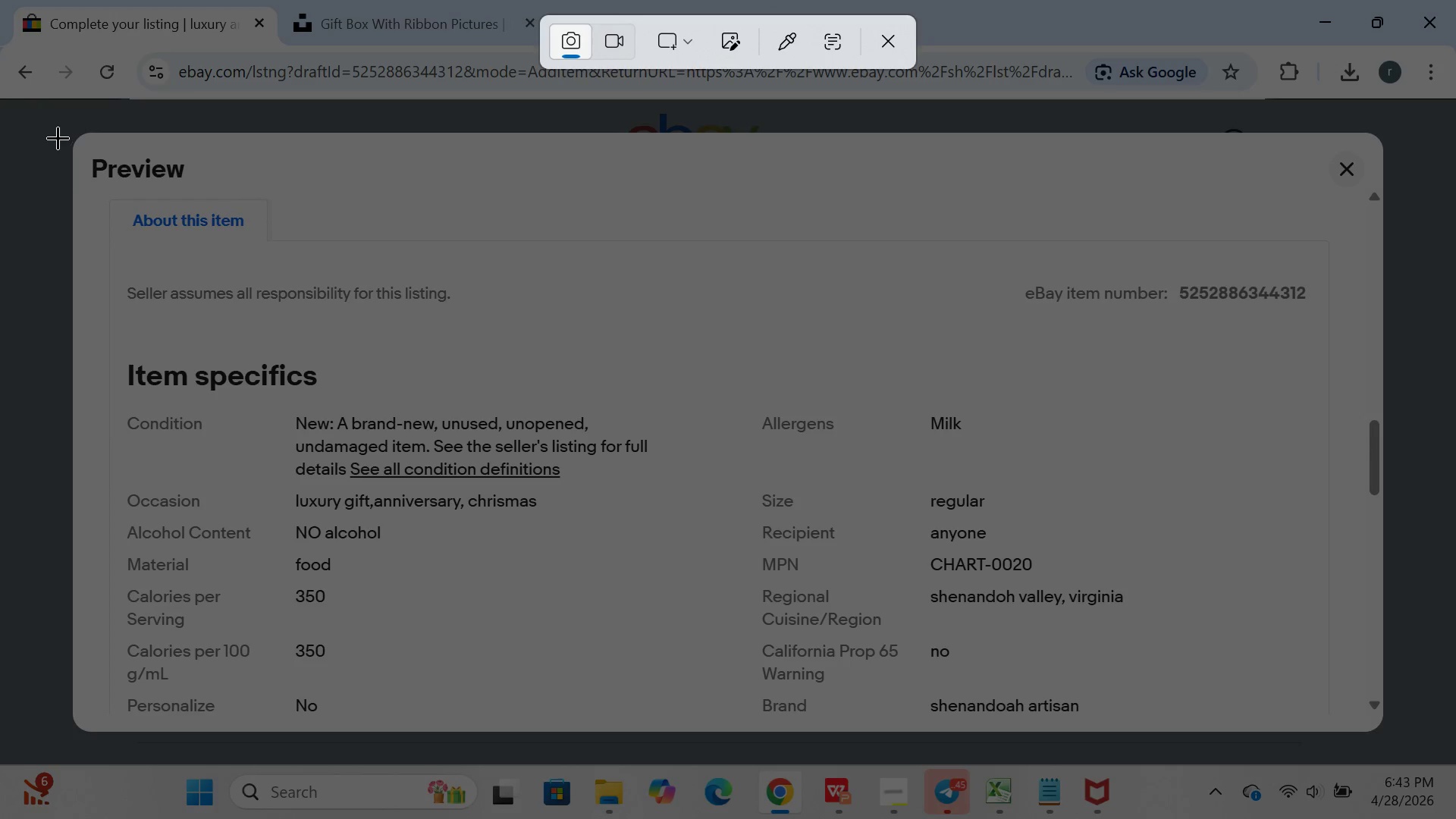 
left_click_drag(start_coordinate=[66, 130], to_coordinate=[1396, 742])
 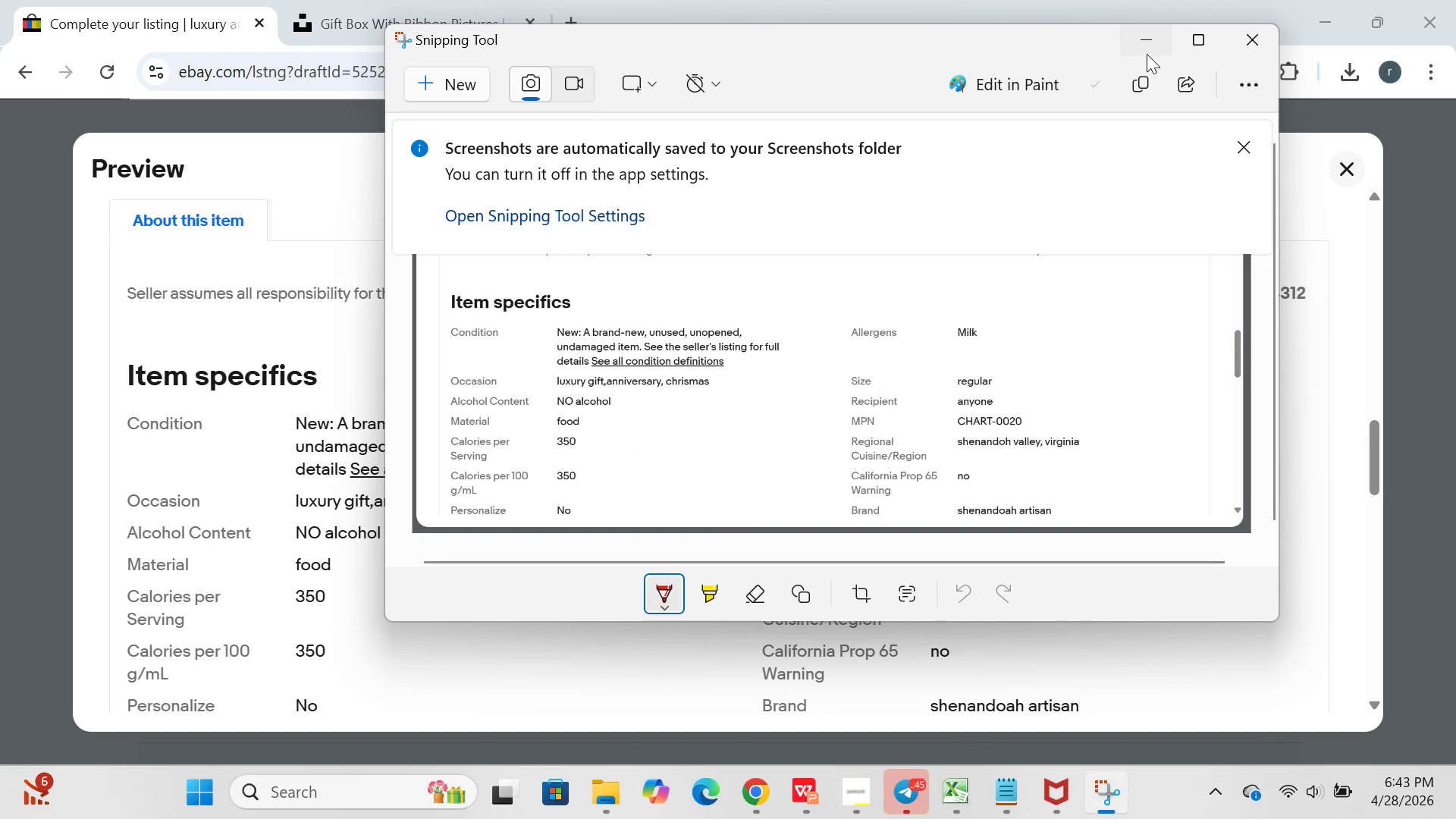 
left_click([1140, 34])
 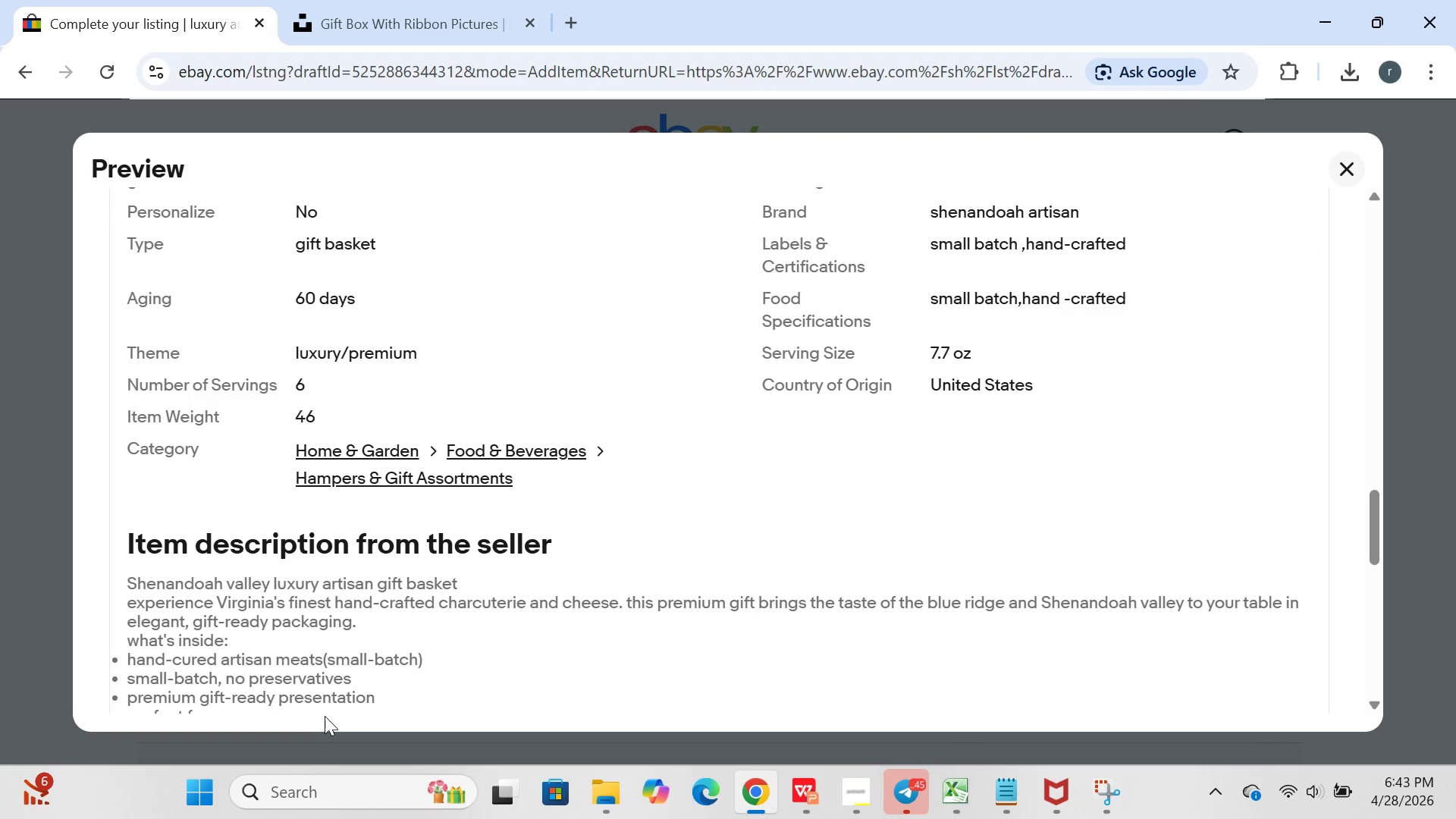 
left_click([206, 802])
 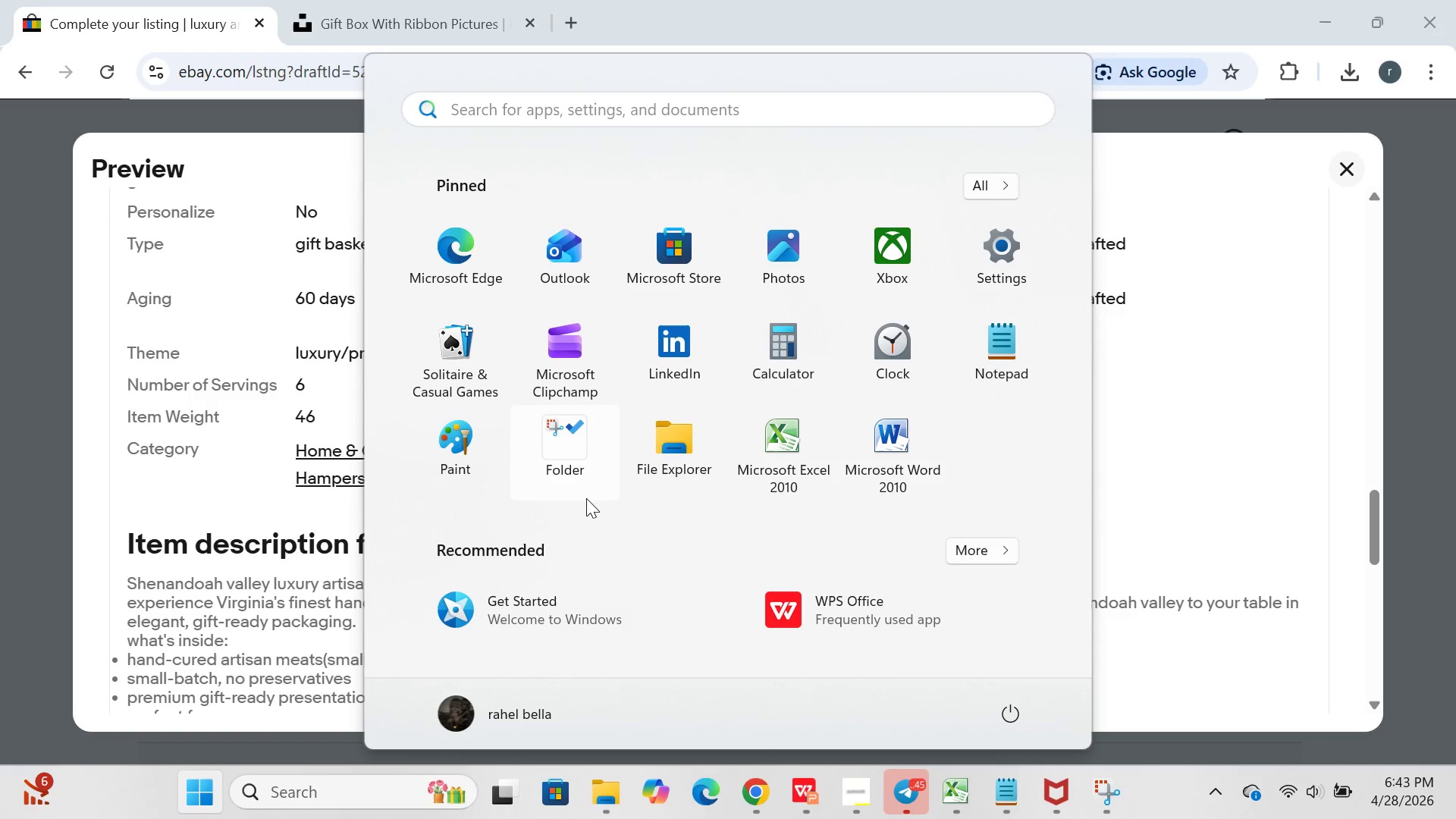 
left_click([577, 498])
 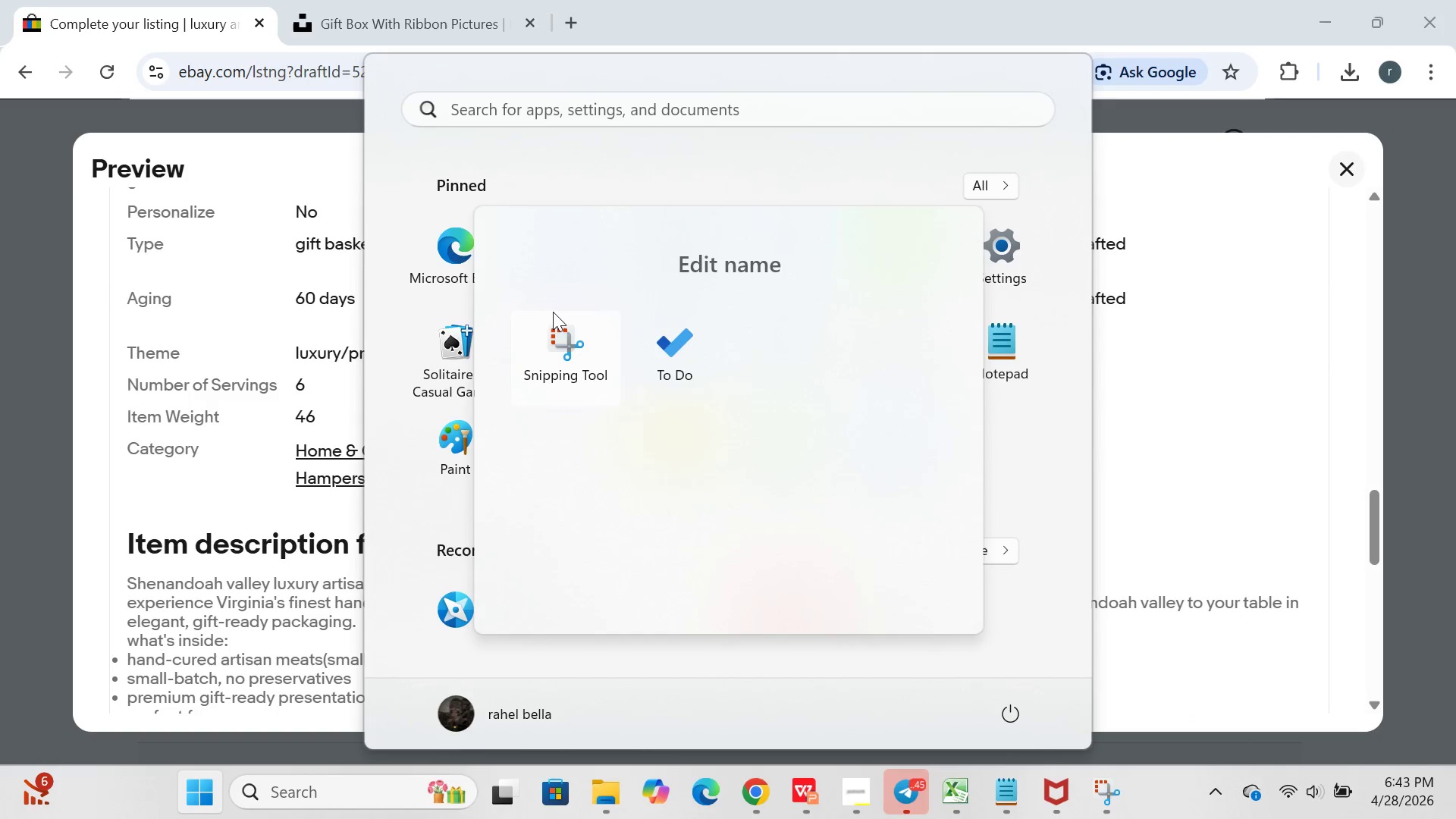 
left_click([552, 312])
 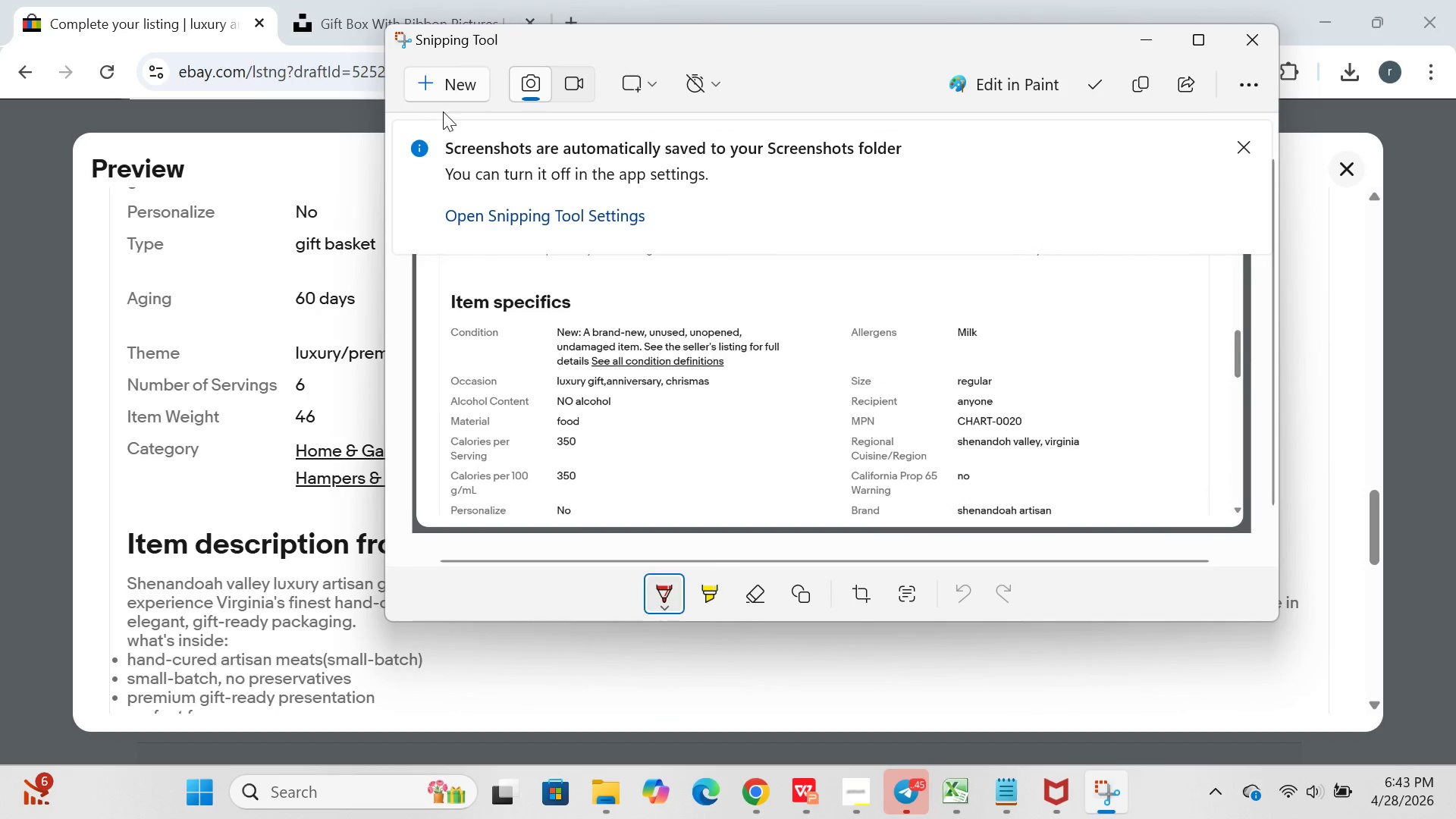 
left_click([457, 92])
 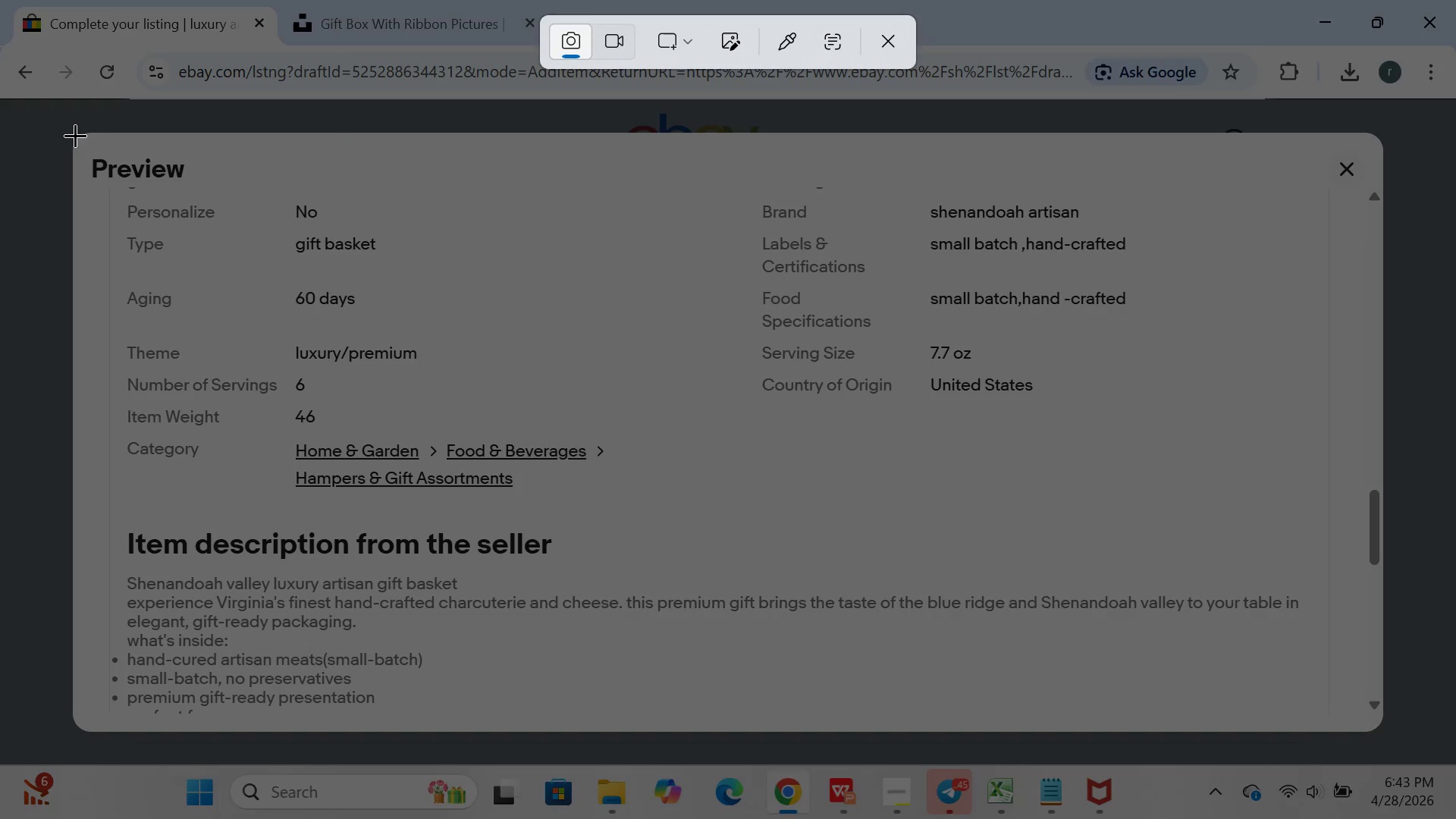 
left_click_drag(start_coordinate=[74, 133], to_coordinate=[1397, 736])
 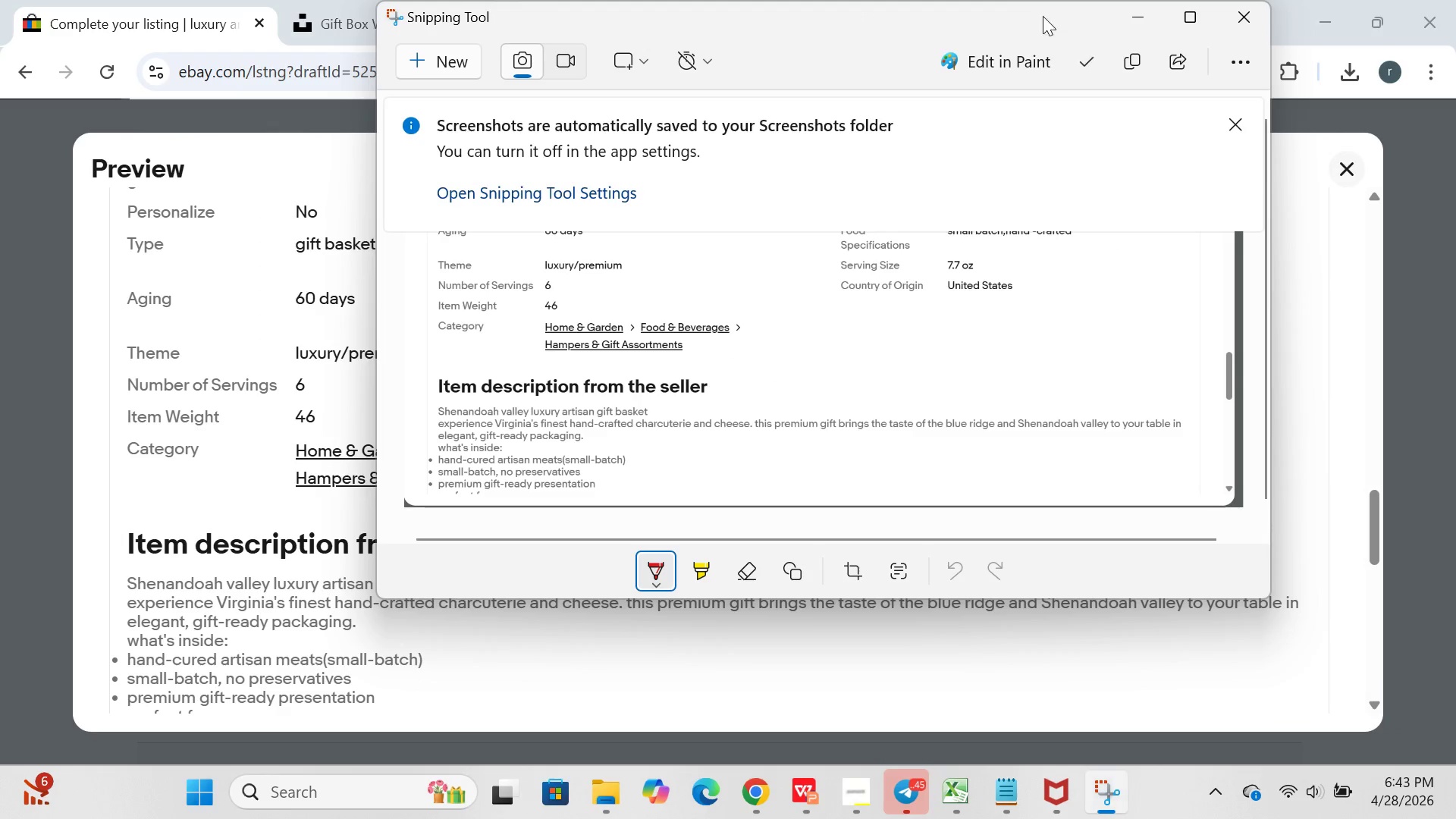 
left_click([1148, 20])
 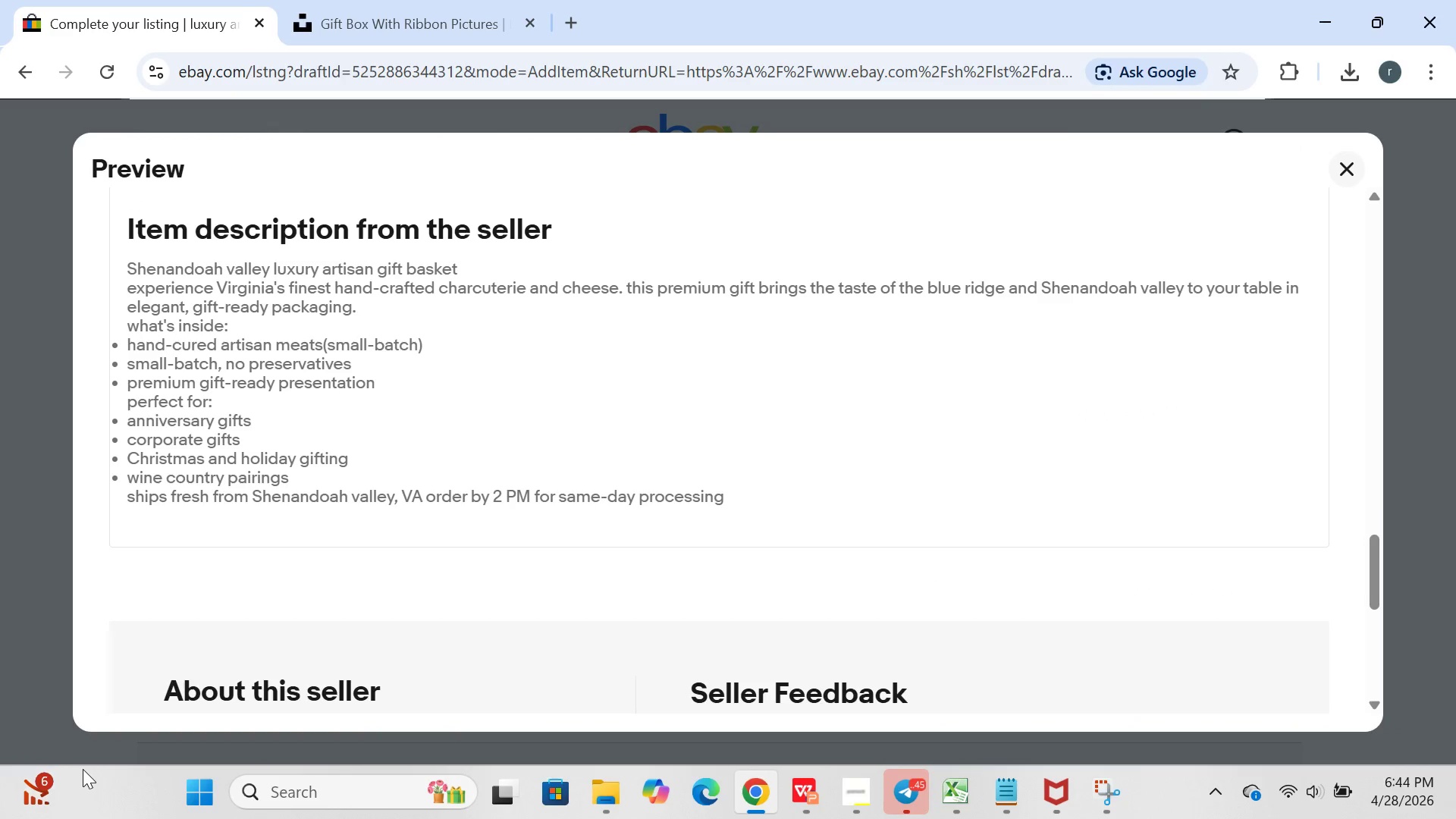 
left_click([199, 795])
 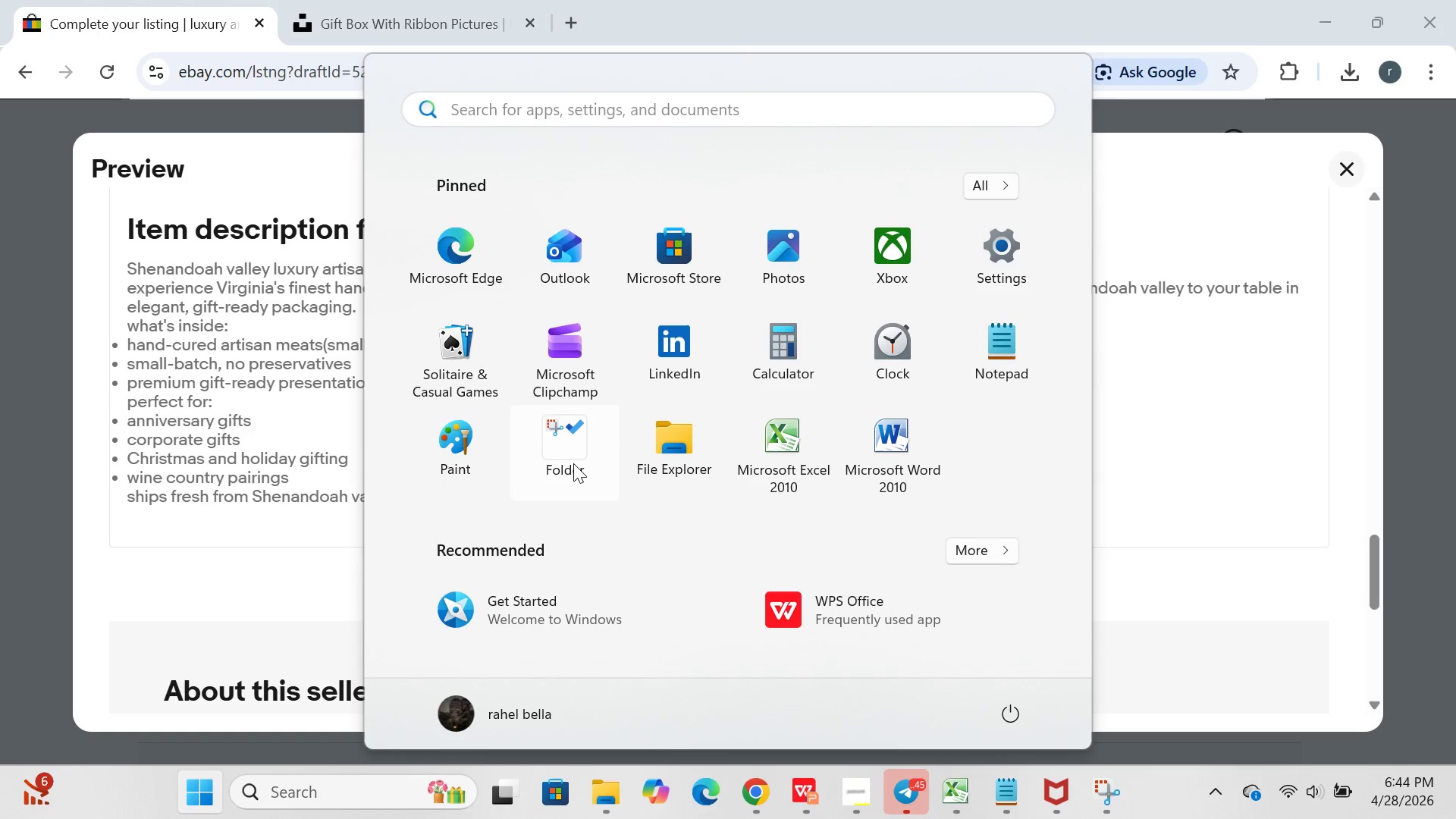 
left_click([573, 463])
 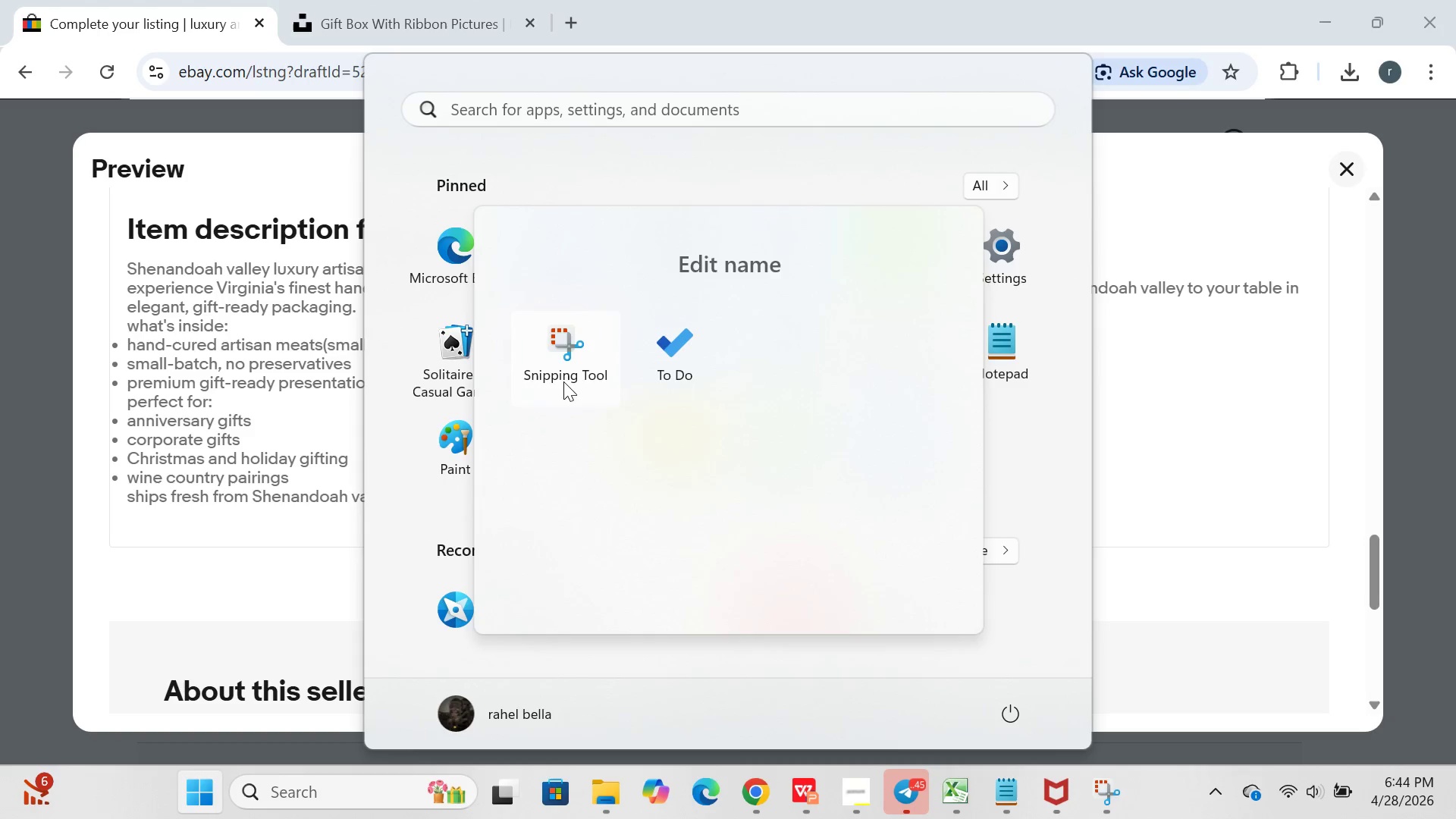 
left_click([552, 381])
 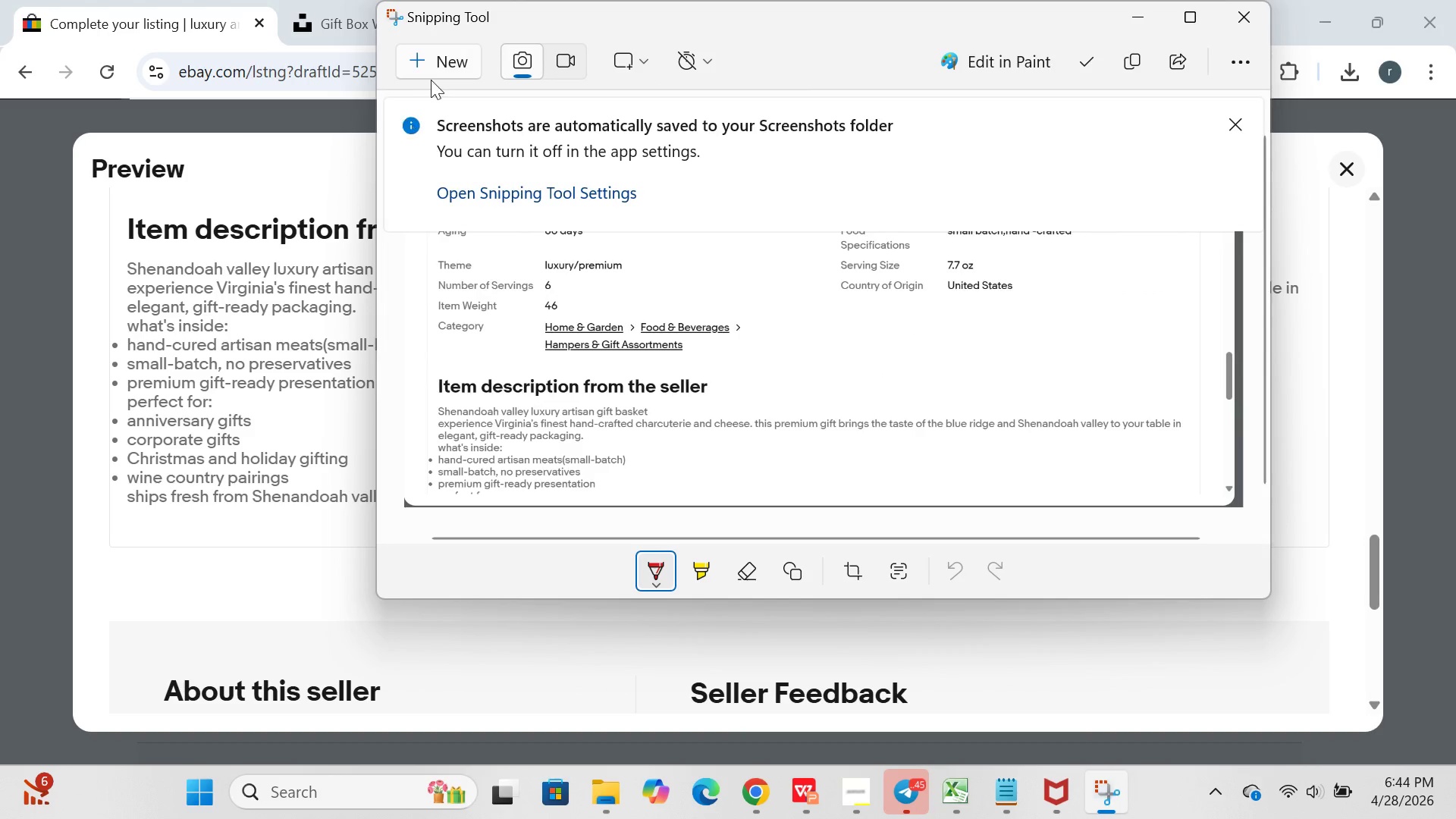 
left_click_drag(start_coordinate=[435, 72], to_coordinate=[417, 47])
 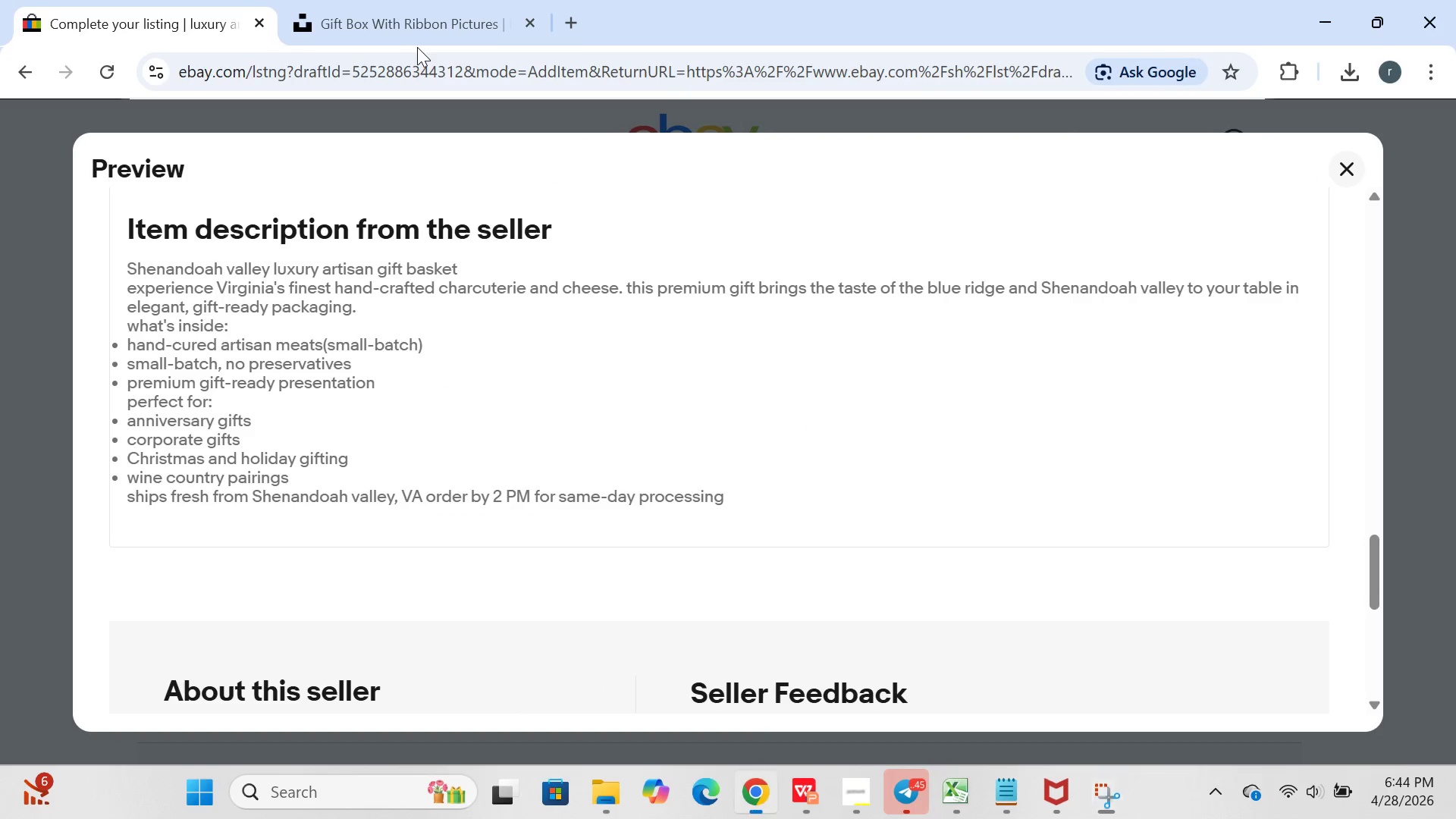 
left_click([417, 47])
 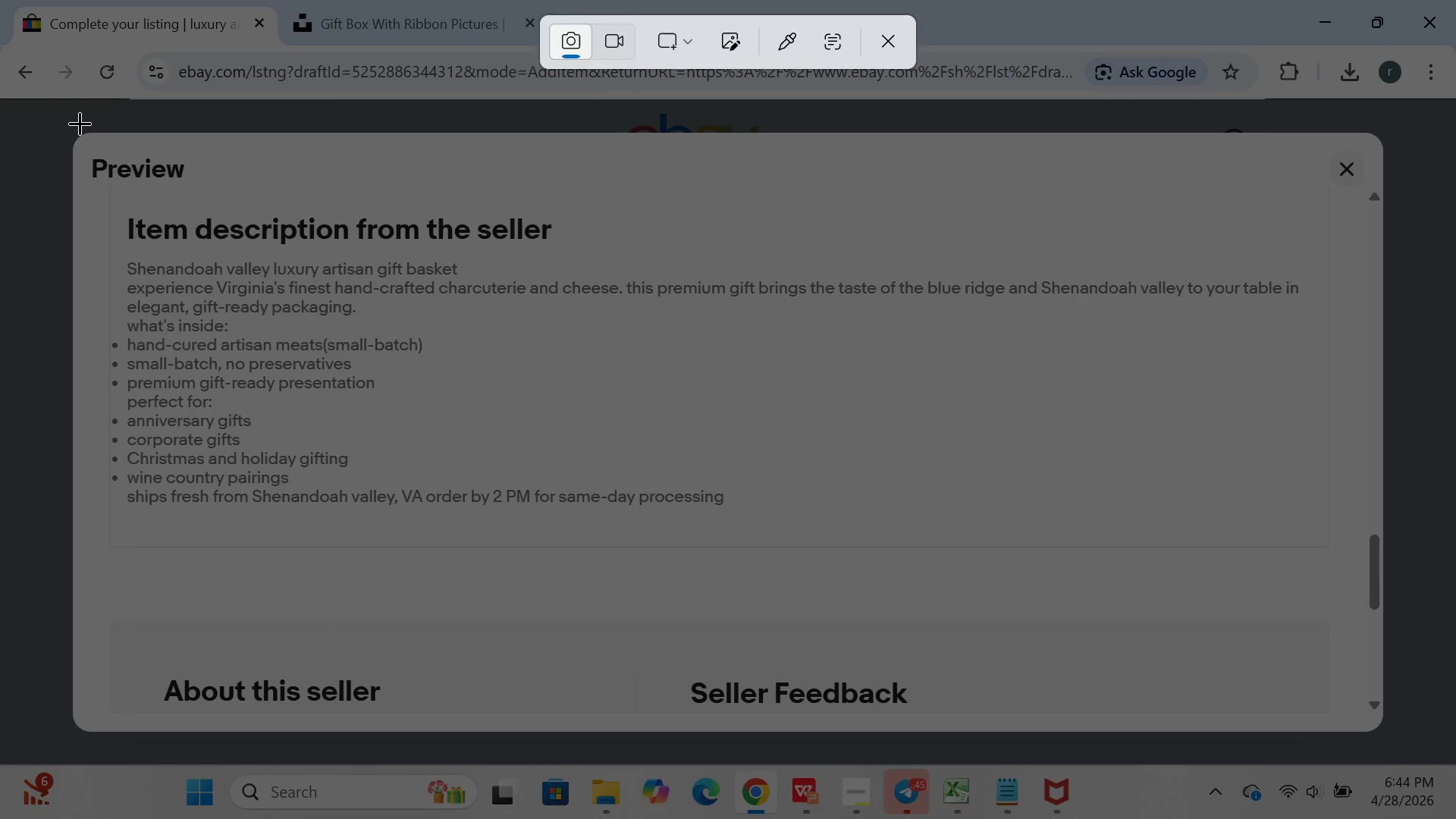 
left_click_drag(start_coordinate=[77, 123], to_coordinate=[1398, 745])
 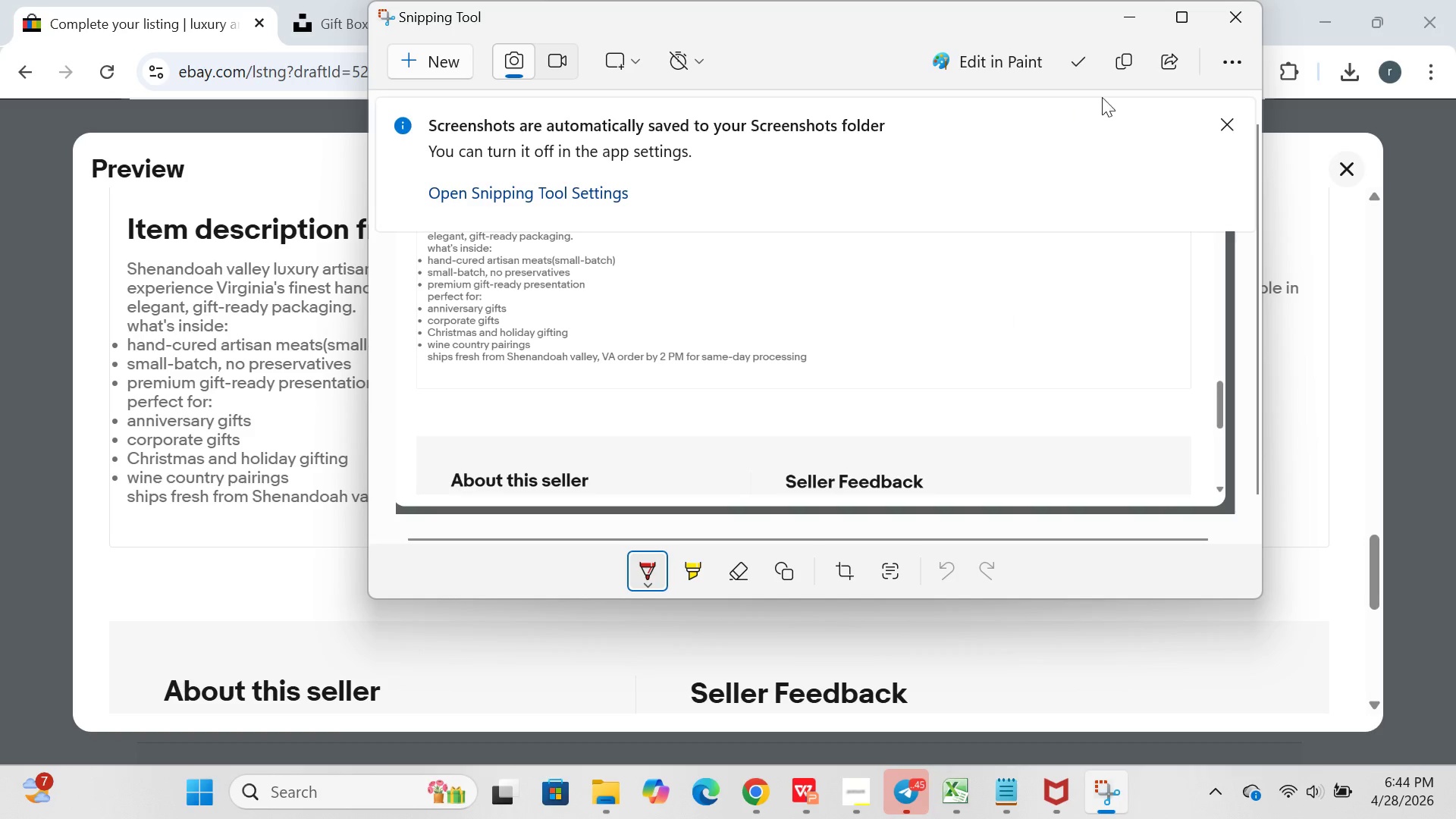 
left_click([1144, 27])
 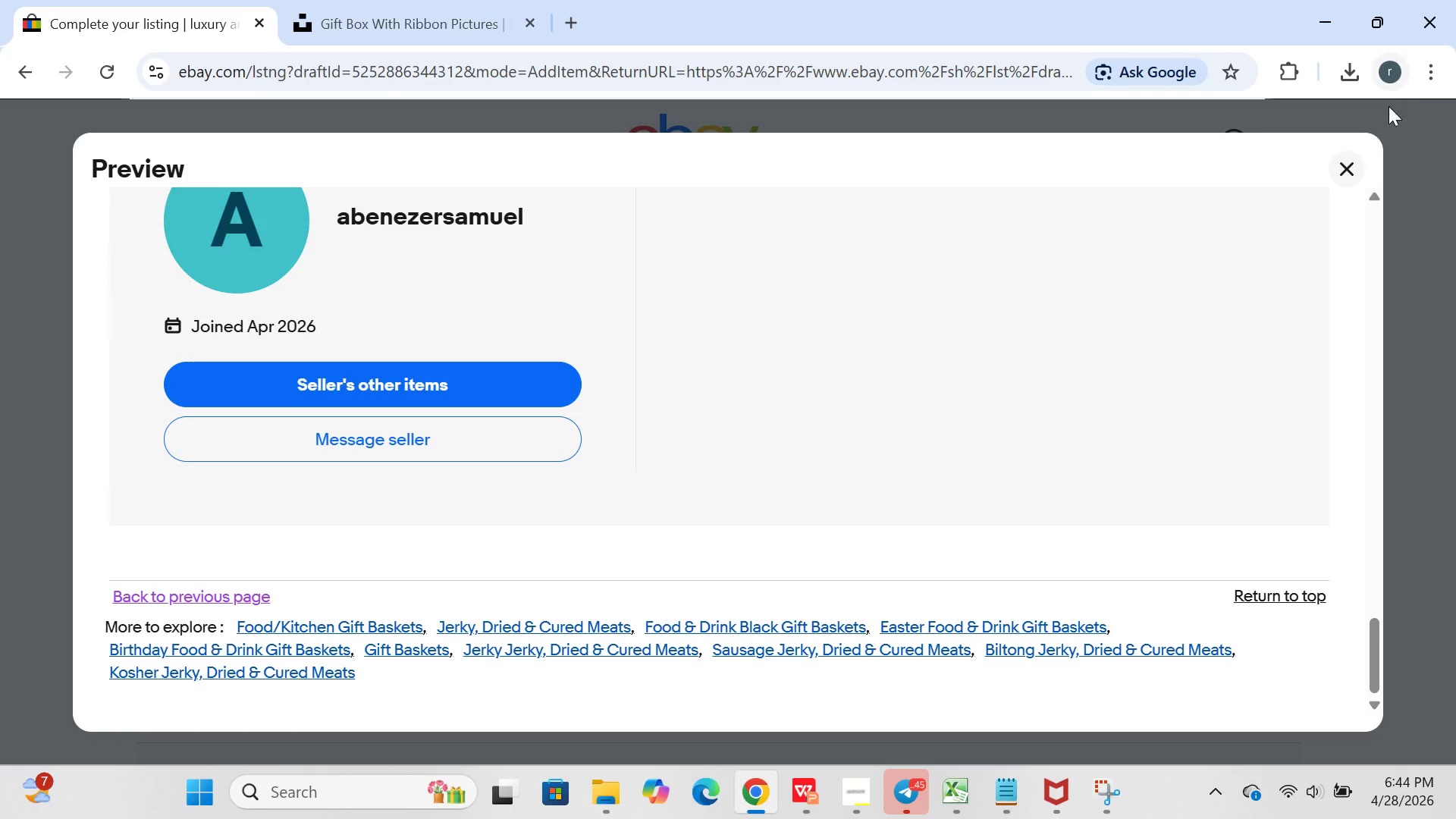 
left_click([1346, 159])
 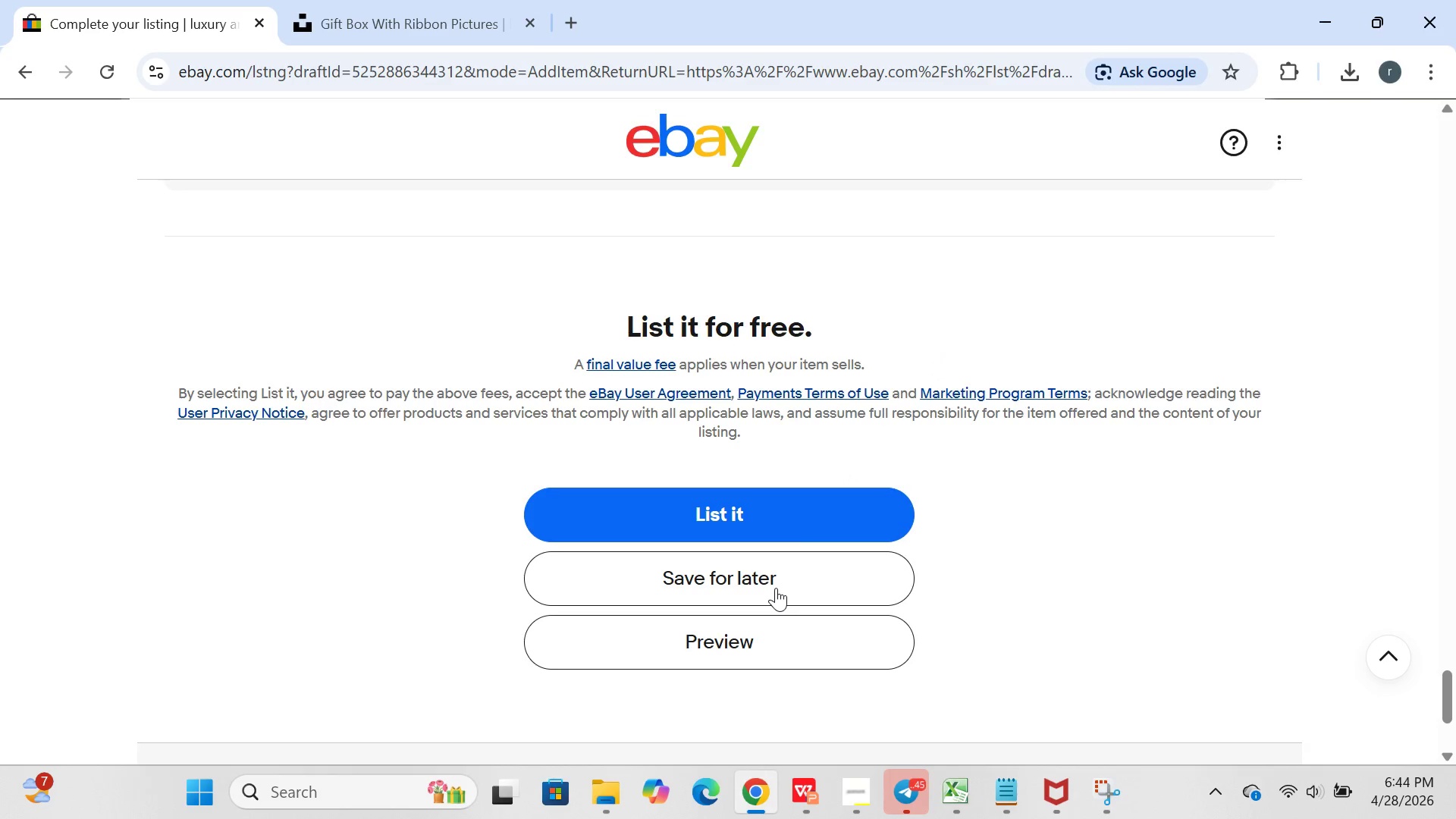 
left_click([776, 588])
 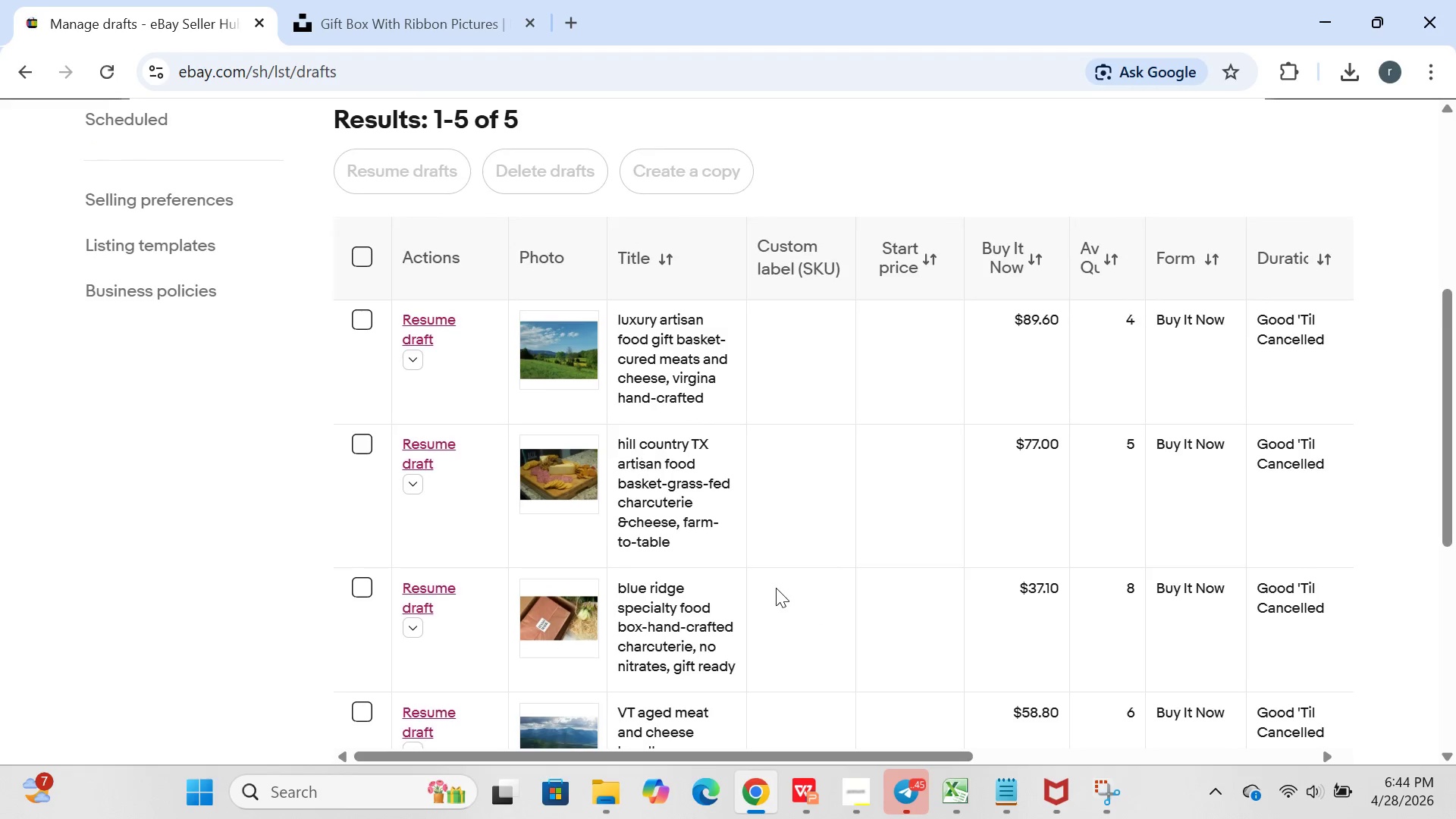 
wait(6.22)
 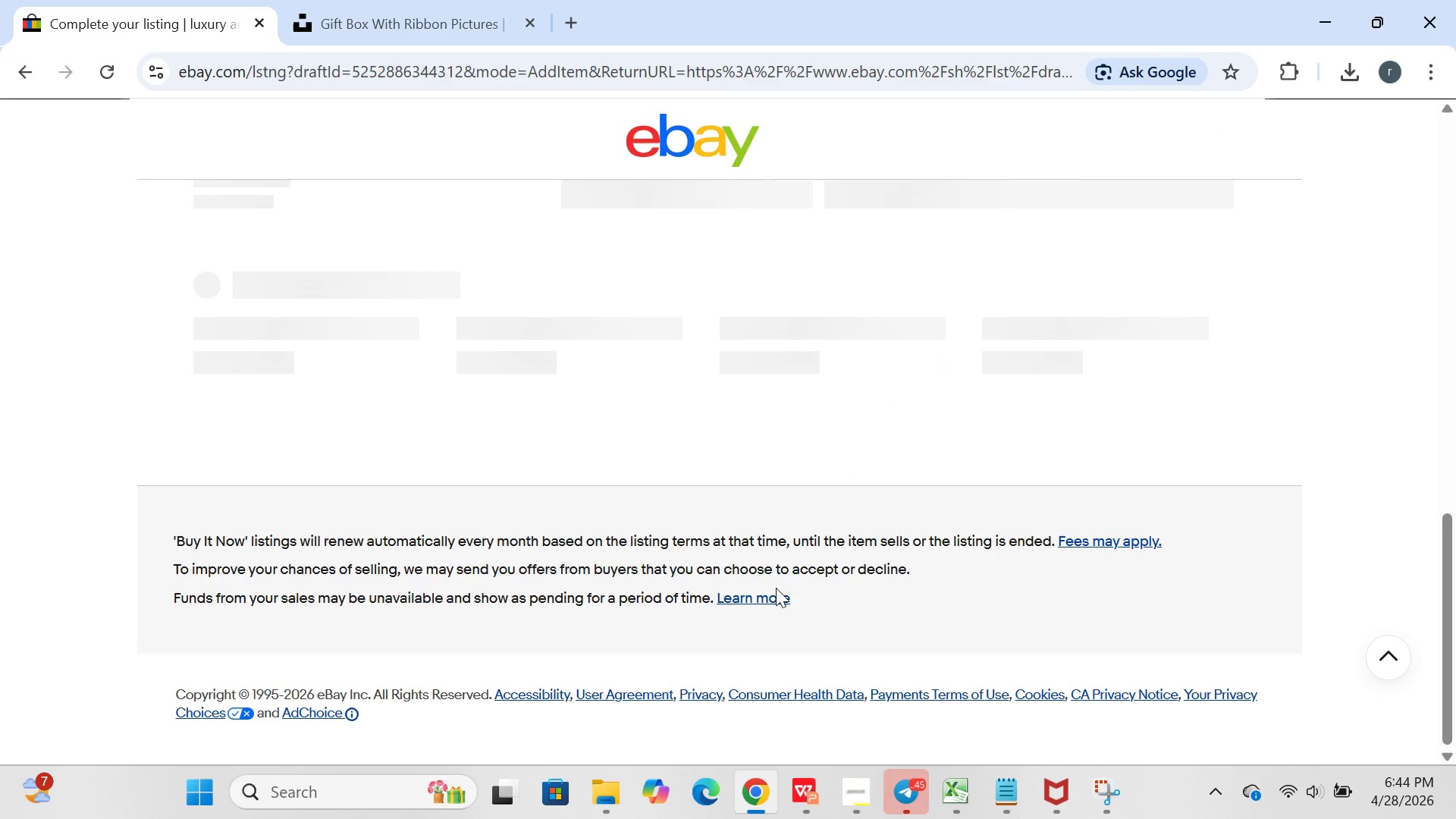 
left_click([430, 349])
 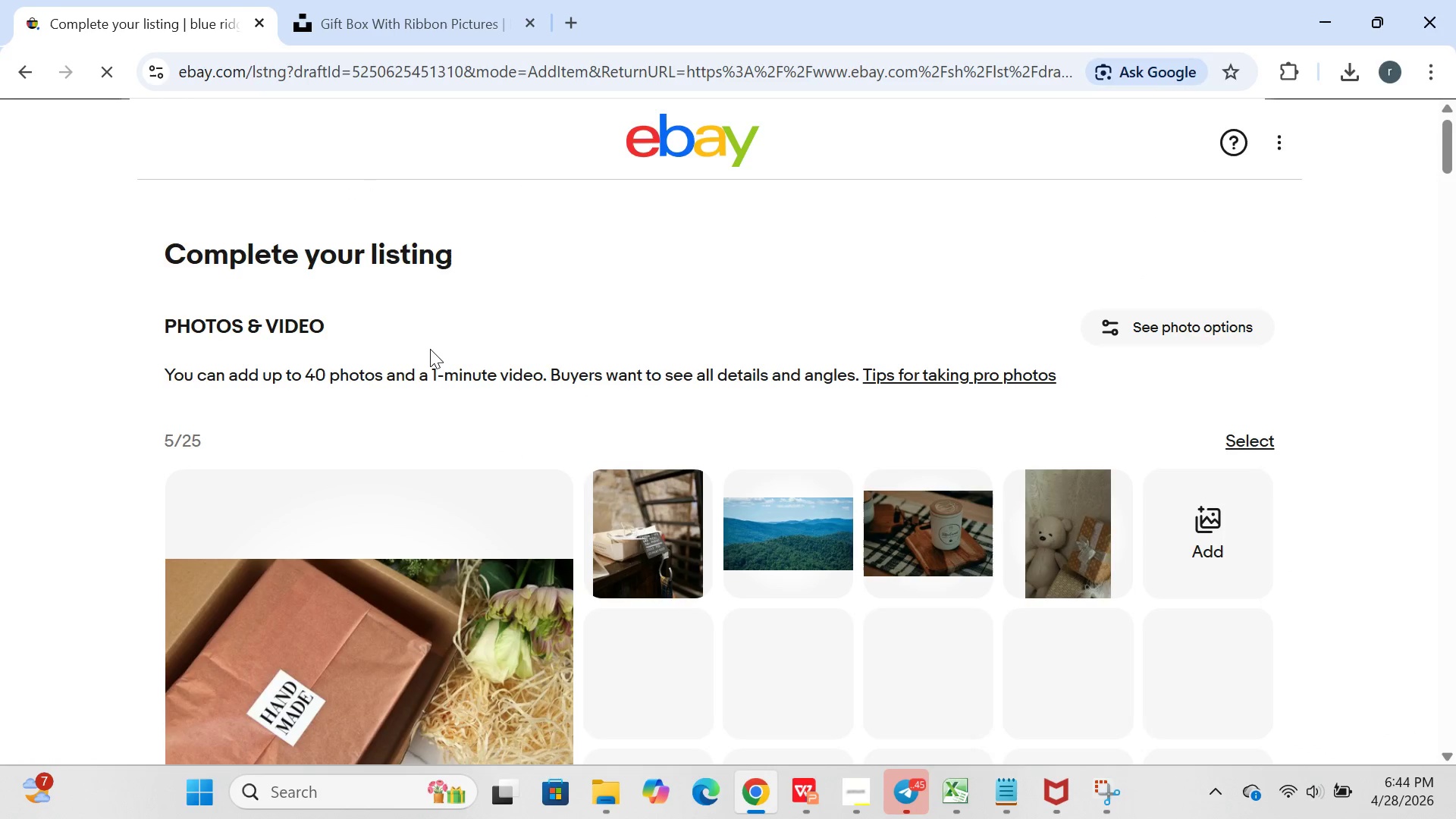 
wait(10.53)
 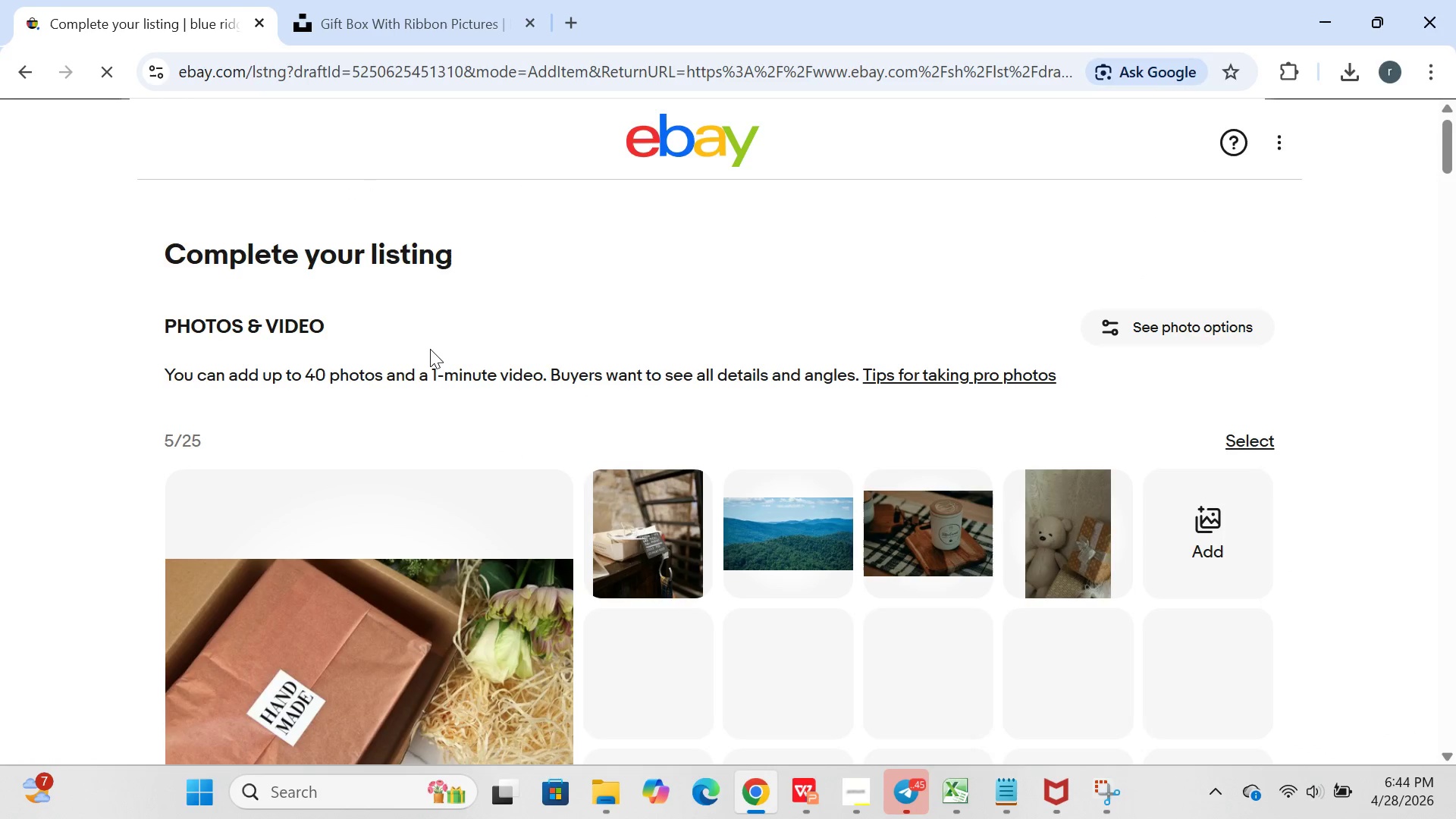 
left_click([752, 387])
 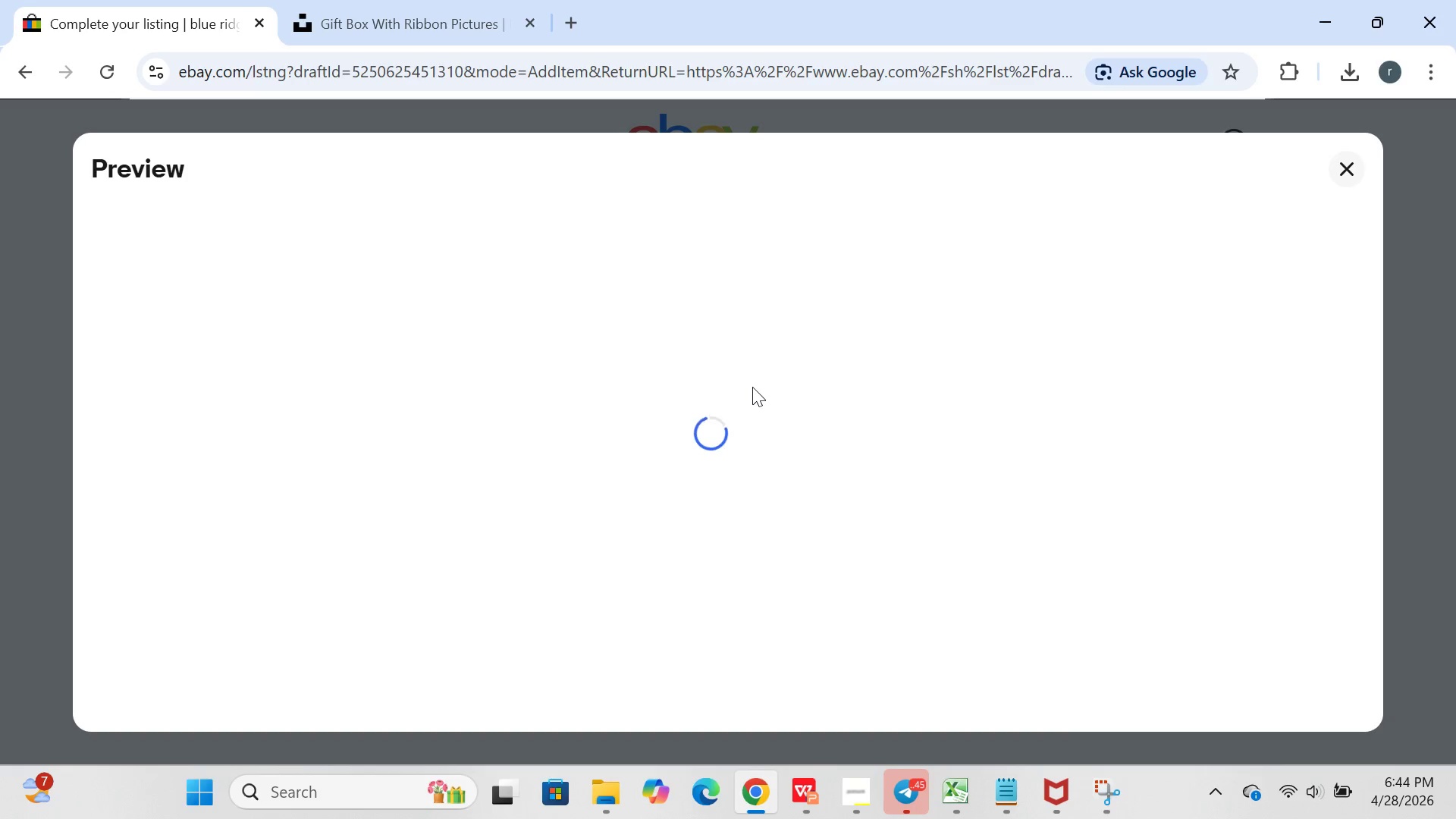 
wait(18.69)
 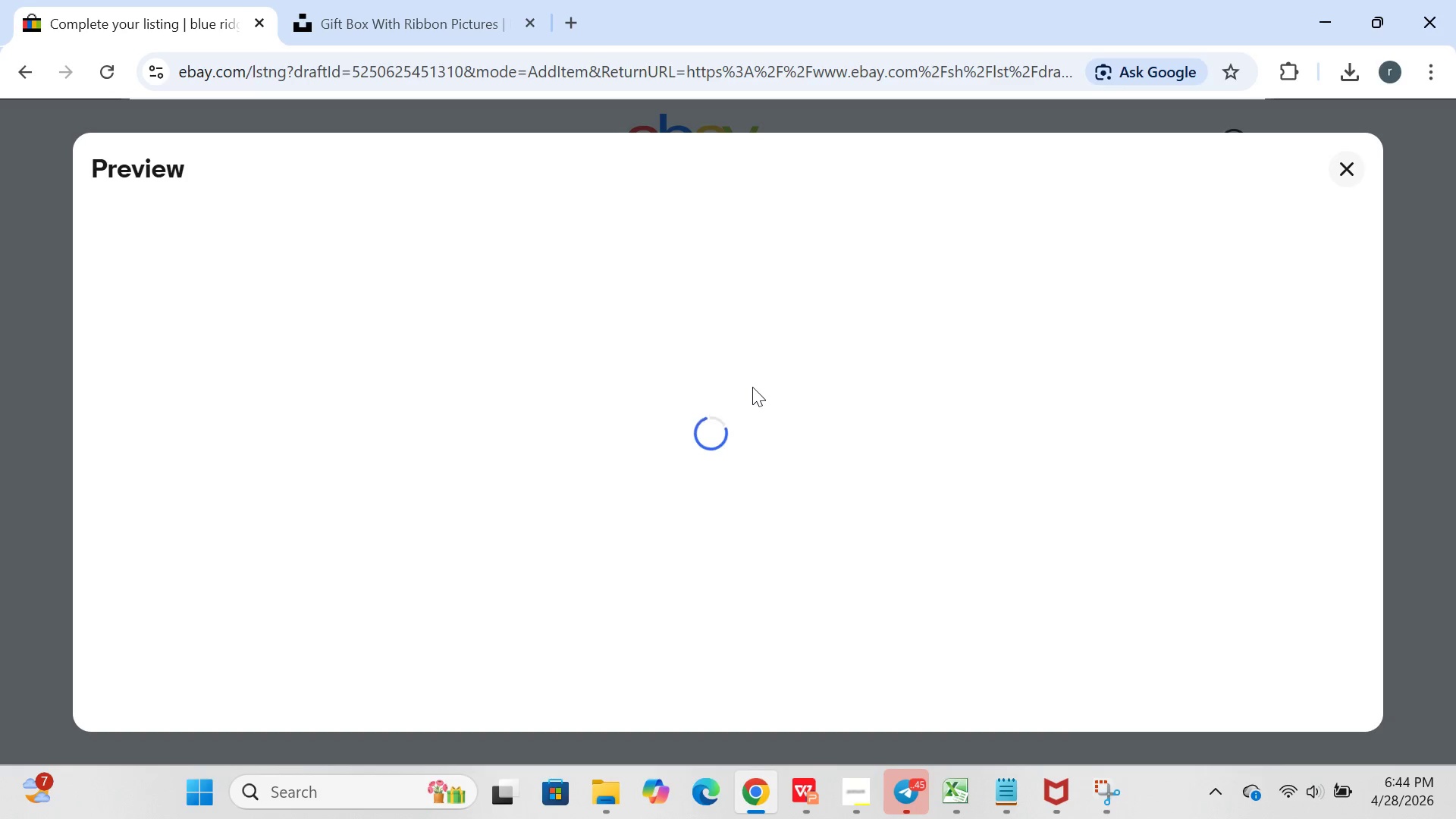 
left_click([861, 789])